 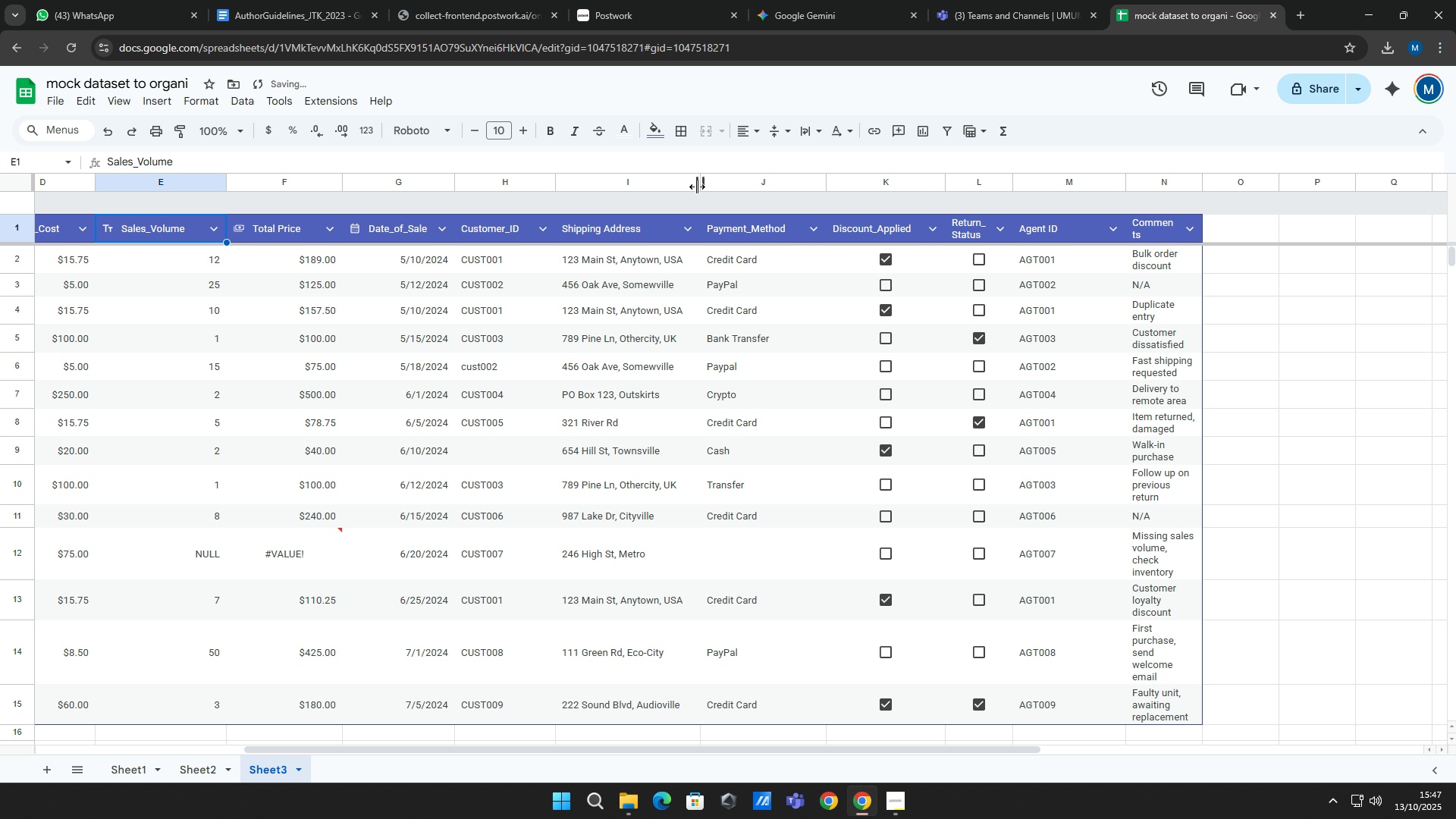 
mouse_move([681, 413])
 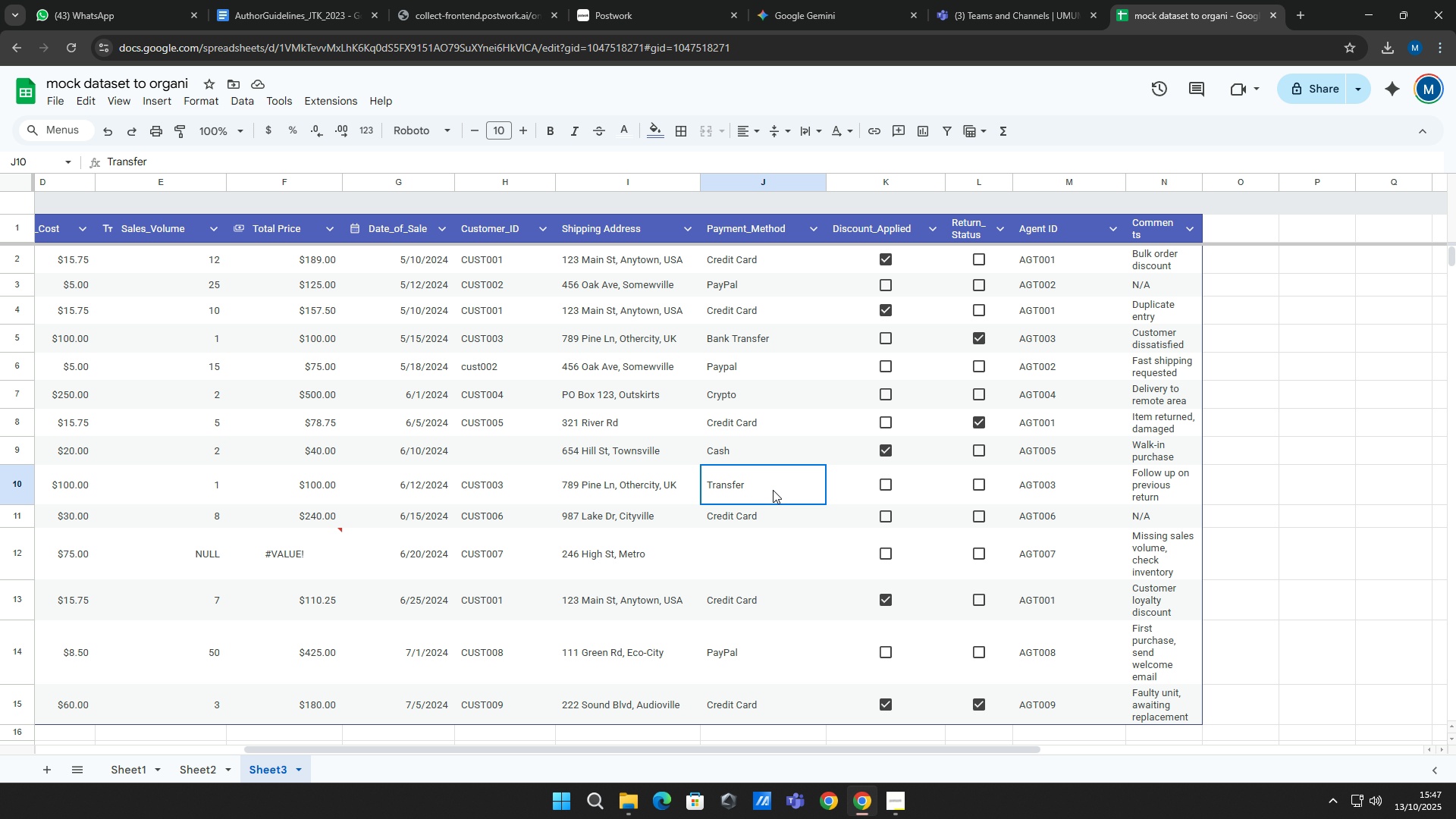 
left_click([773, 490])
 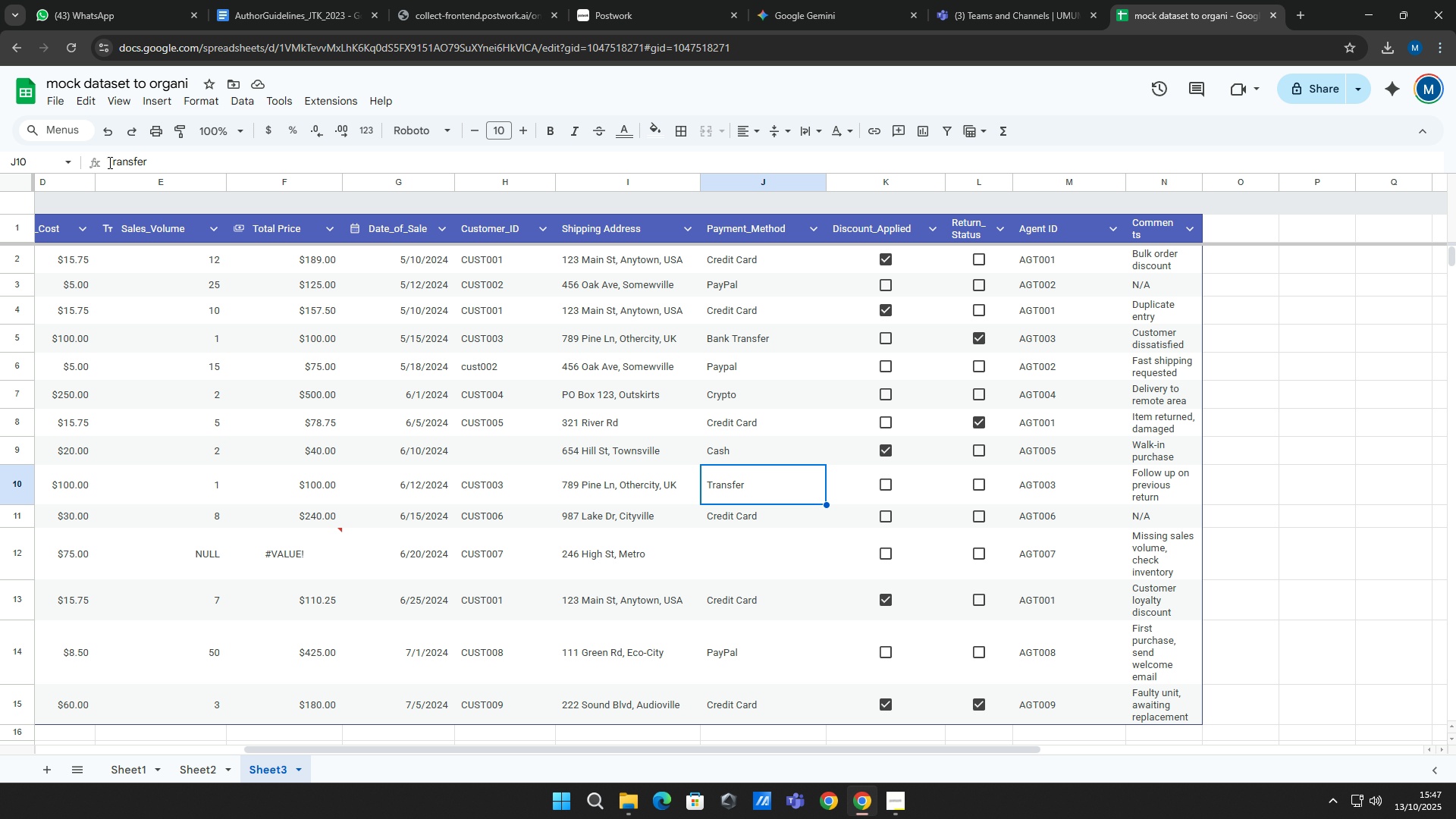 
double_click([121, 159])
 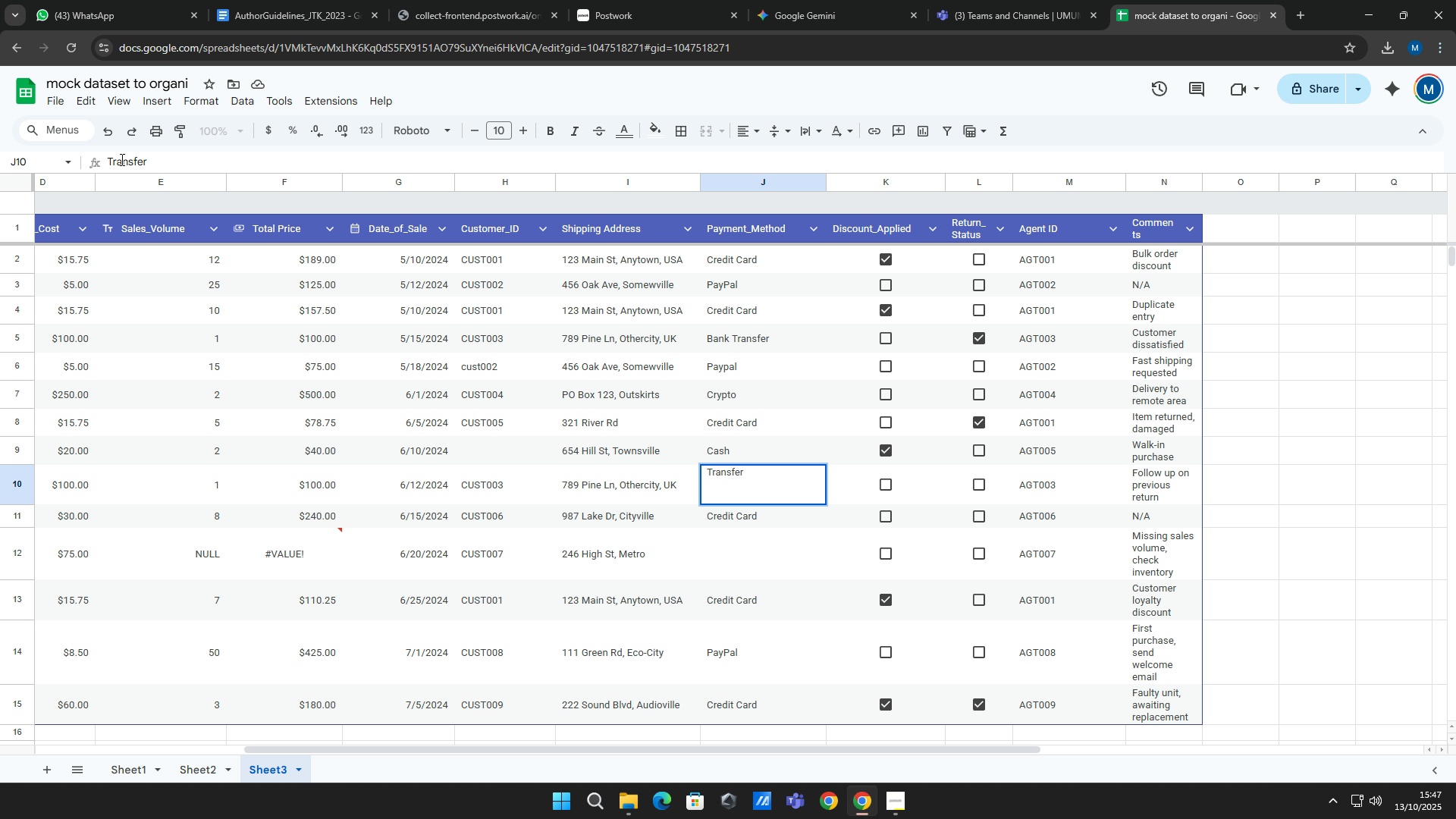 
key(ArrowLeft)
 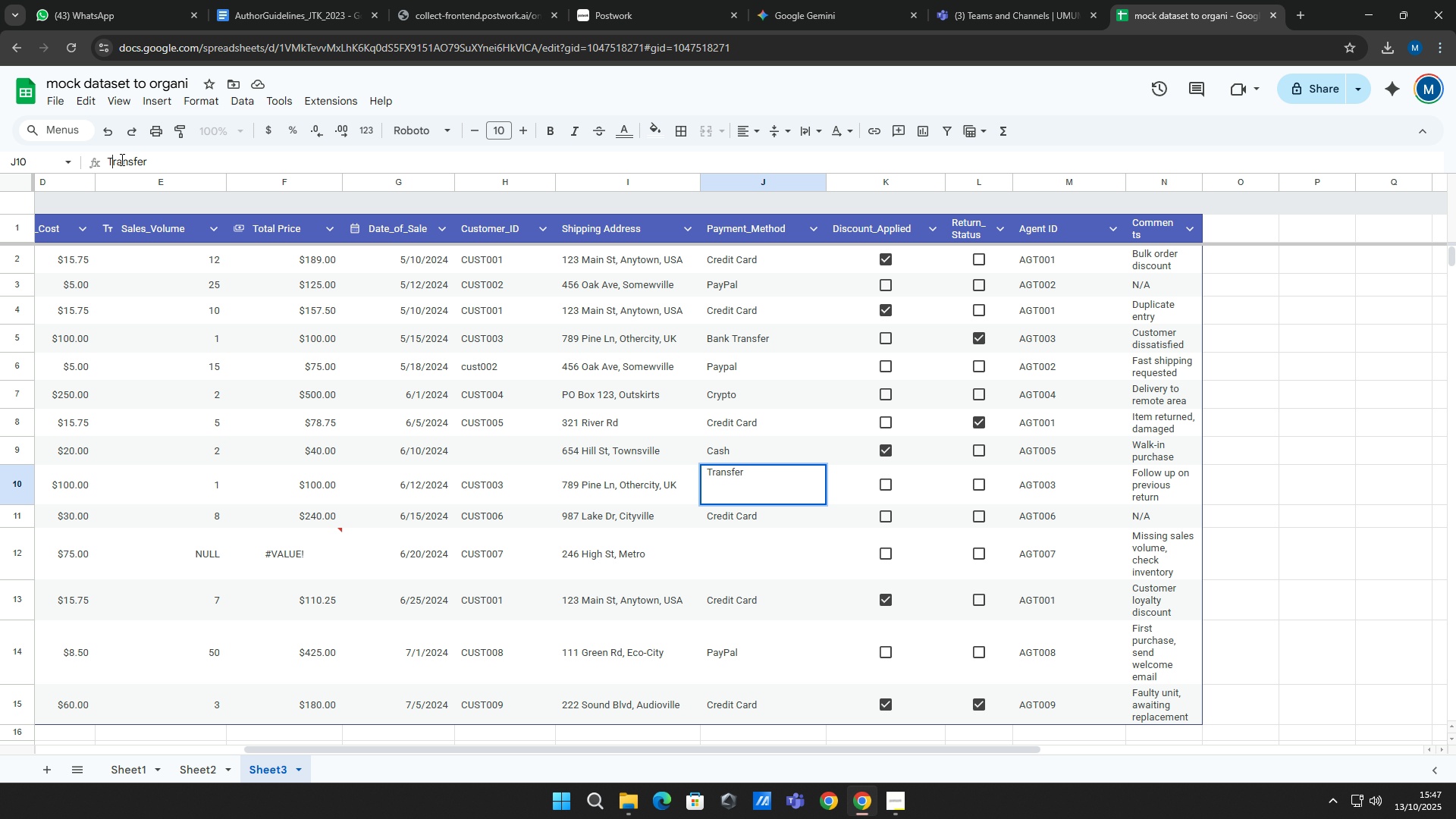 
key(ArrowLeft)
 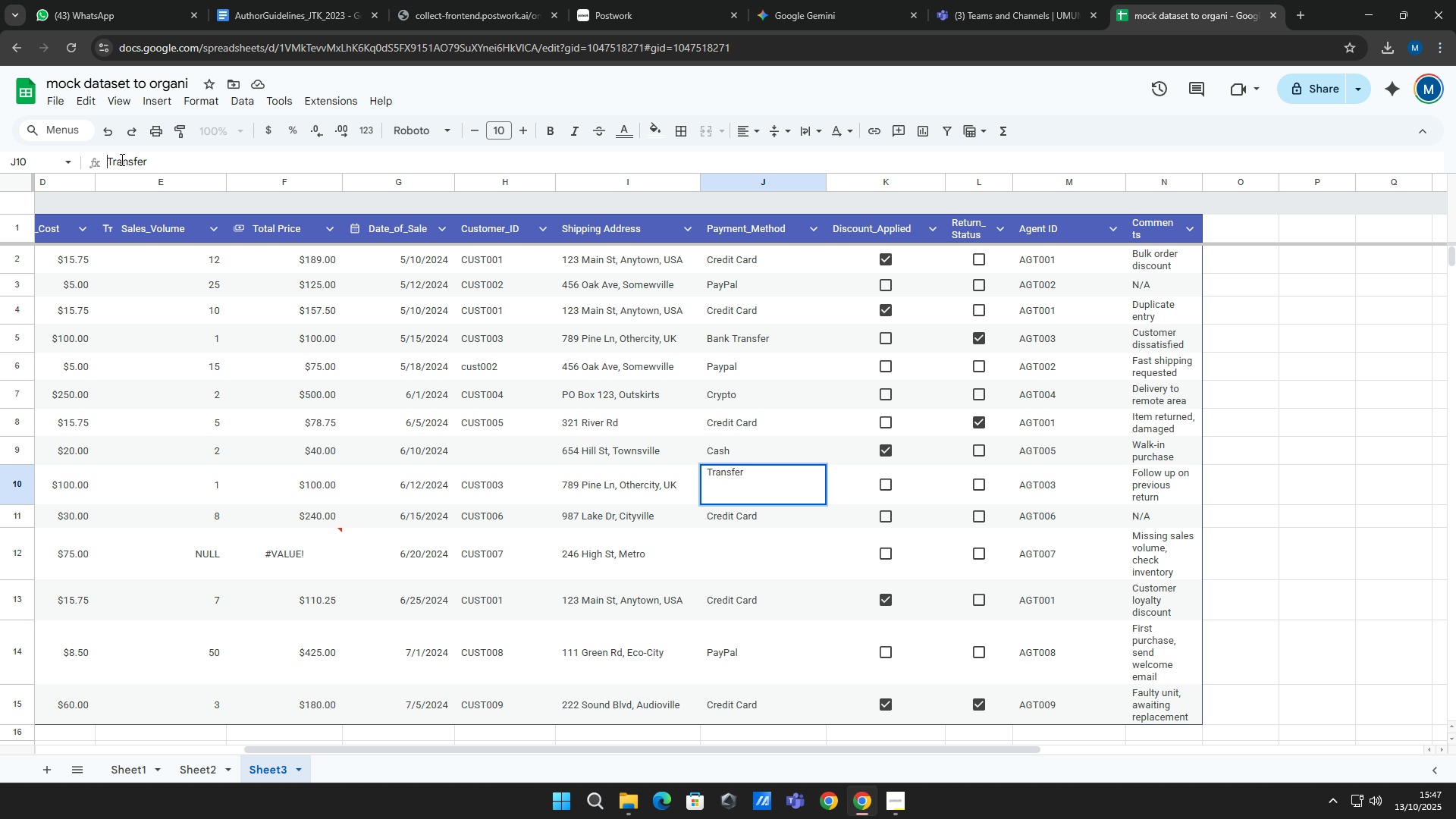 
key(ArrowLeft)
 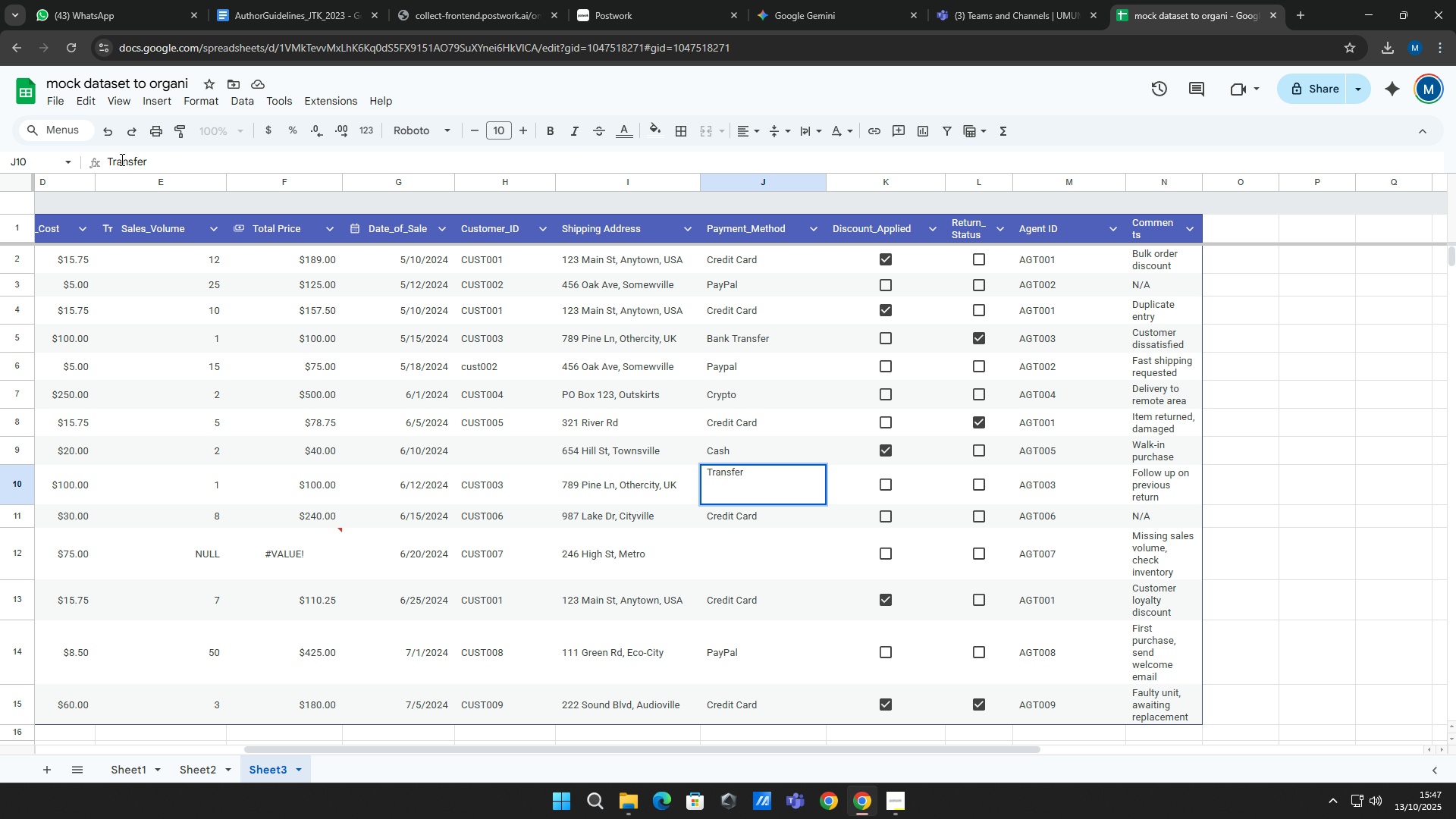 
type(Bank )
 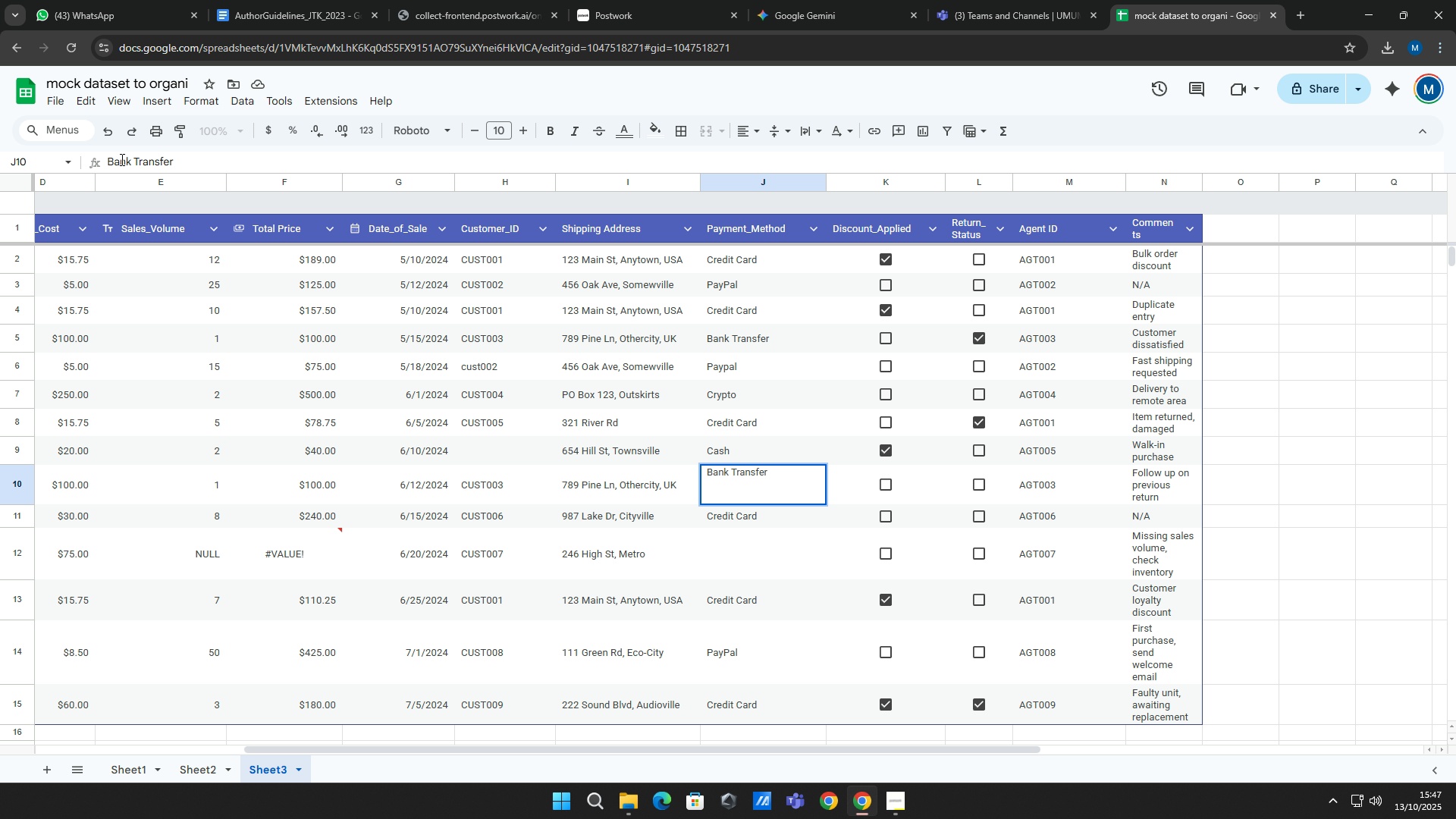 
key(ArrowDown)
 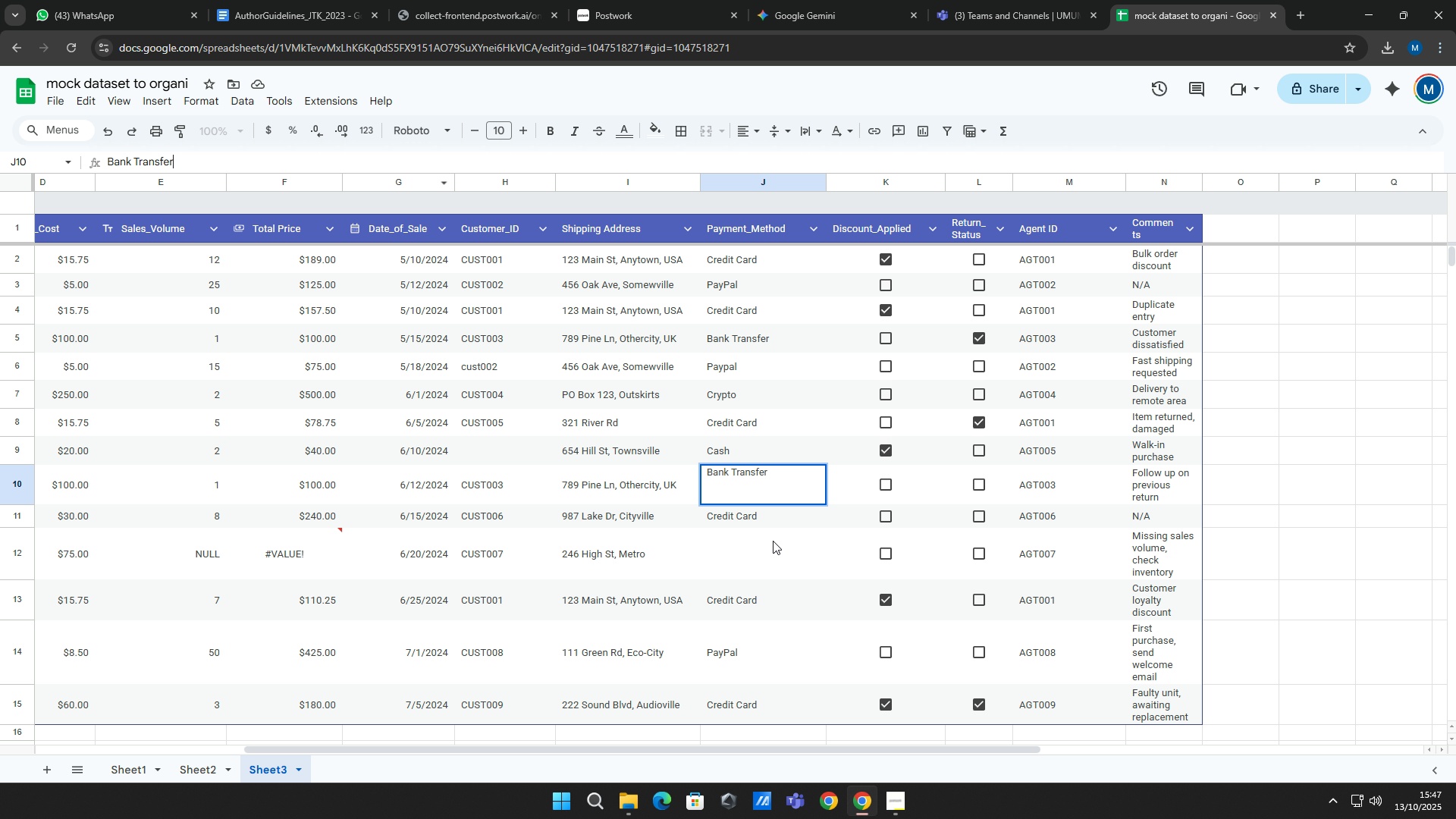 
left_click([770, 553])
 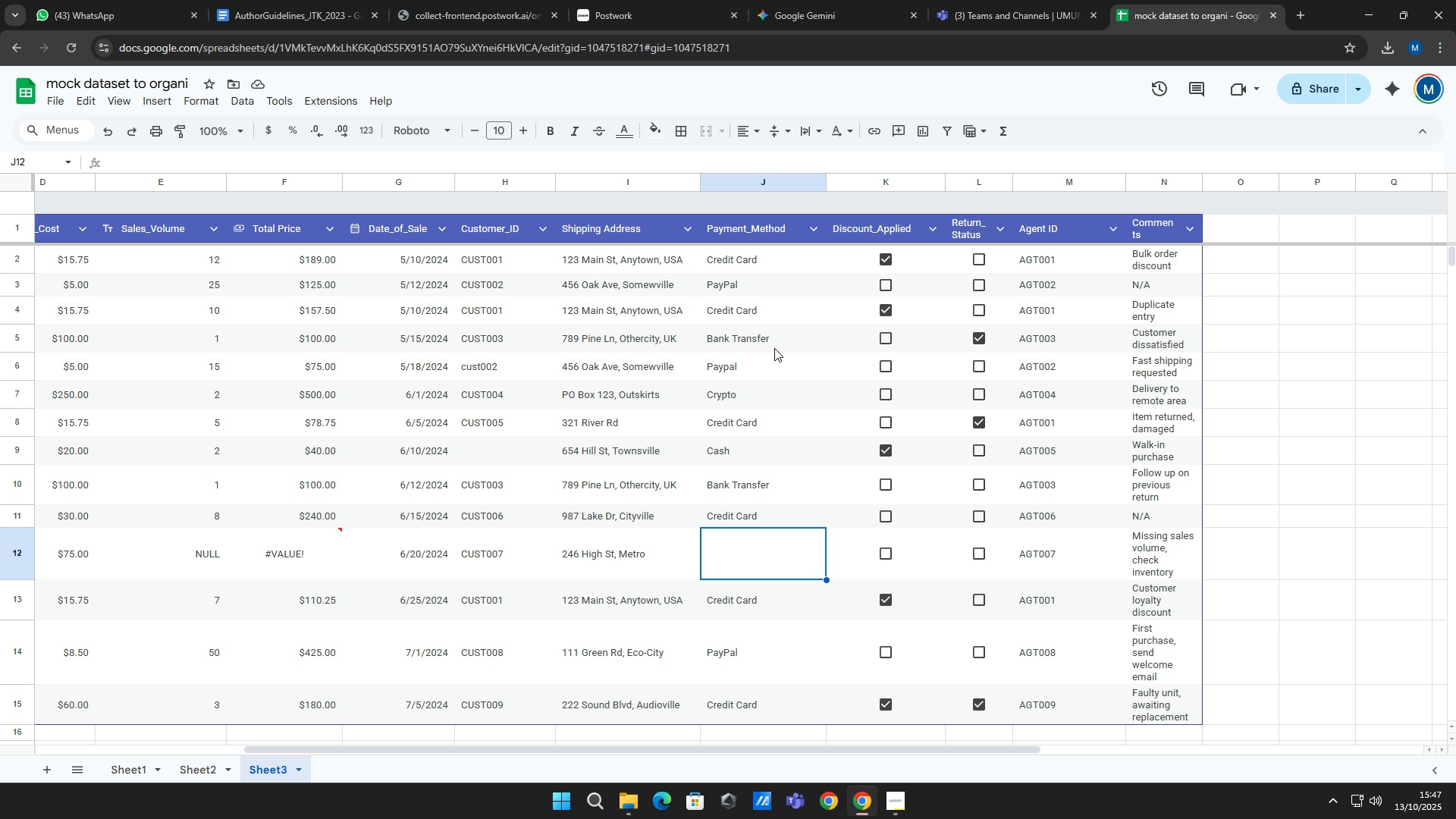 
wait(23.41)
 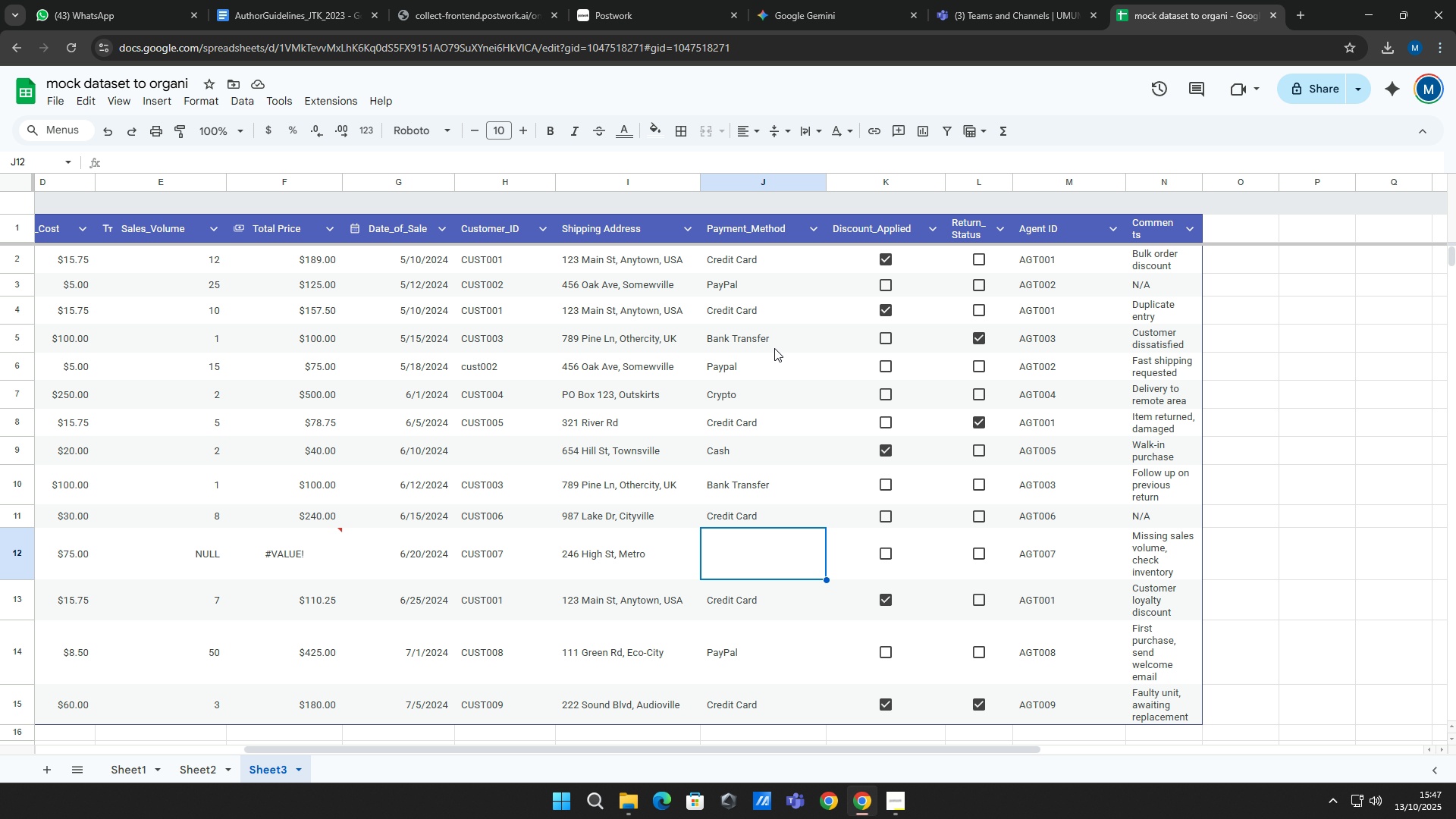 
left_click([795, 284])
 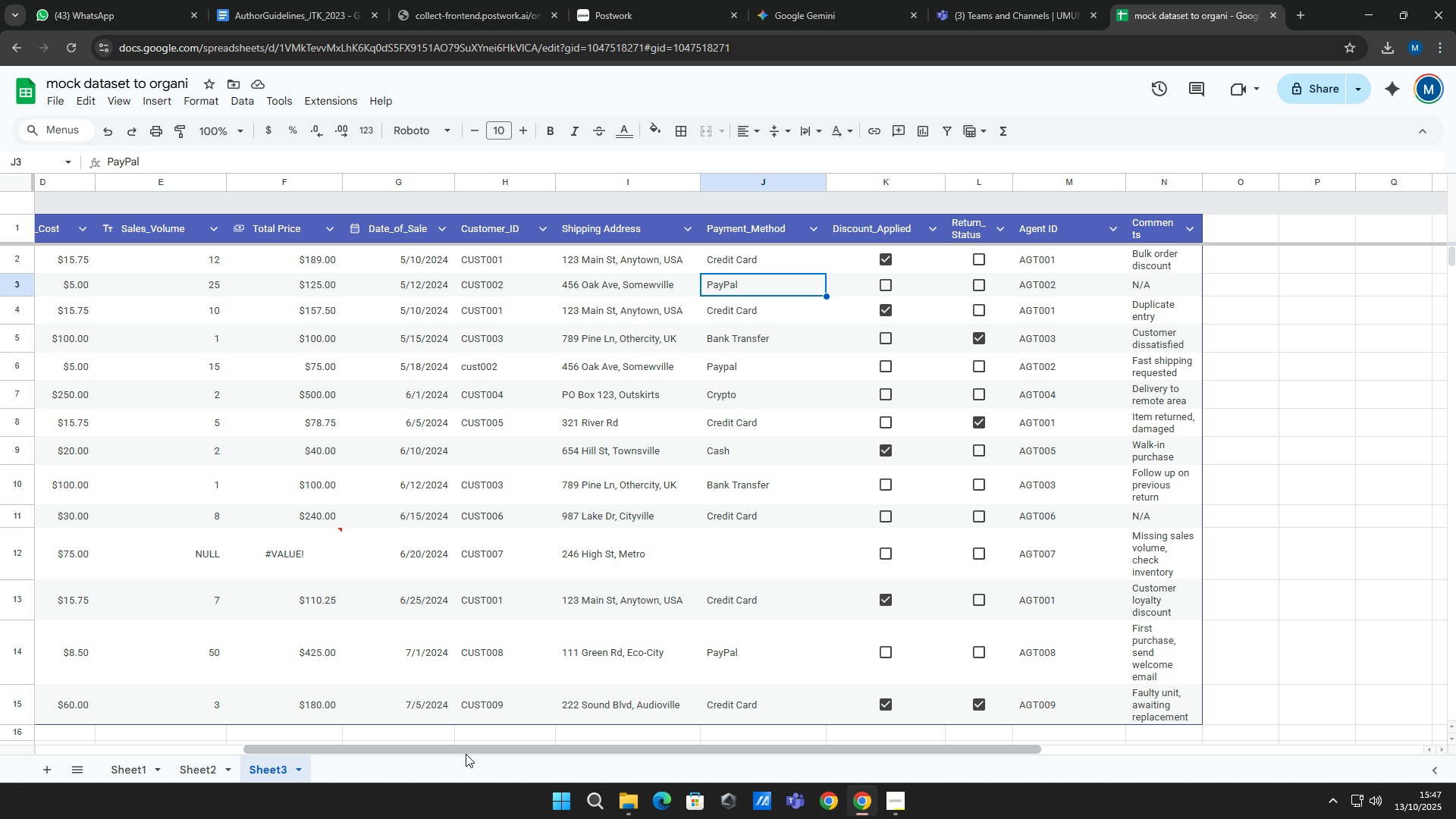 
left_click_drag(start_coordinate=[471, 752], to_coordinate=[242, 746])
 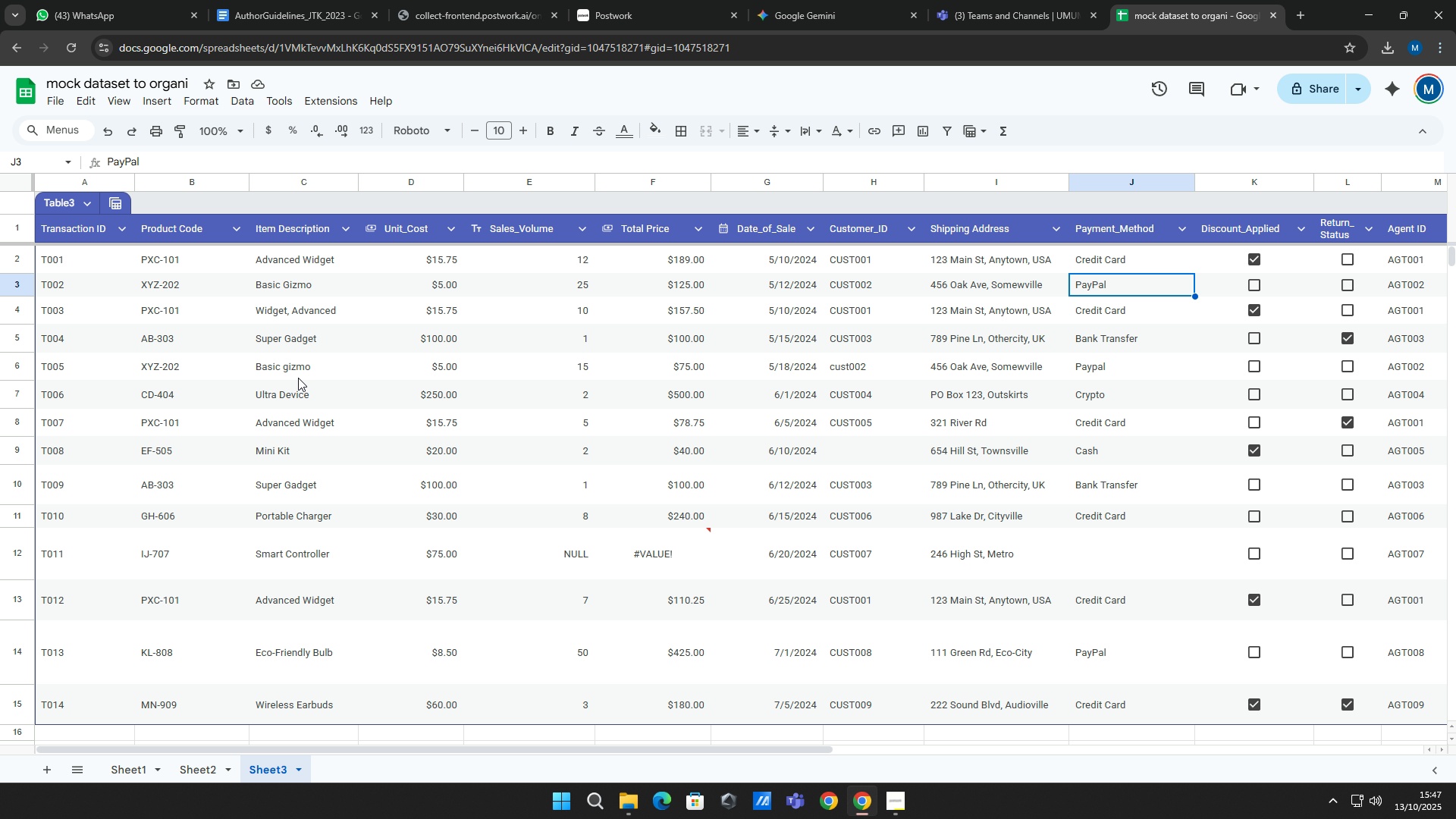 
left_click([300, 368])
 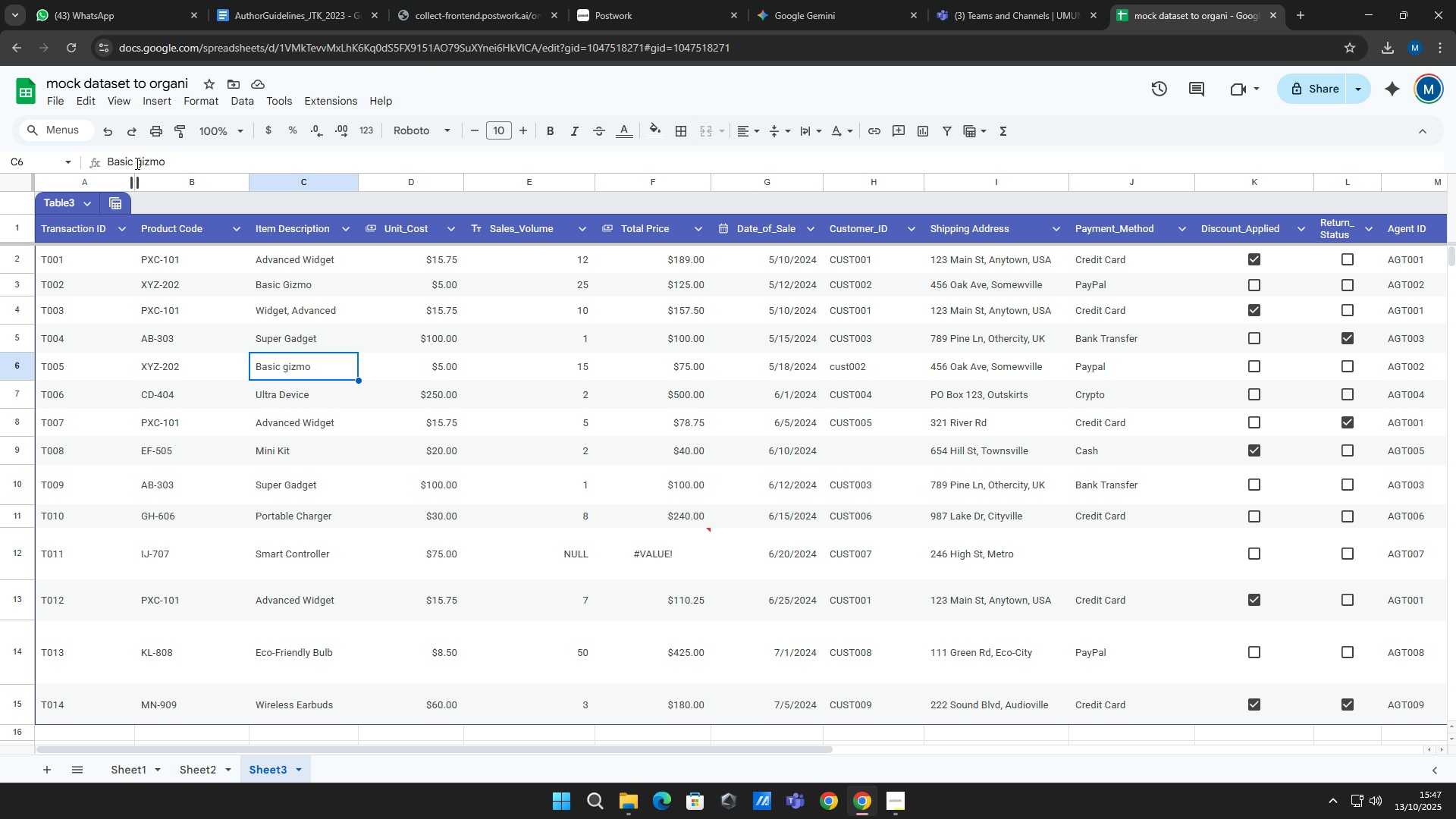 
left_click([138, 161])
 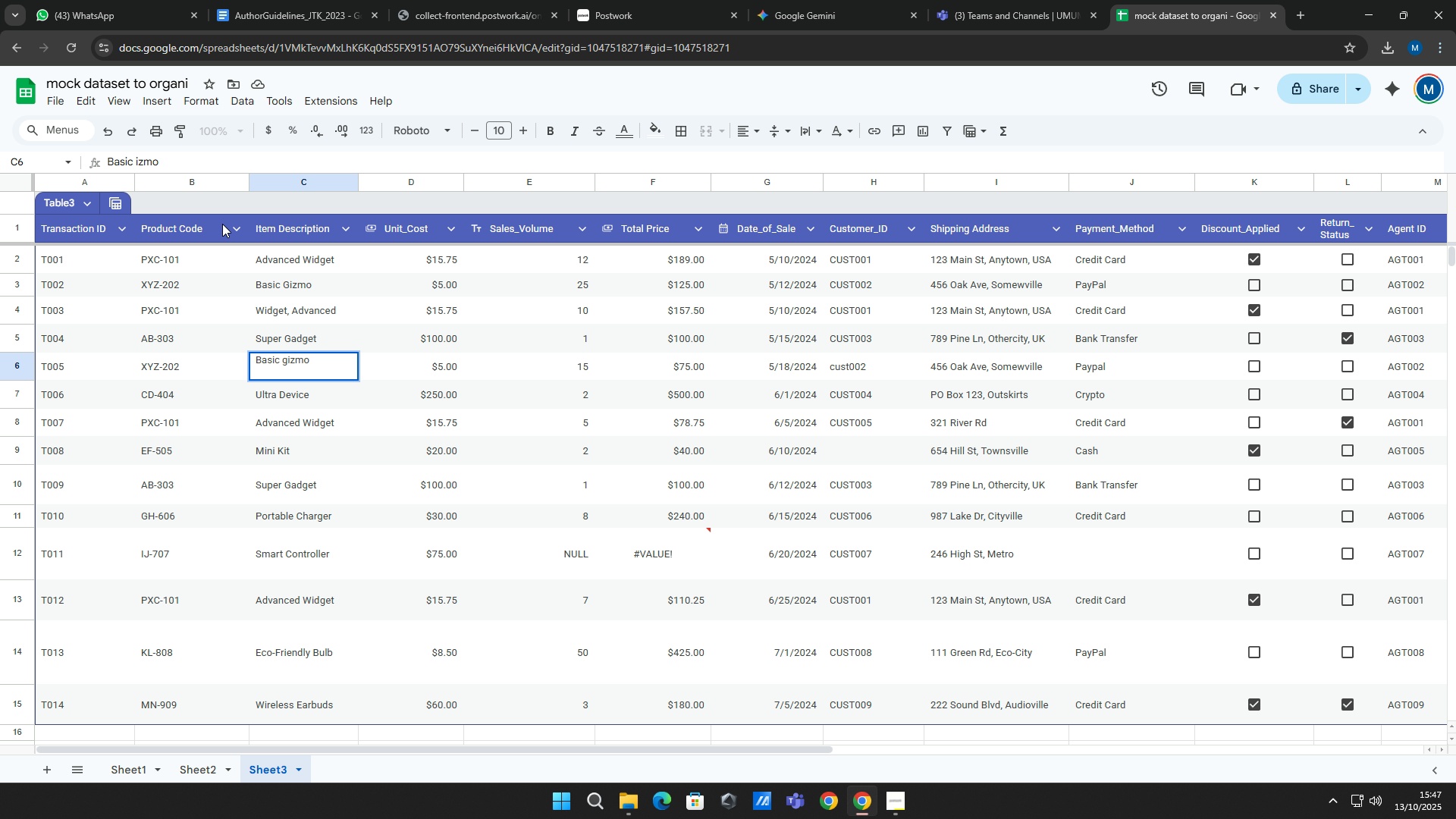 
key(Delete)
 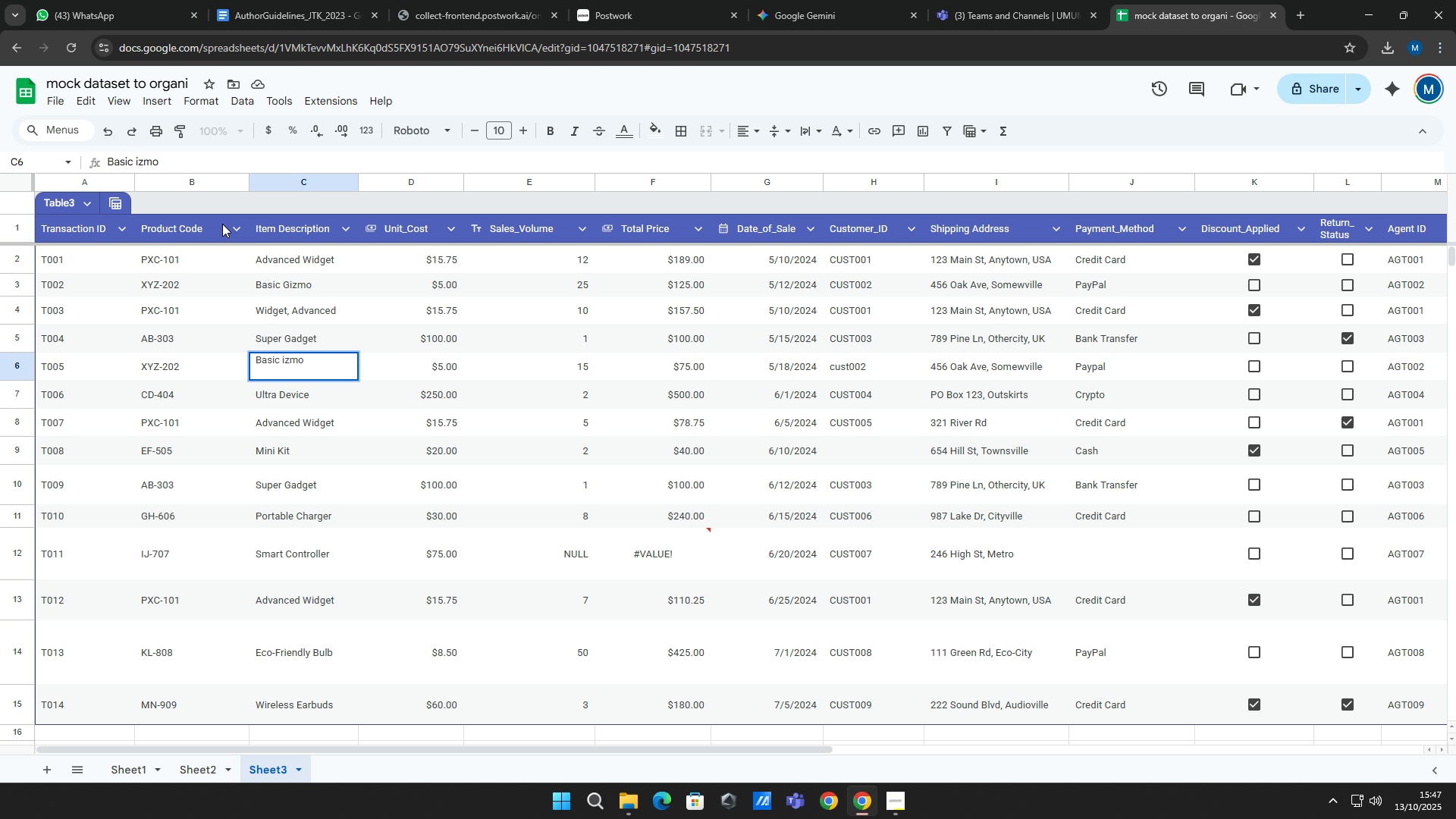 
key(Shift+G)
 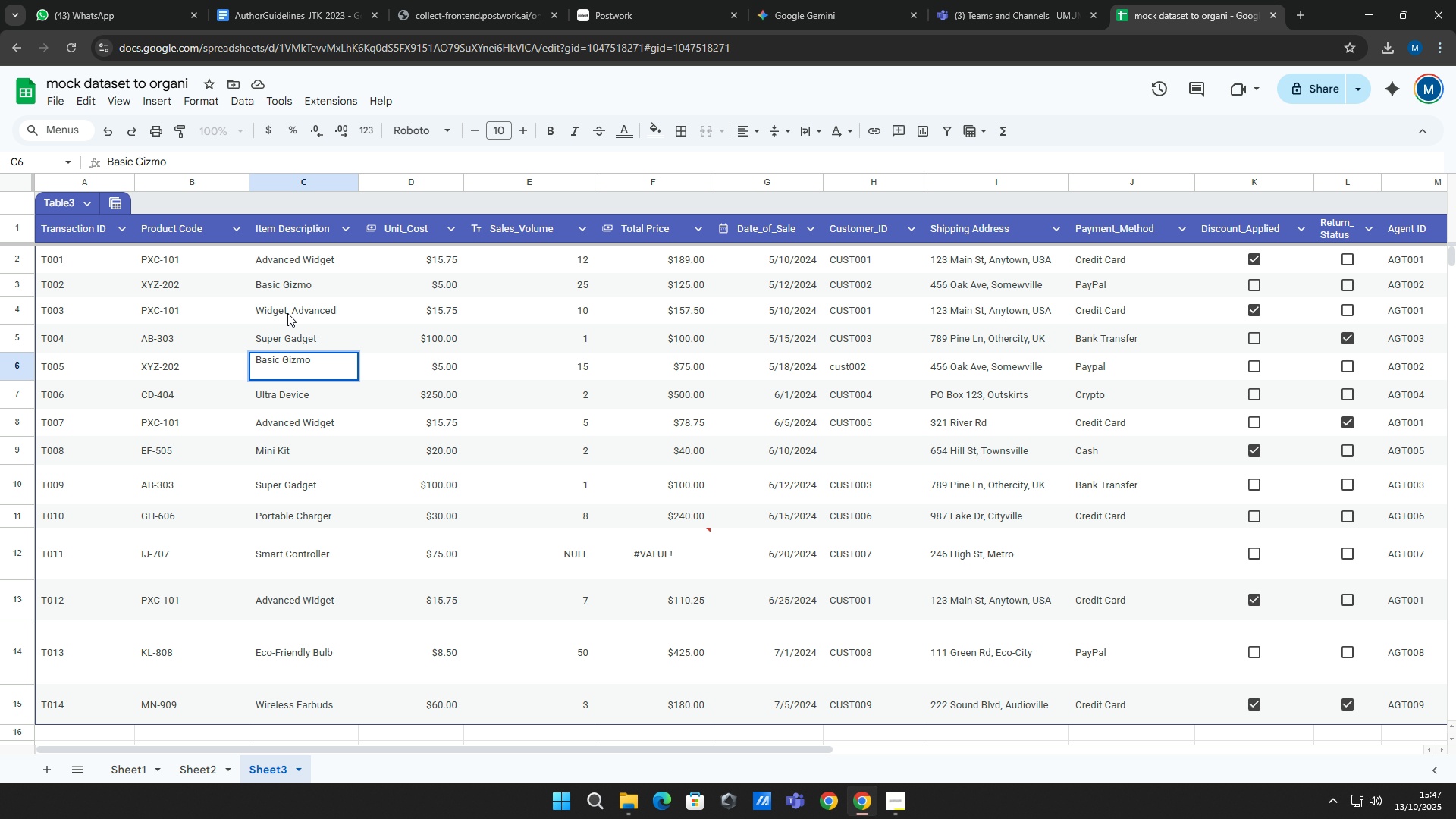 
left_click([303, 309])
 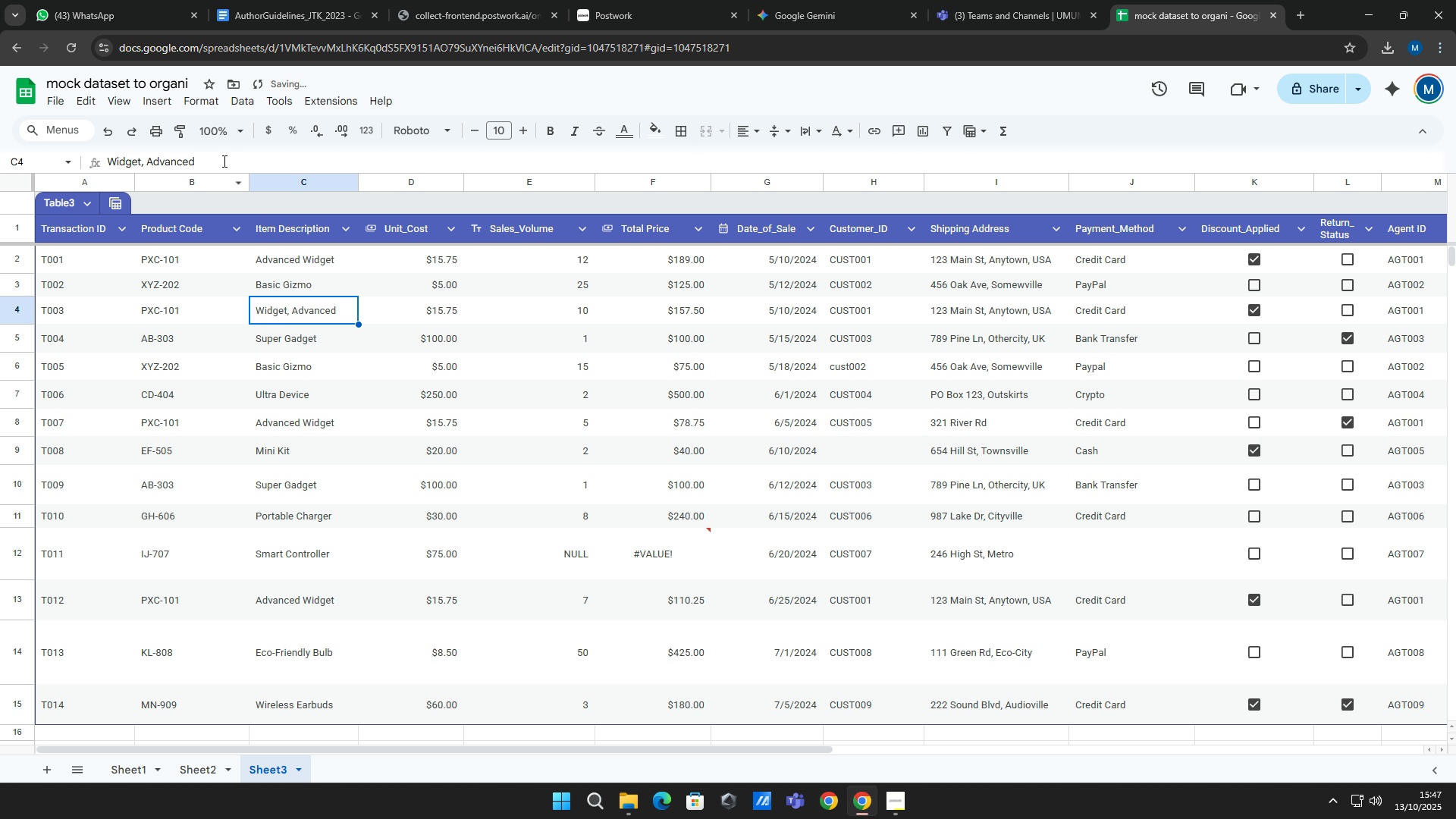 
left_click_drag(start_coordinate=[229, 158], to_coordinate=[0, 140])
 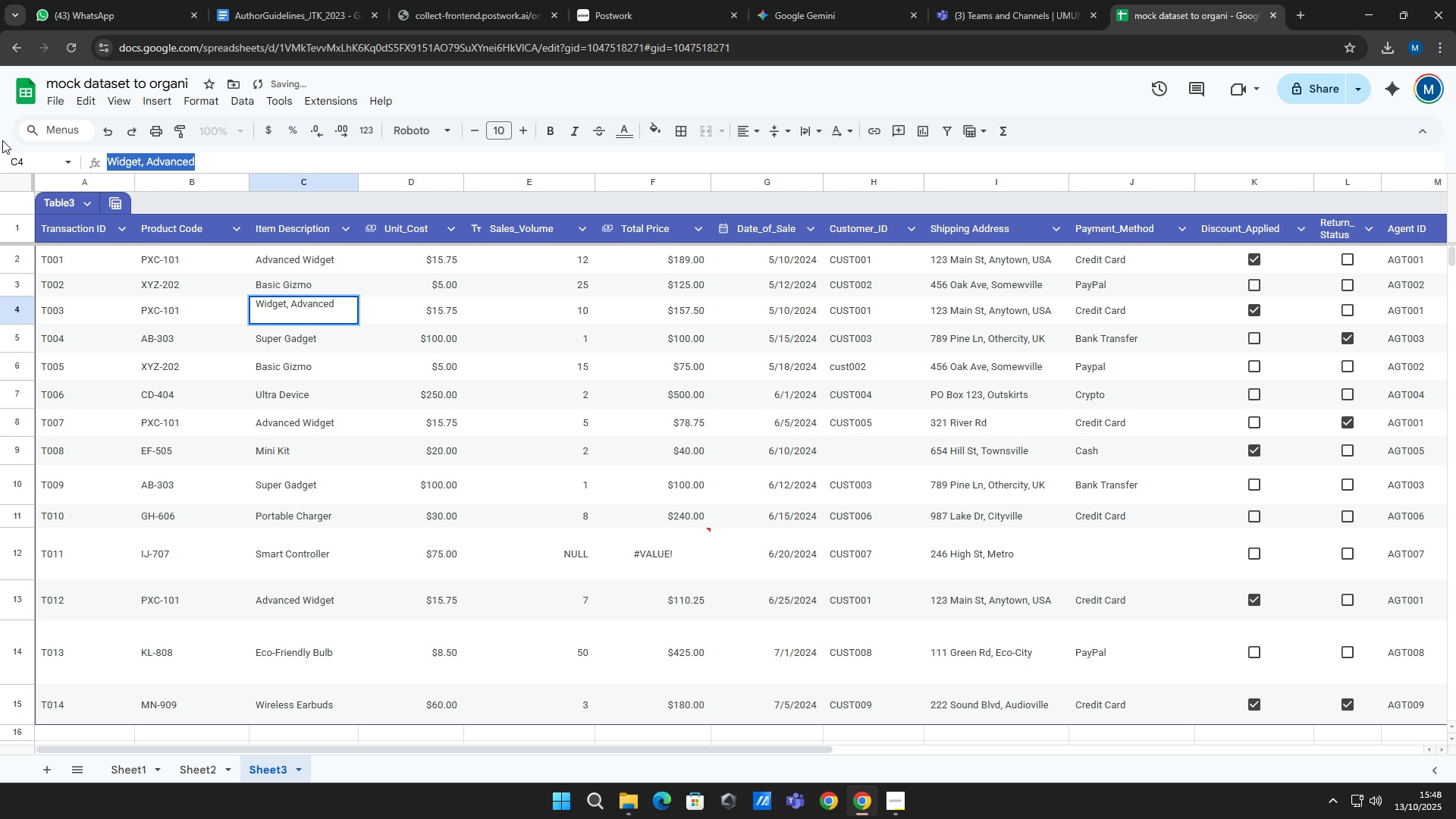 
type(Ad)
key(Tab)
 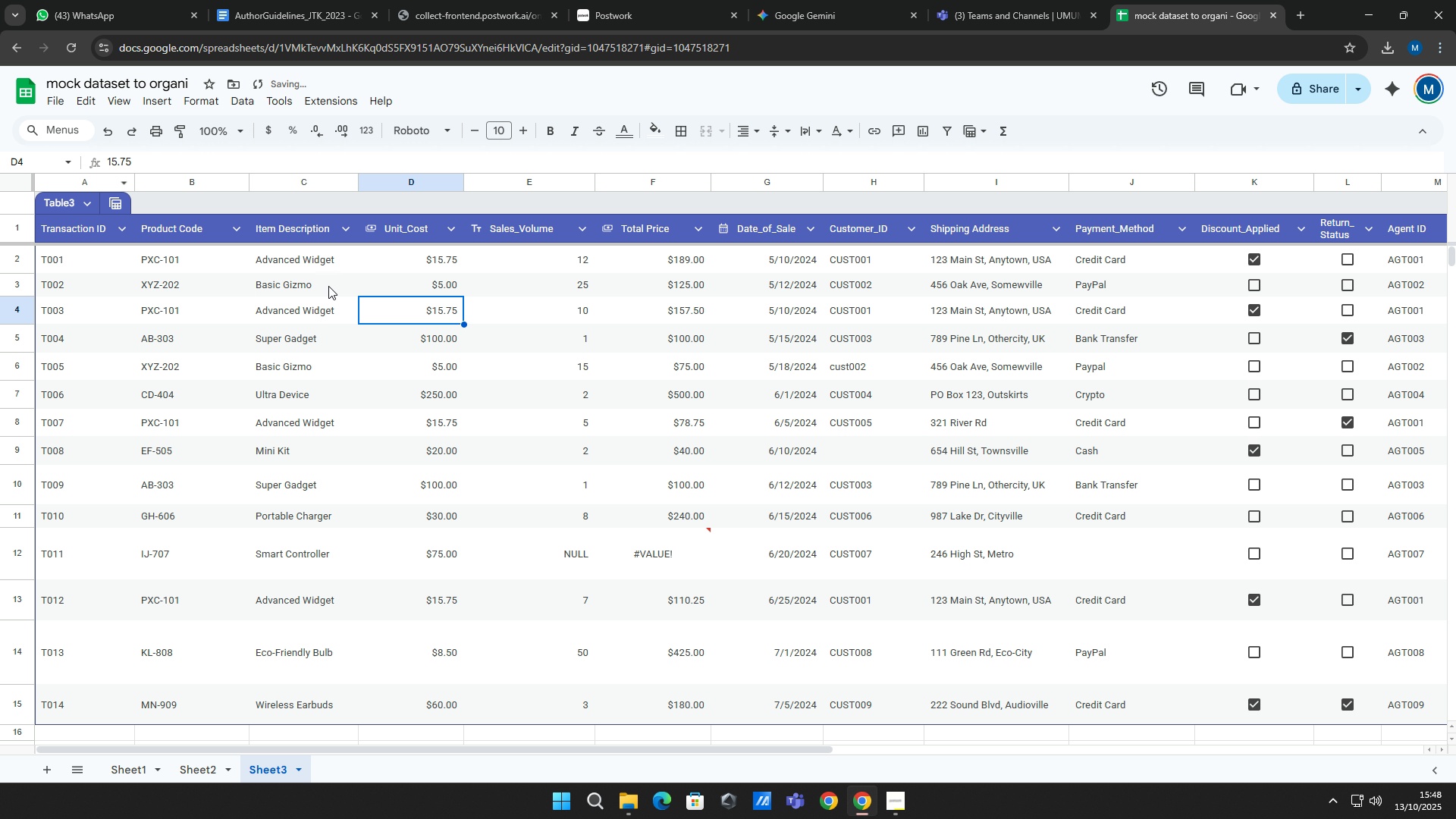 
left_click([328, 286])
 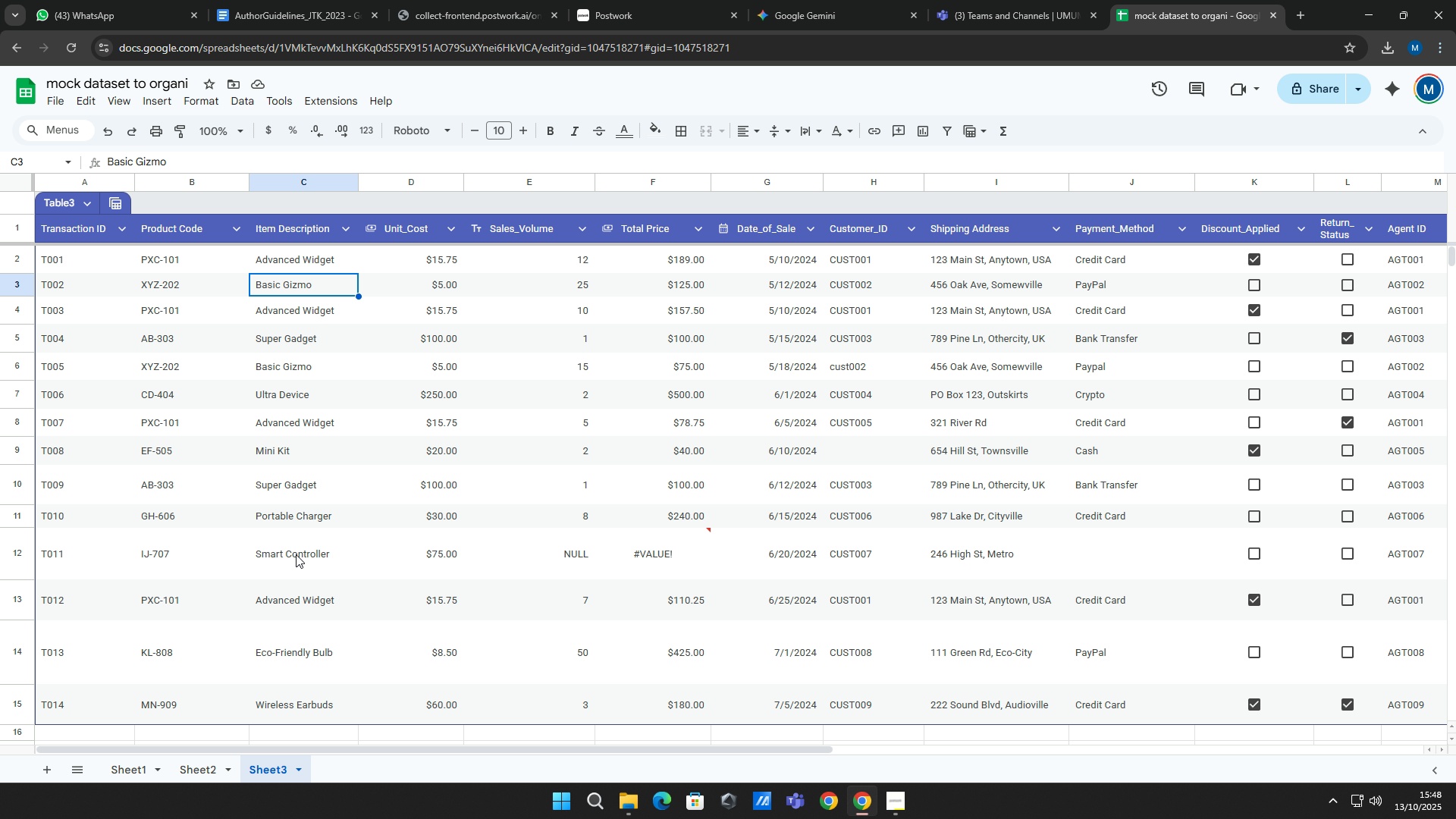 
wait(7.43)
 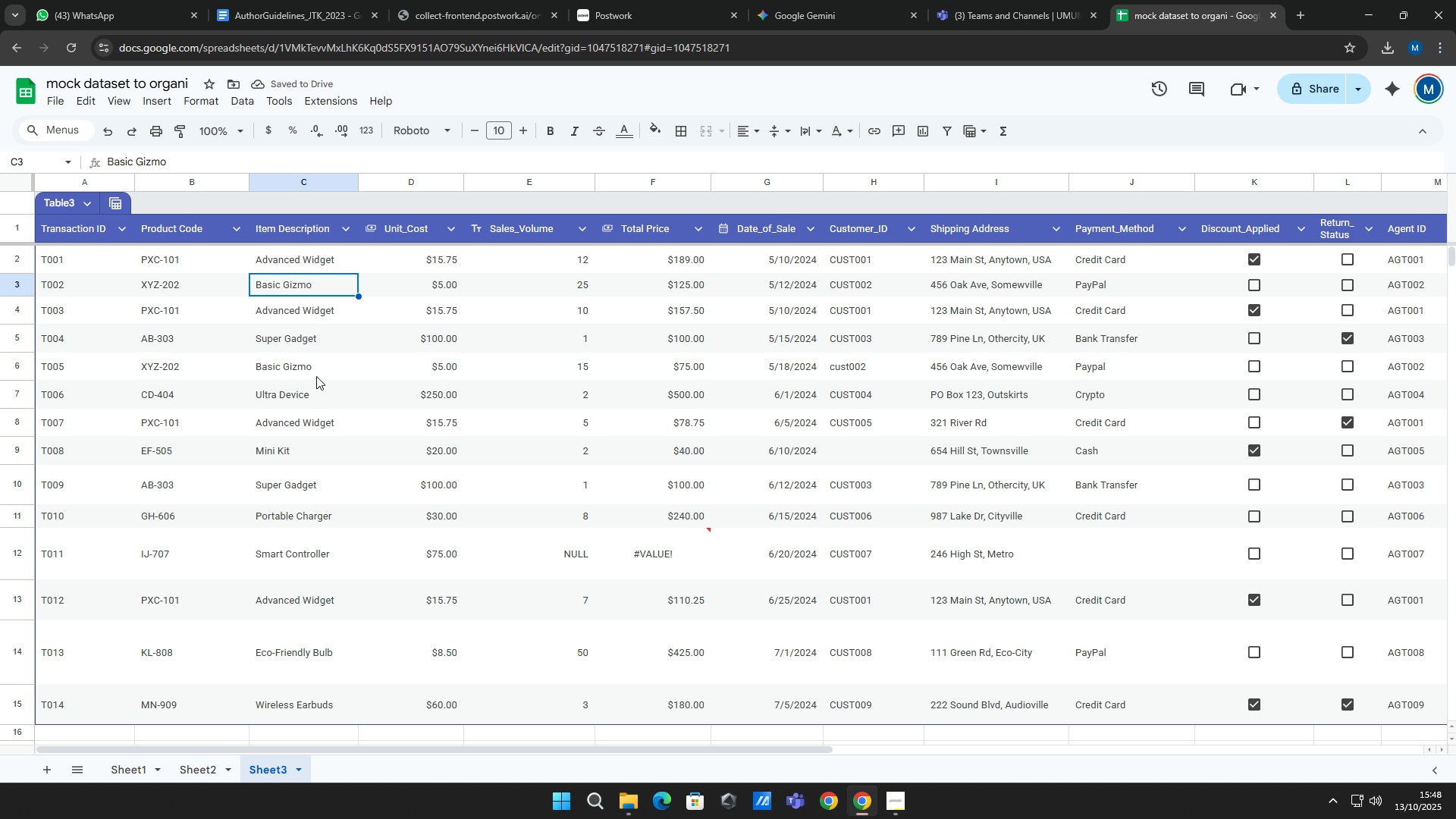 
left_click_drag(start_coordinate=[315, 746], to_coordinate=[703, 767])
 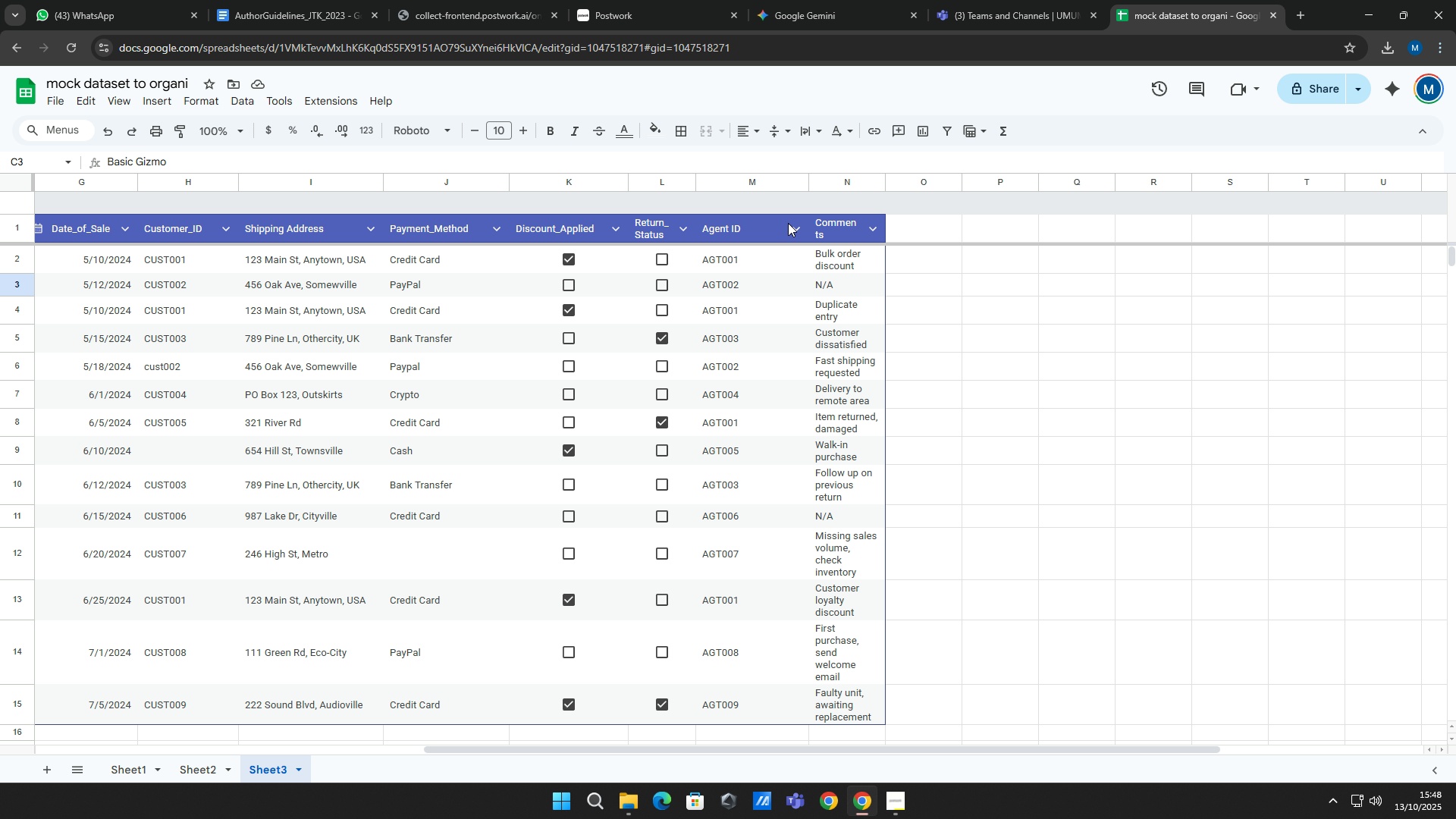 
left_click([791, 231])
 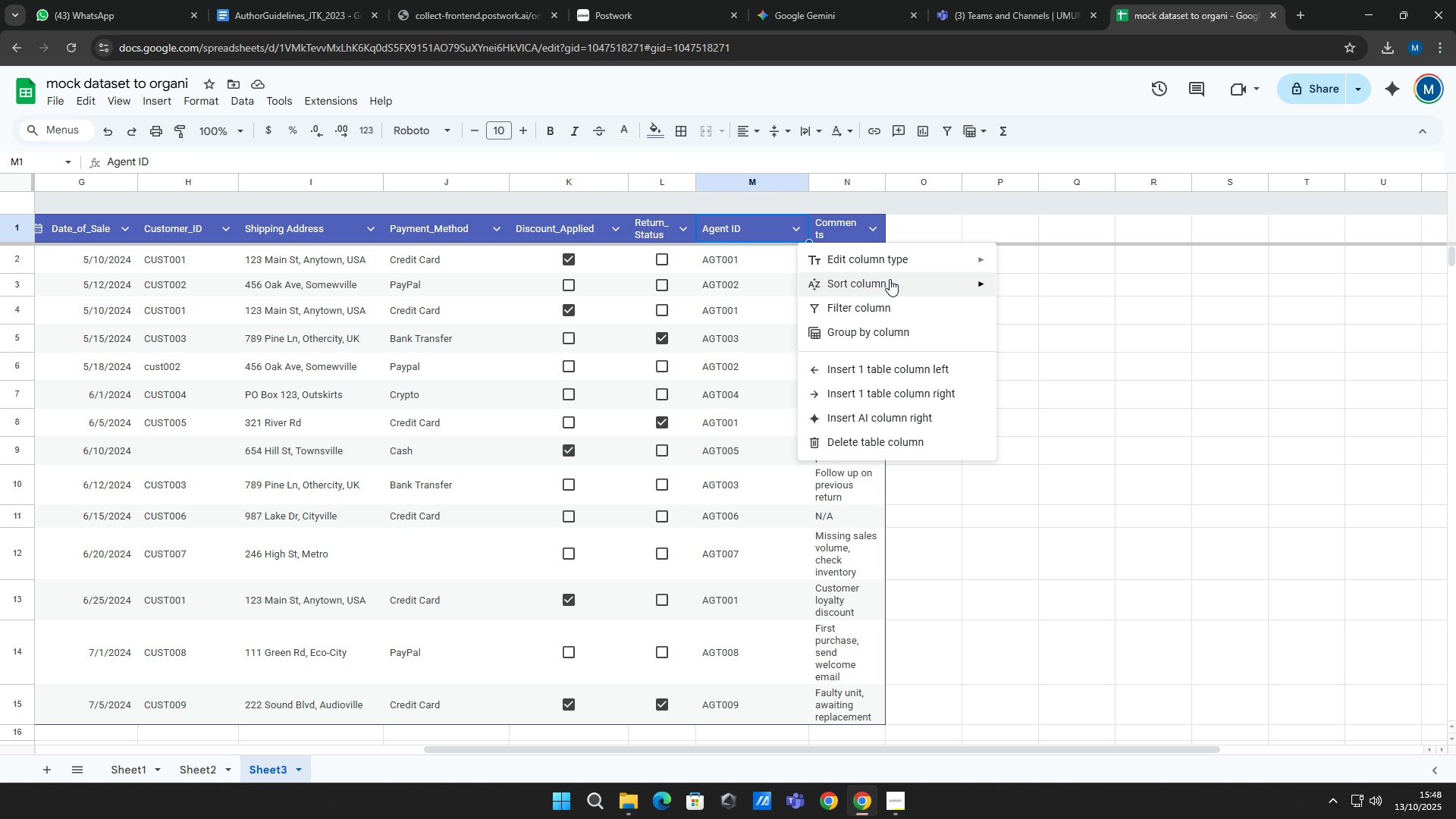 
left_click([891, 280])
 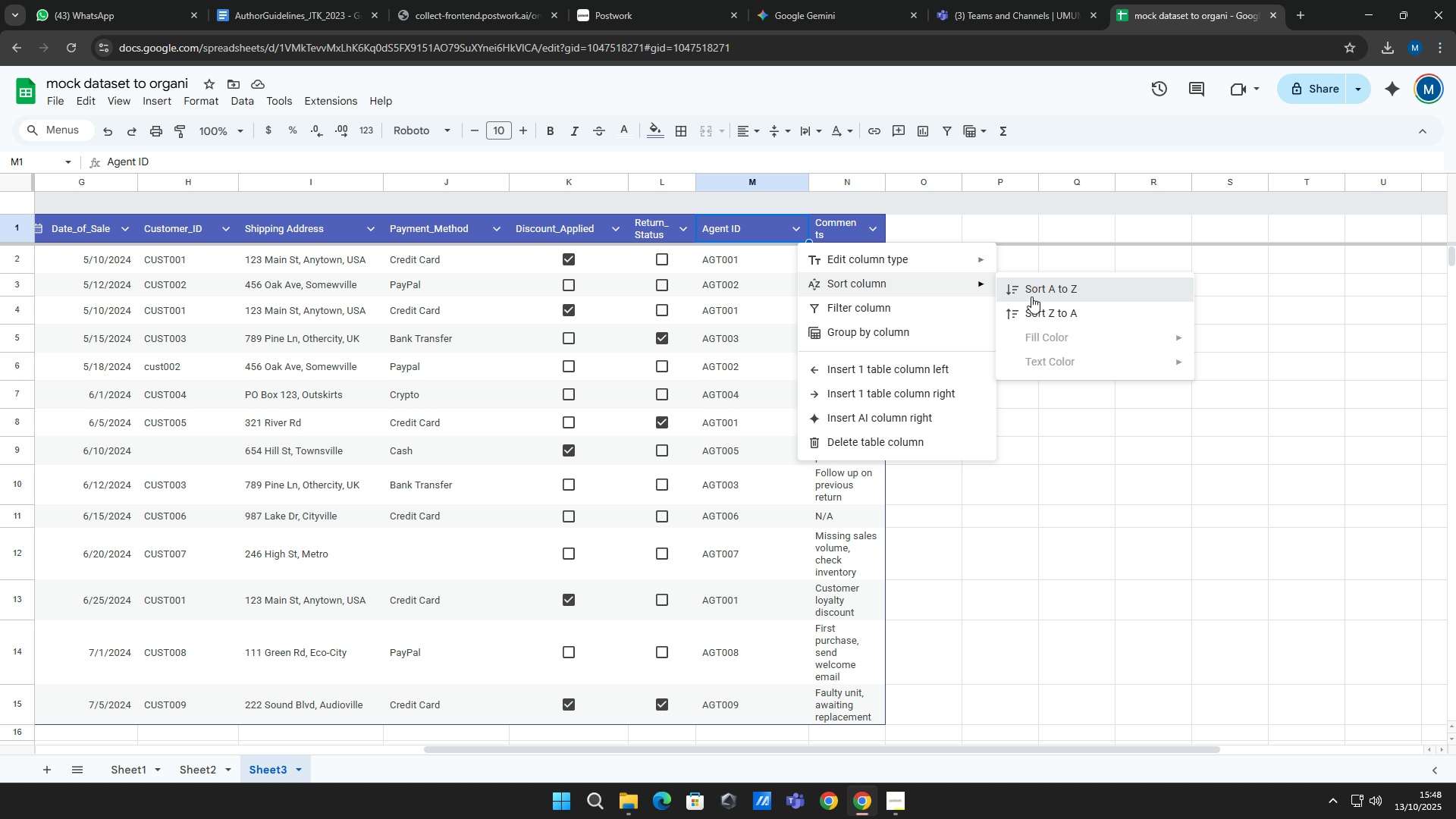 
left_click([1031, 297])
 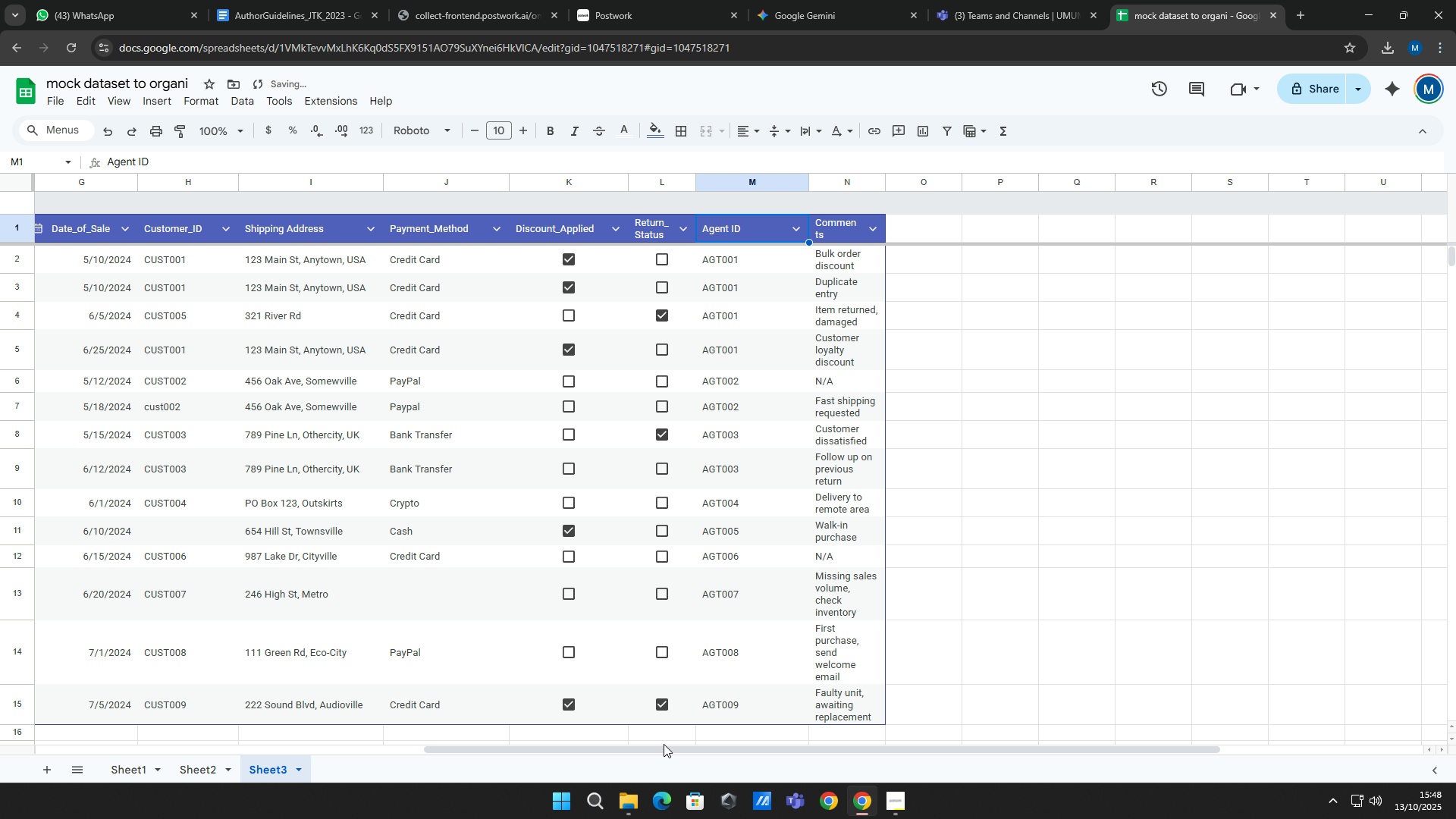 
left_click([664, 754])
 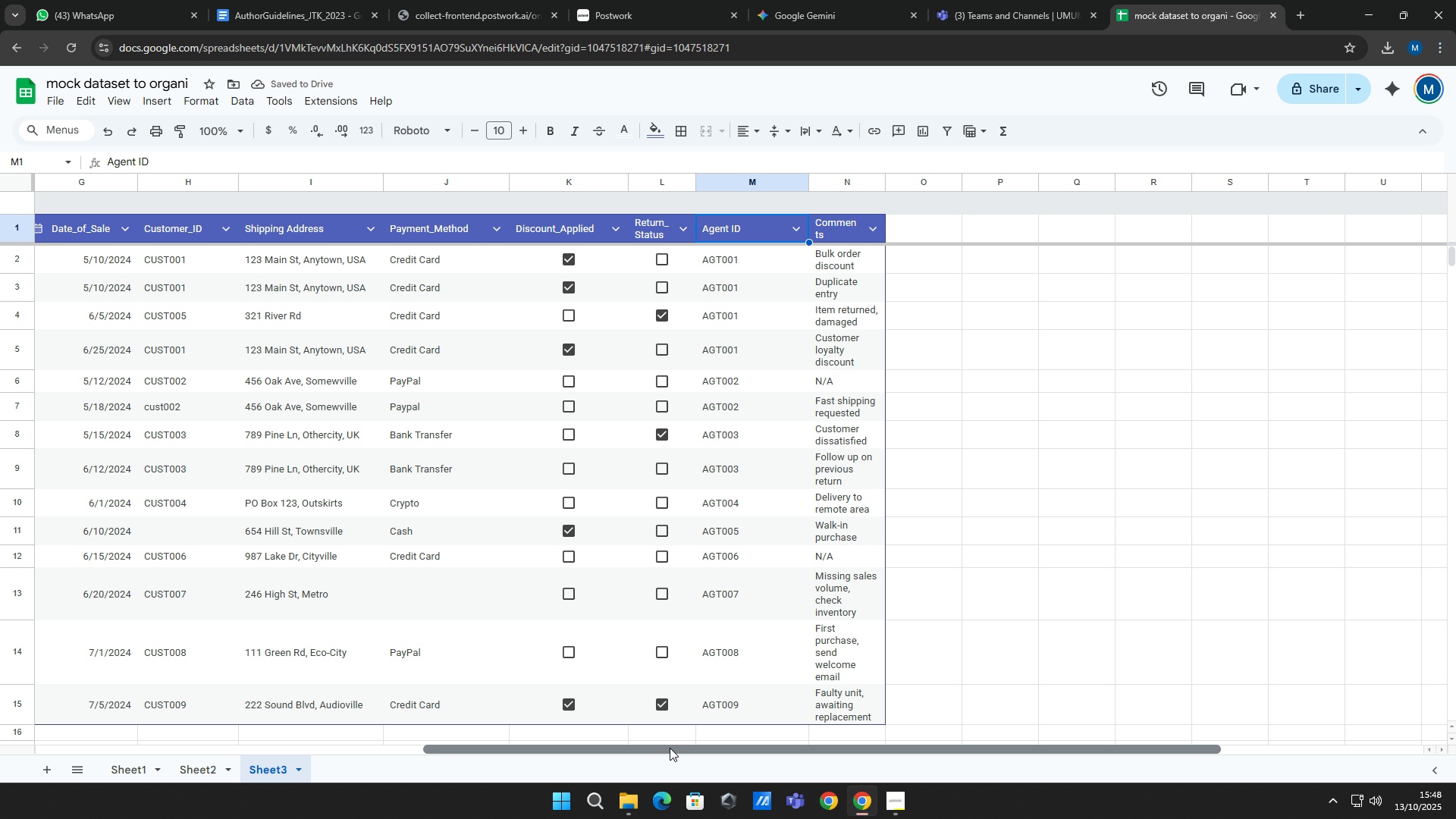 
left_click_drag(start_coordinate=[670, 748], to_coordinate=[235, 752])
 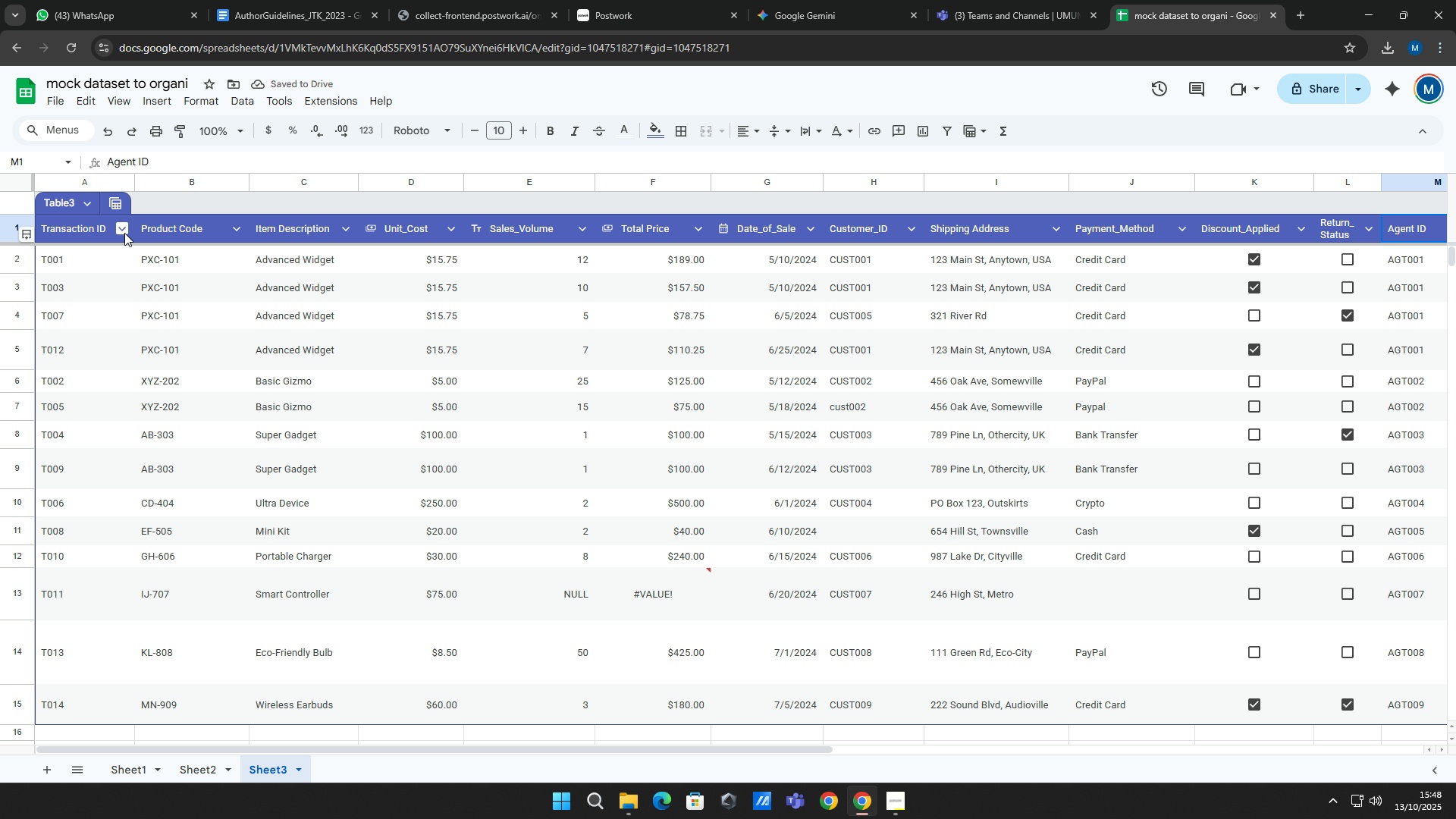 
left_click([124, 231])
 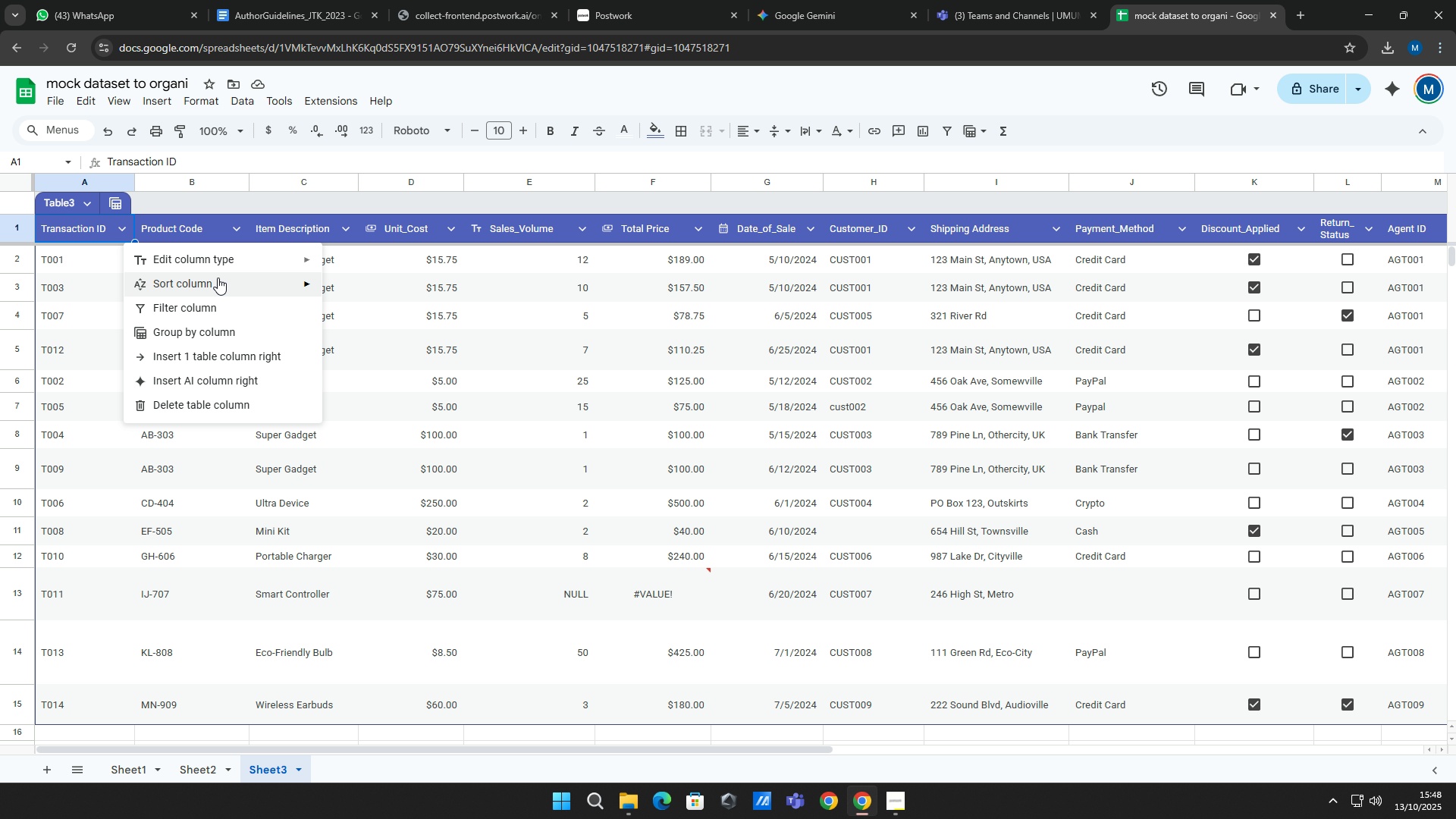 
left_click([218, 278])
 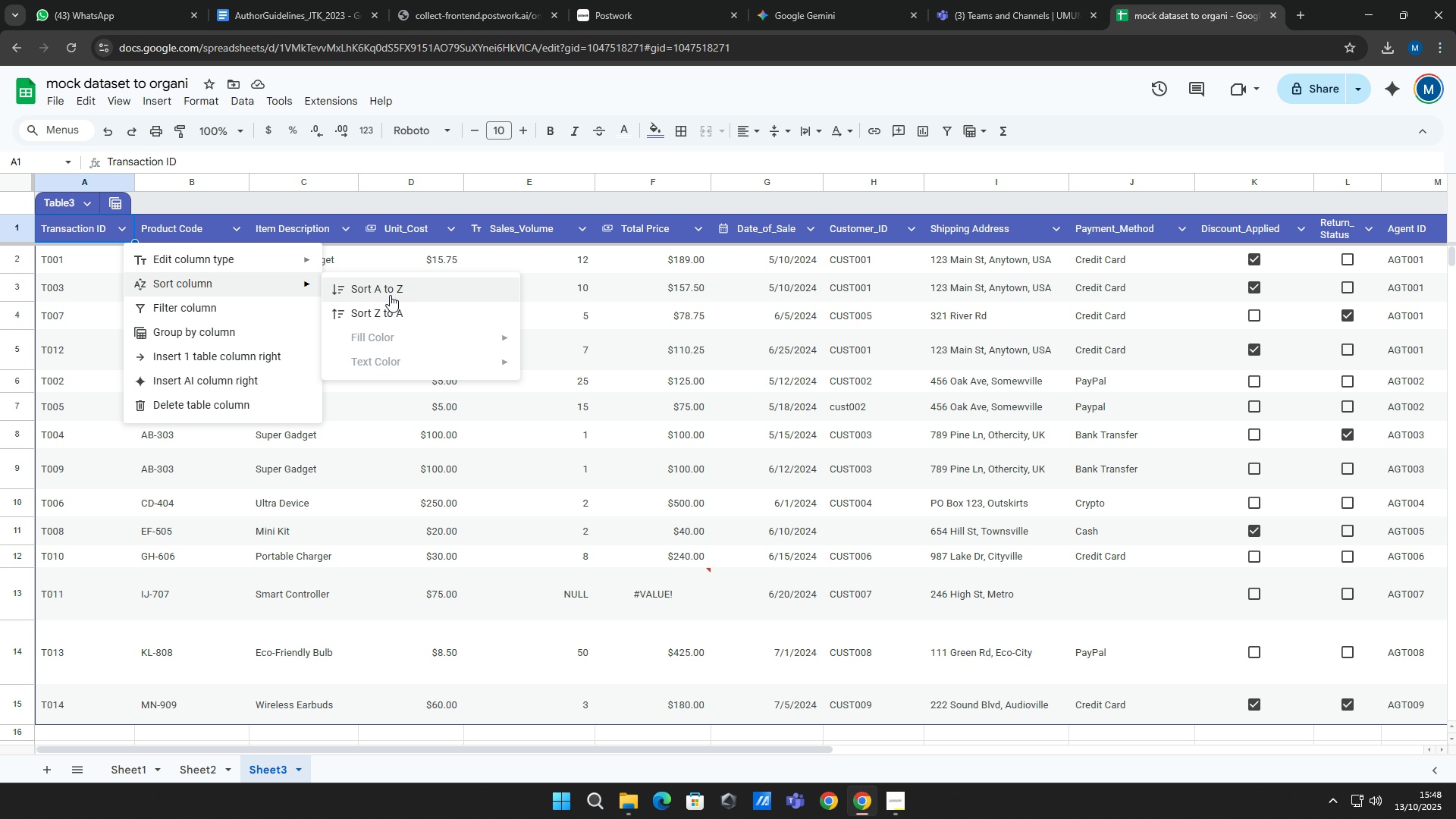 
left_click([390, 295])
 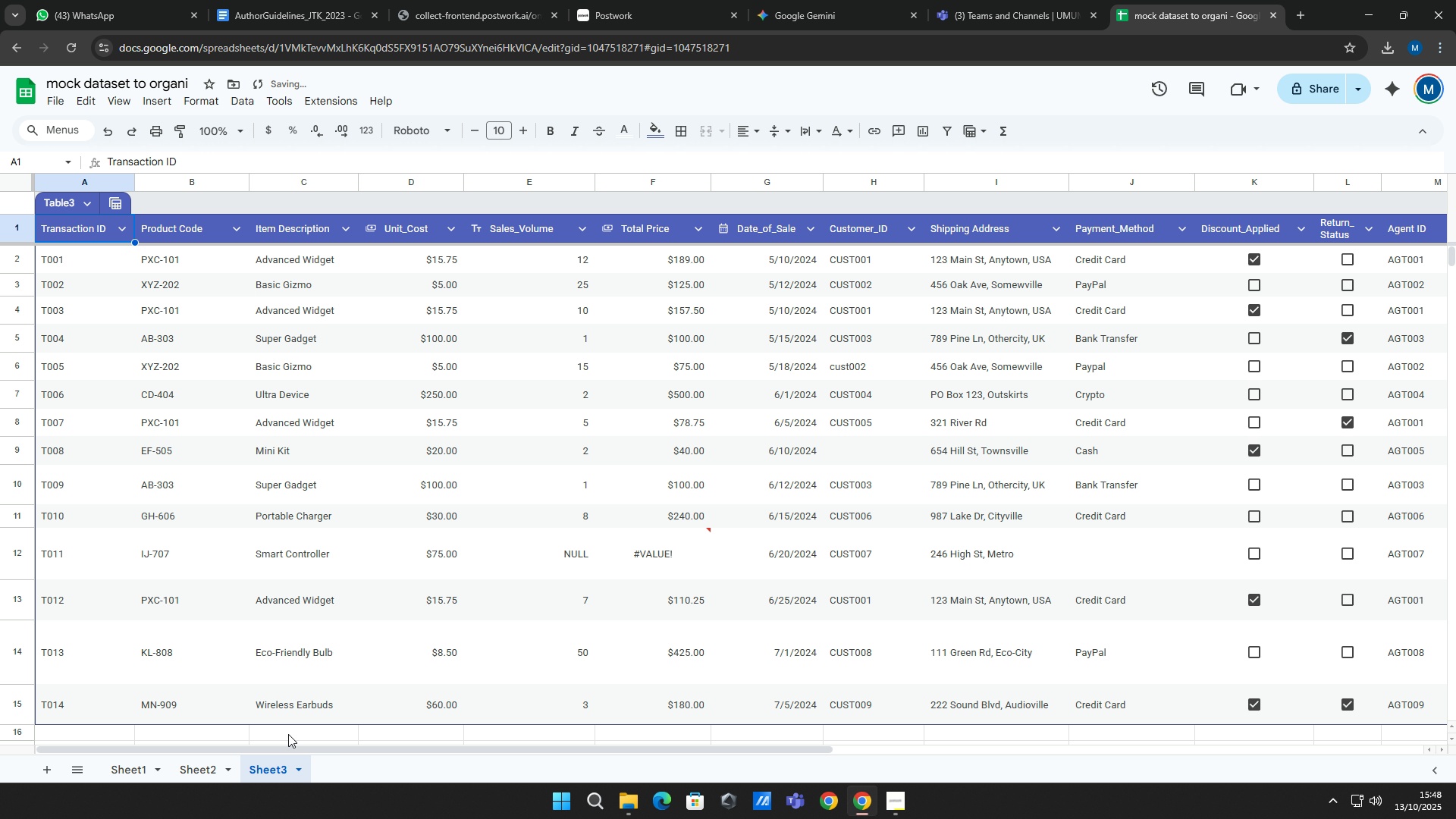 
left_click_drag(start_coordinate=[304, 747], to_coordinate=[624, 734])
 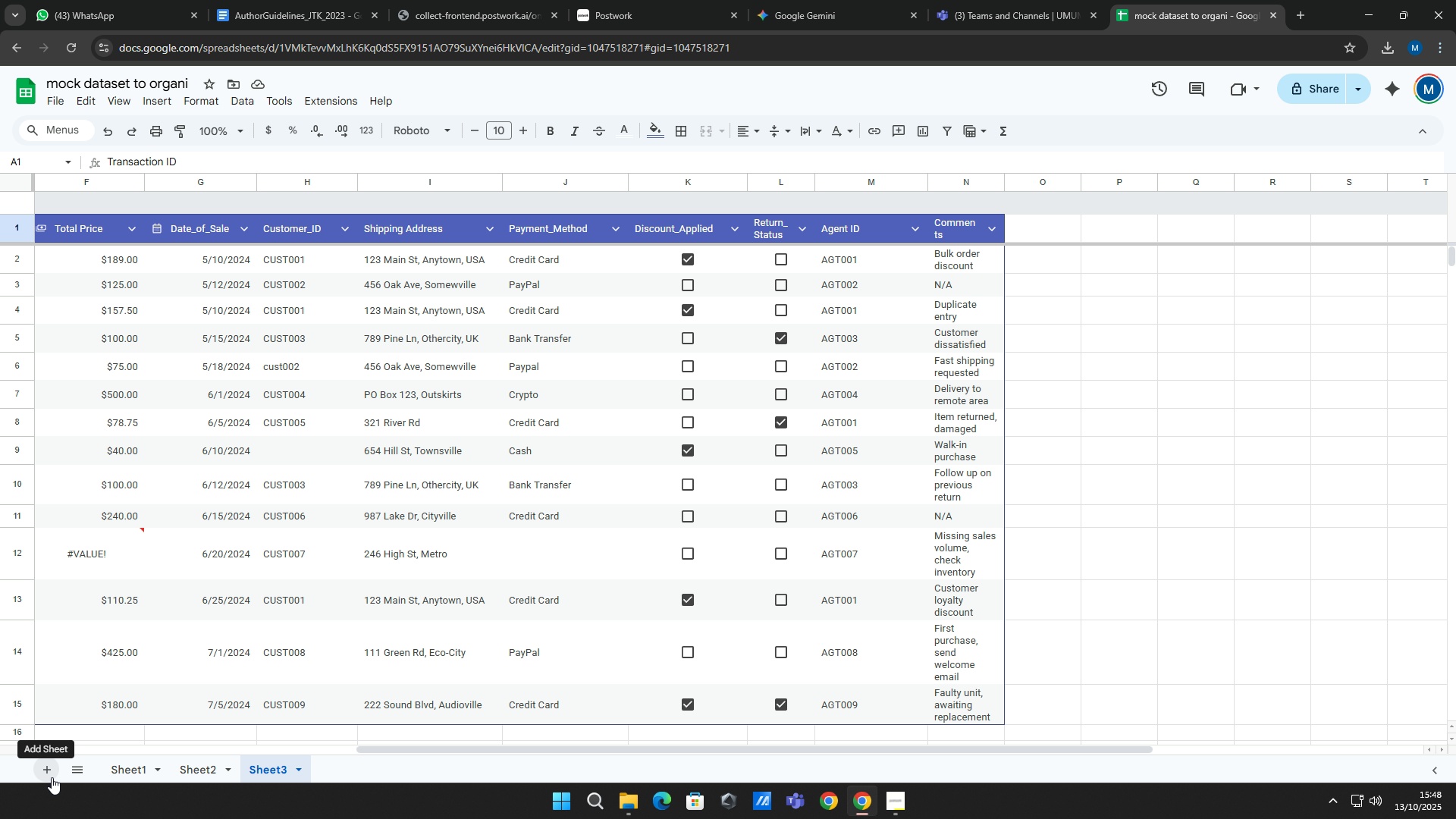 
left_click([52, 777])
 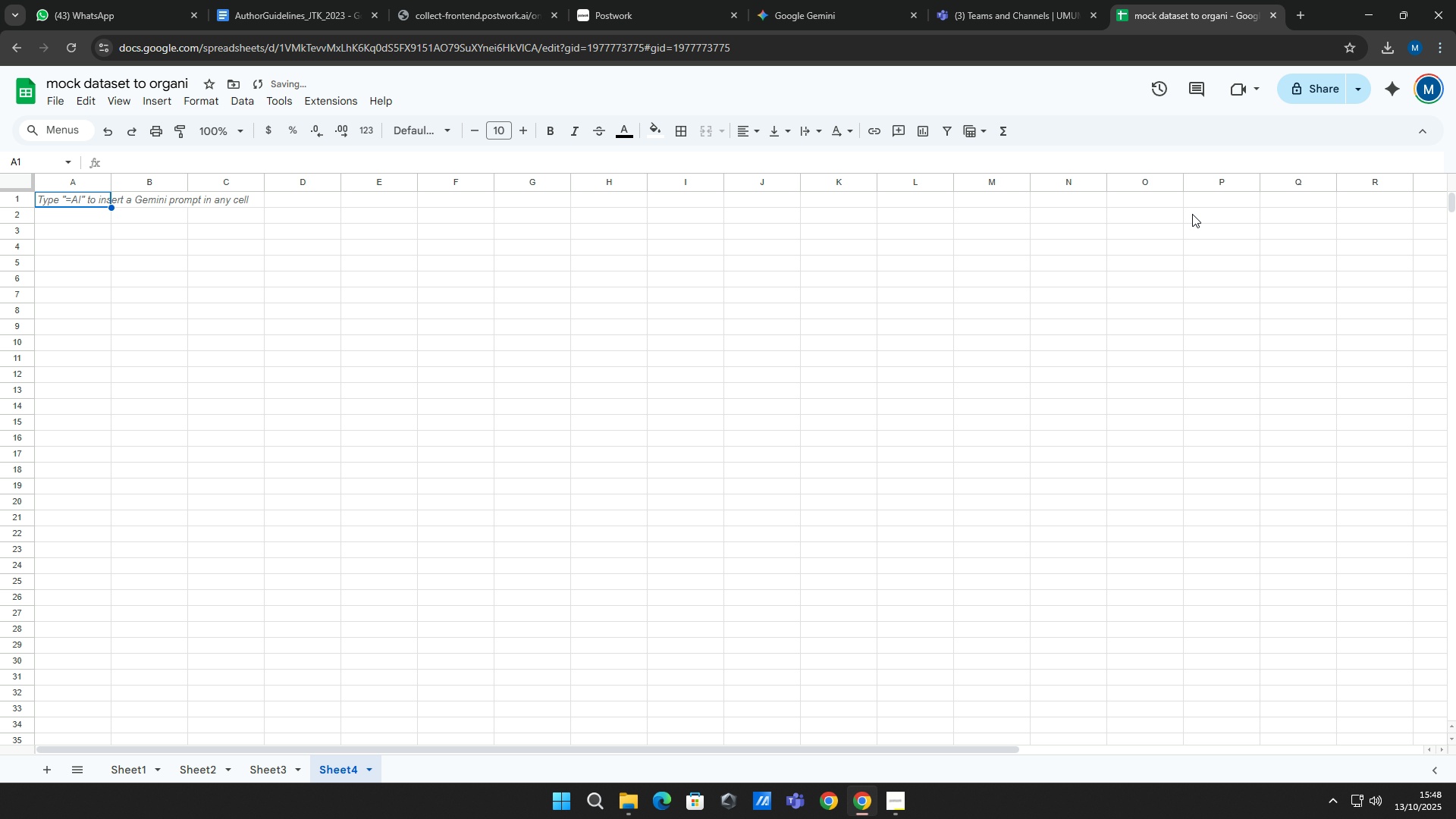 
mouse_move([1407, 92])
 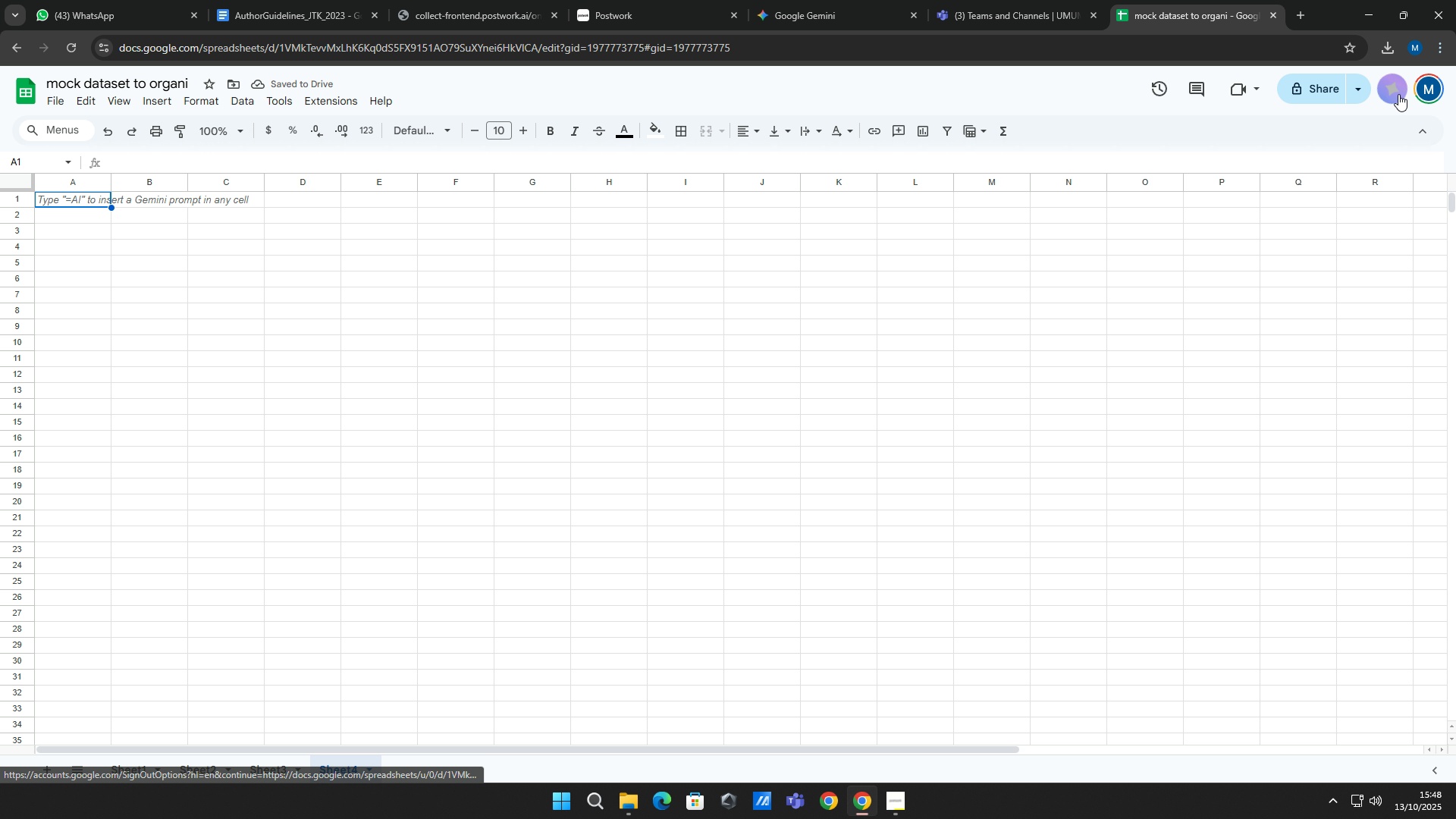 
left_click([1398, 94])
 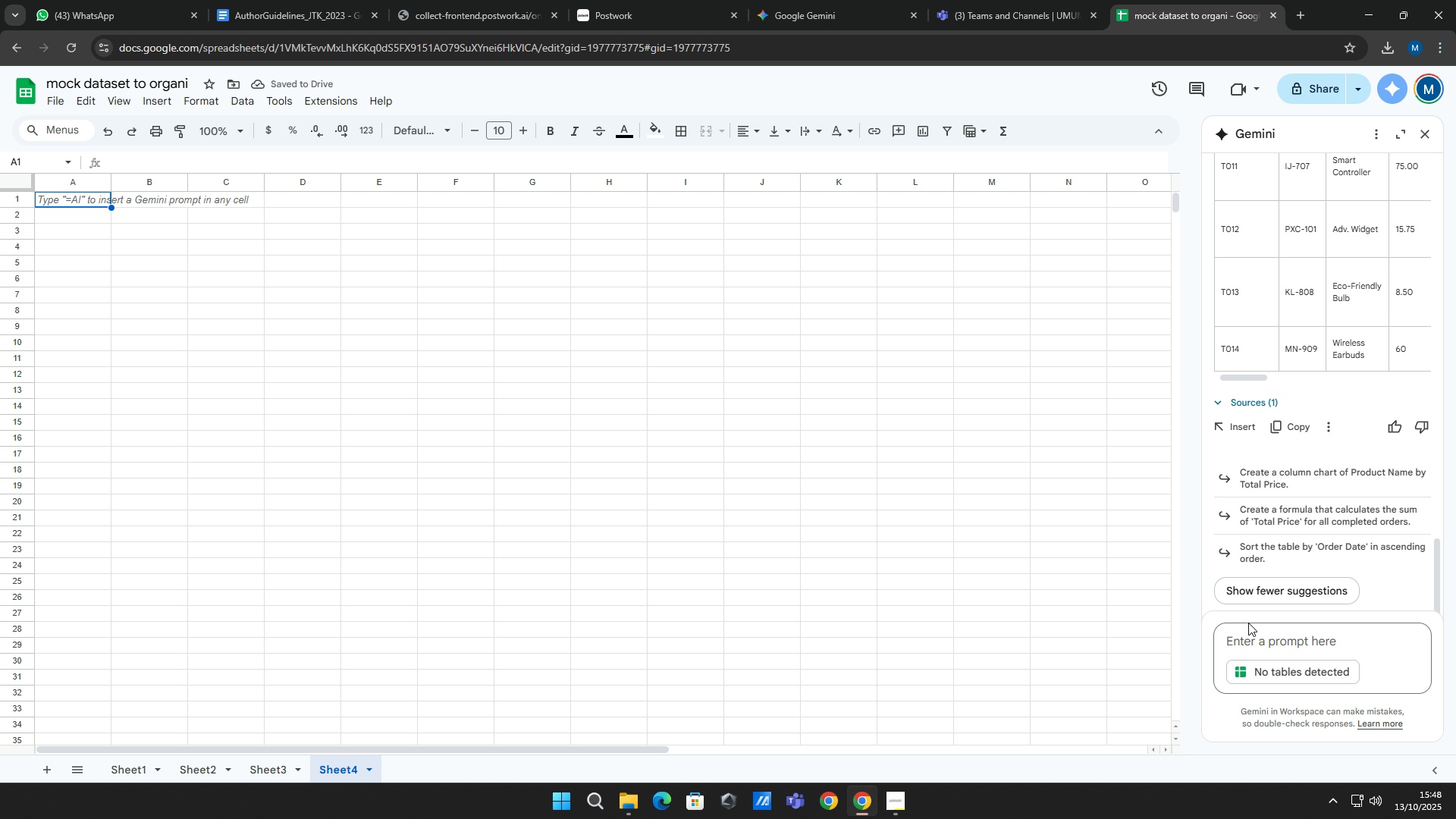 
left_click([1248, 628])
 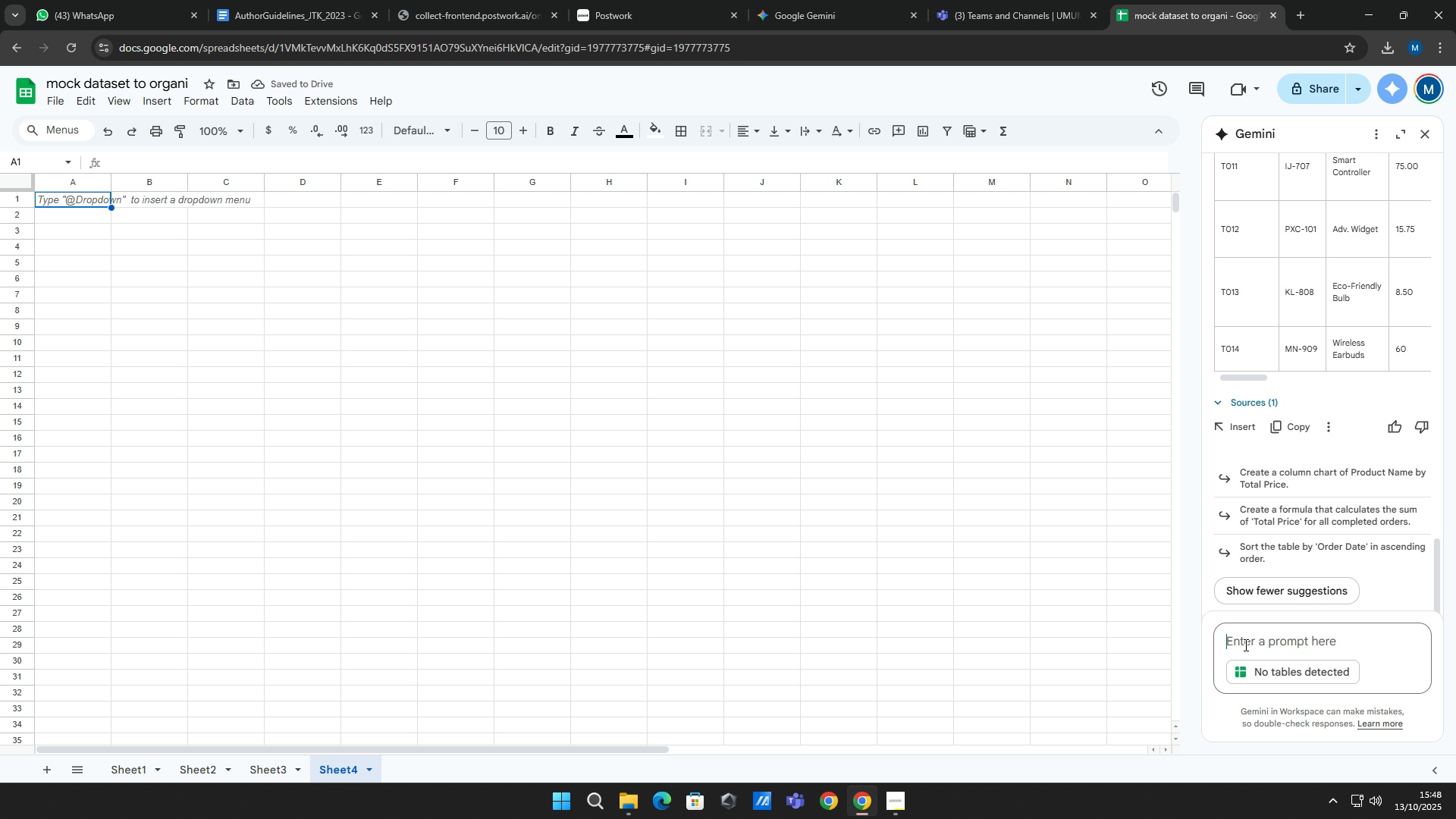 
left_click([1244, 645])
 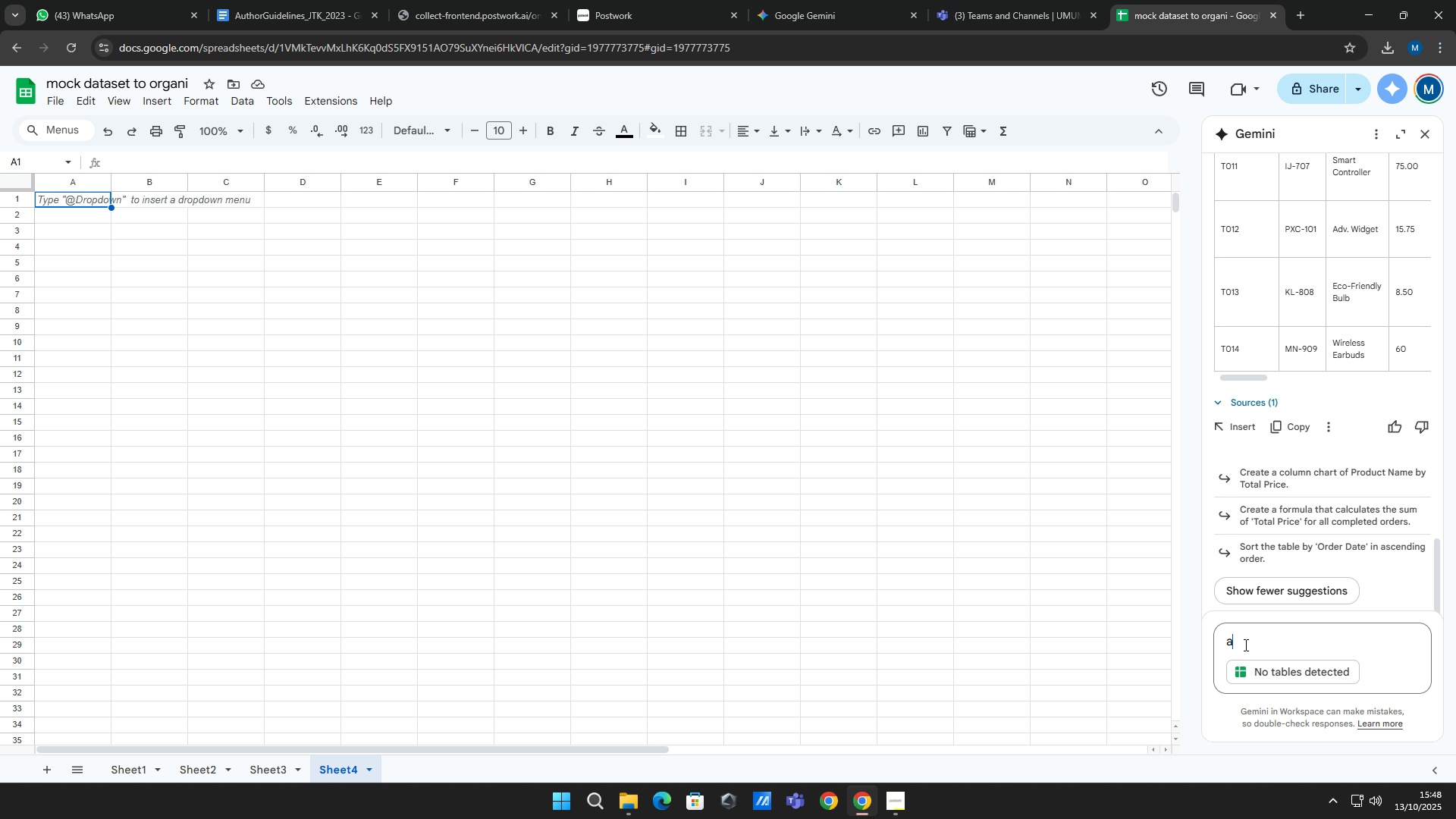 
type(add another mock dataset)
 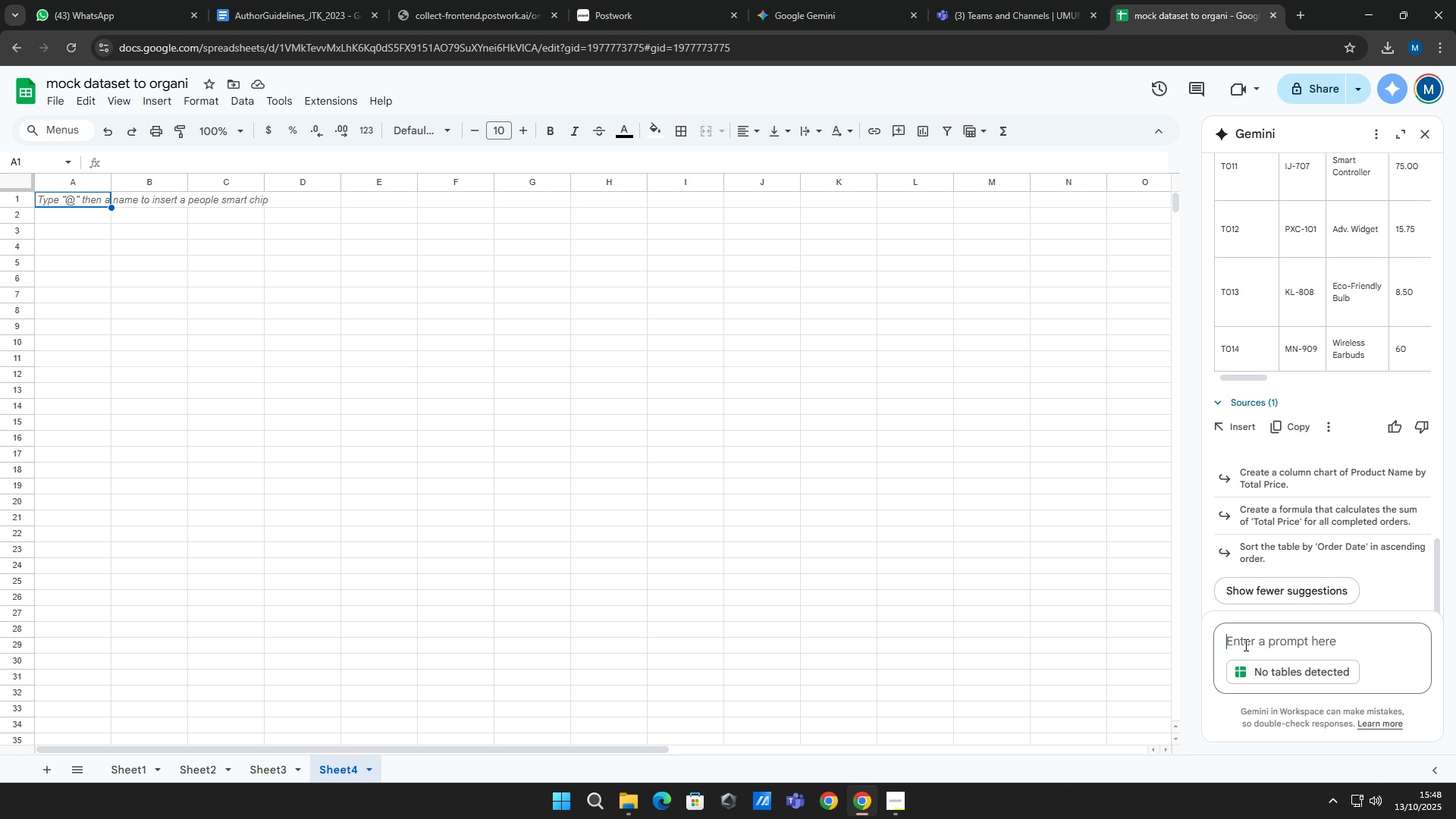 
key(Enter)
 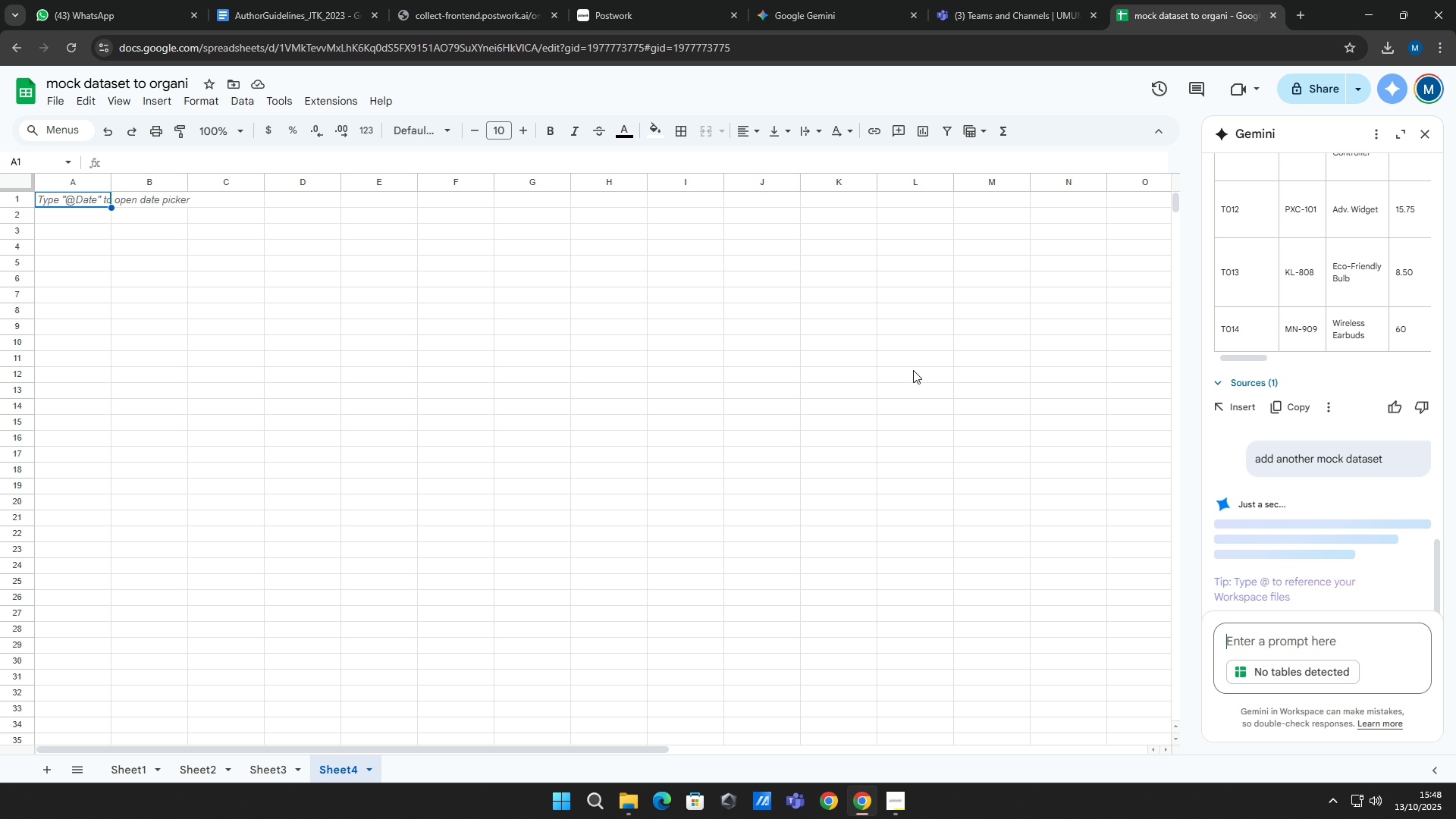 
wait(10.52)
 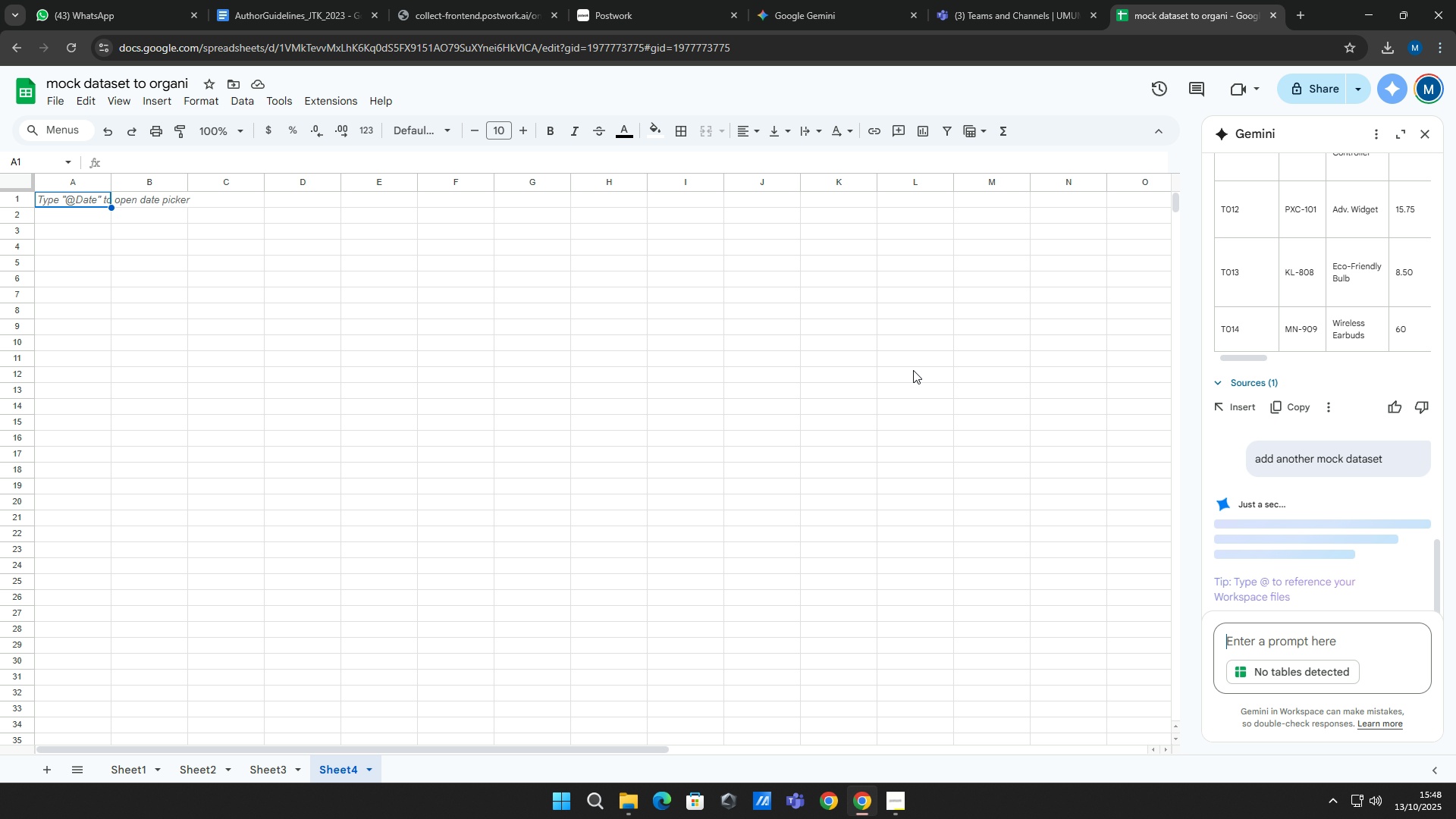 
left_click([908, 506])
 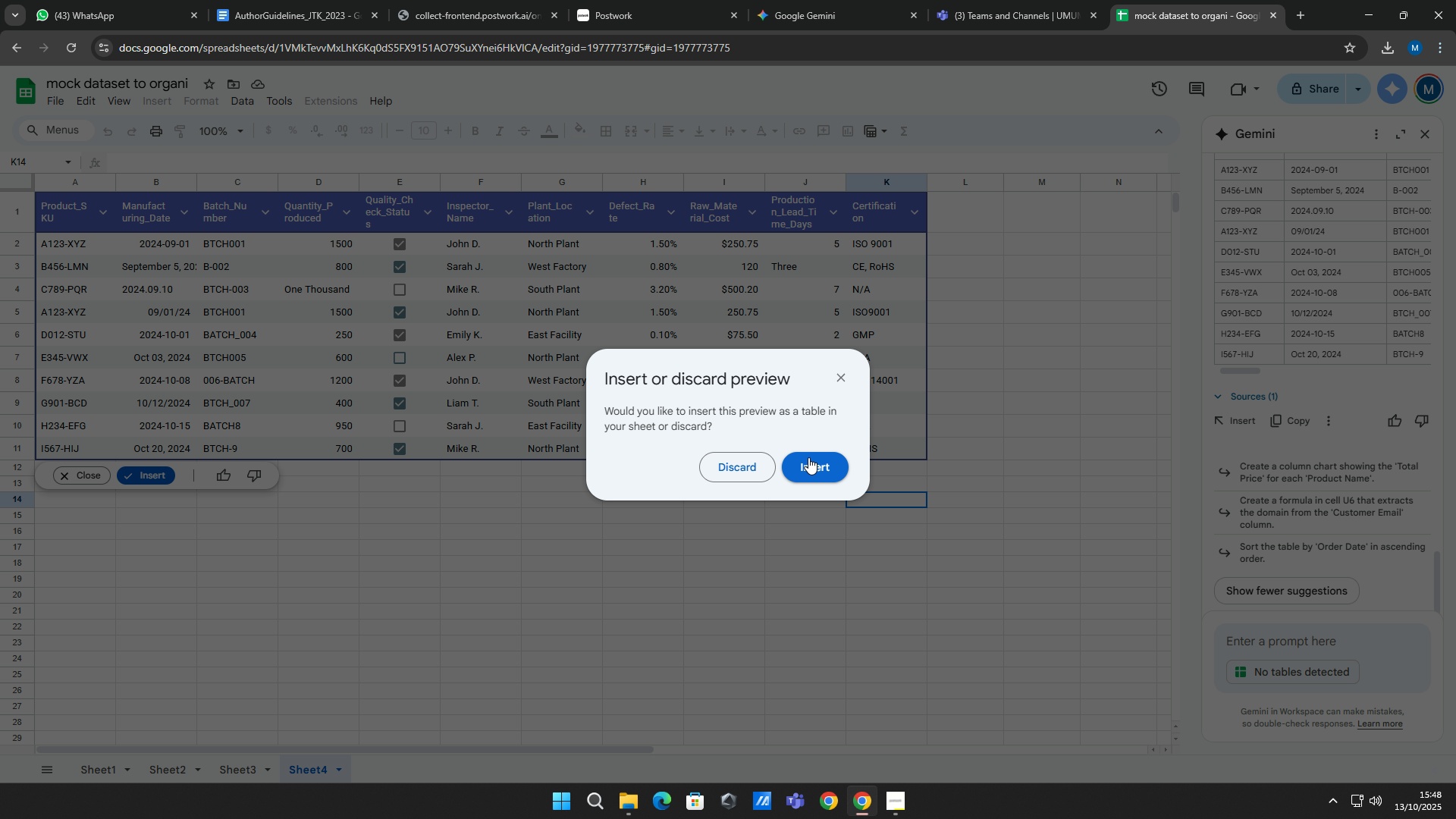 
left_click([802, 459])
 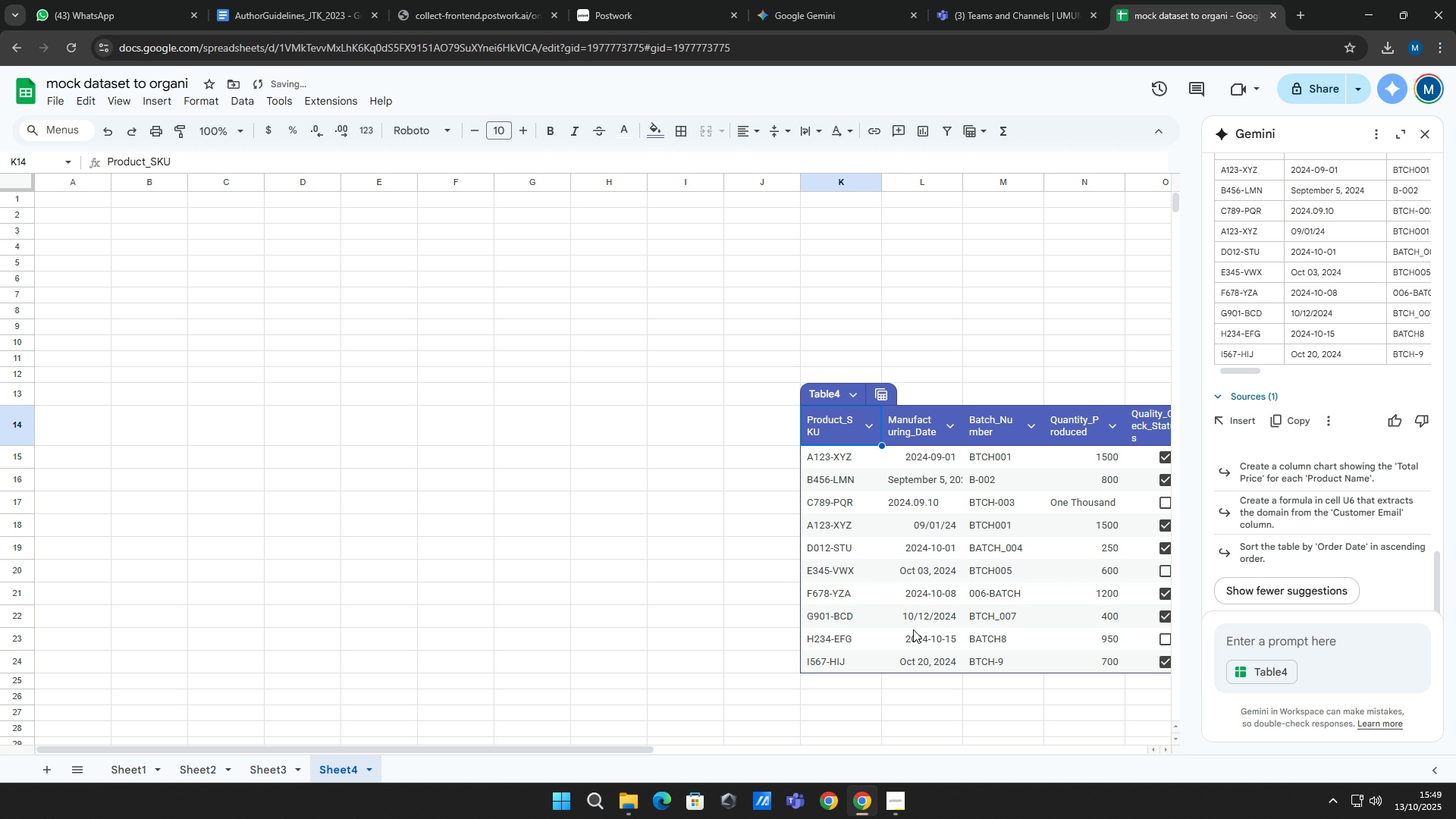 
left_click_drag(start_coordinate=[635, 748], to_coordinate=[984, 777])
 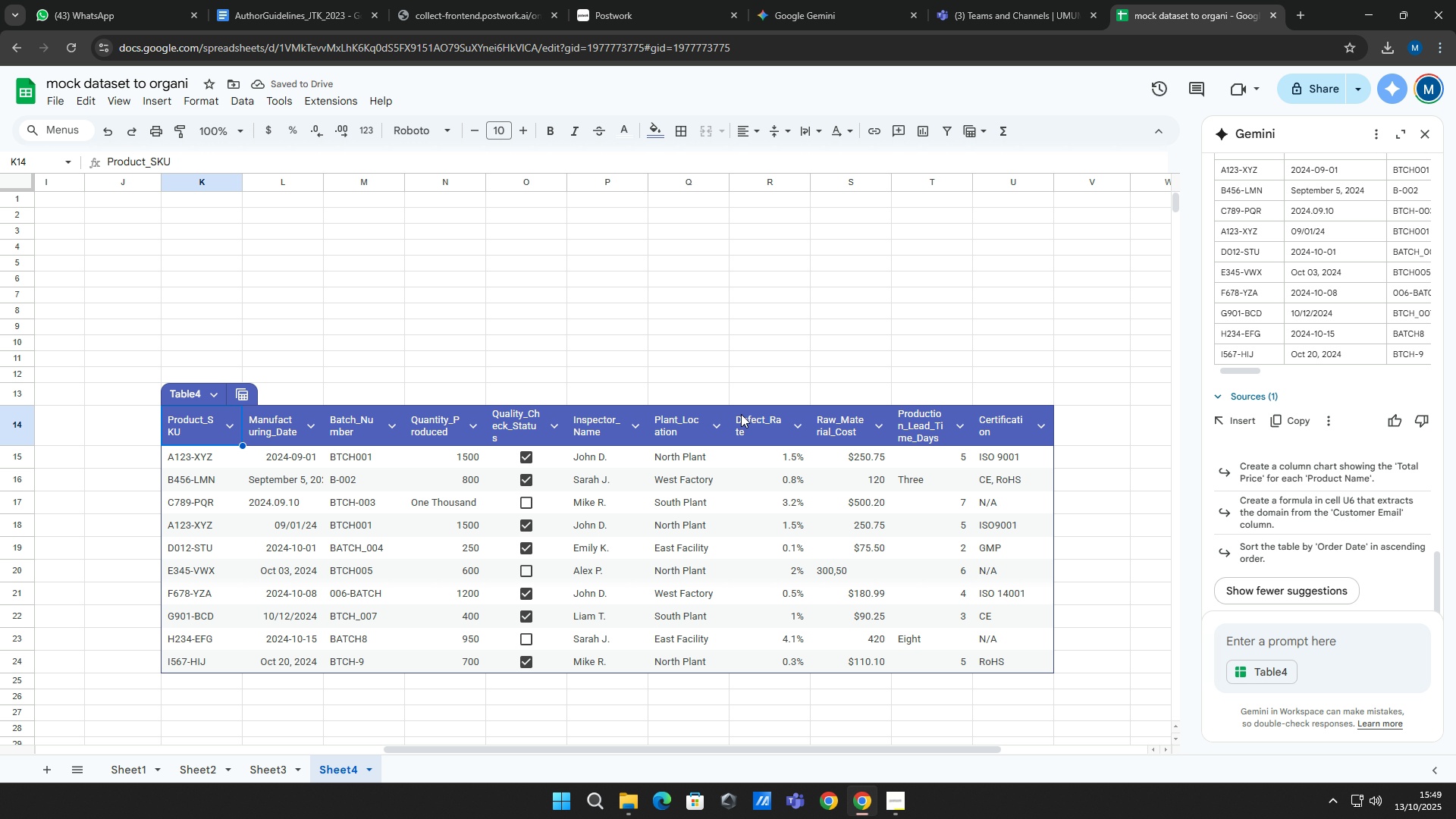 
scroll: coordinate [741, 414], scroll_direction: down, amount: 2.0
 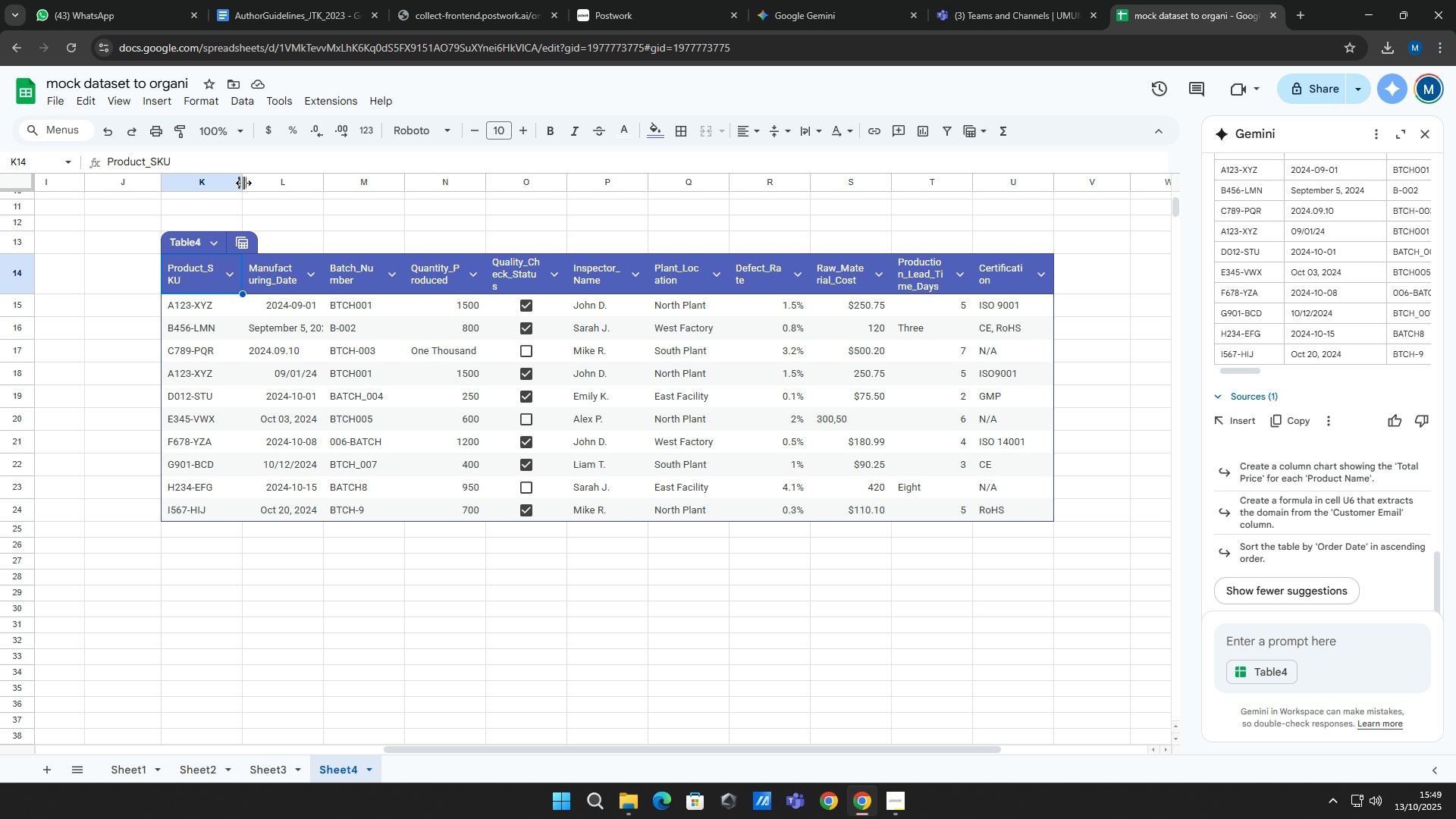 
left_click_drag(start_coordinate=[243, 183], to_coordinate=[270, 189])
 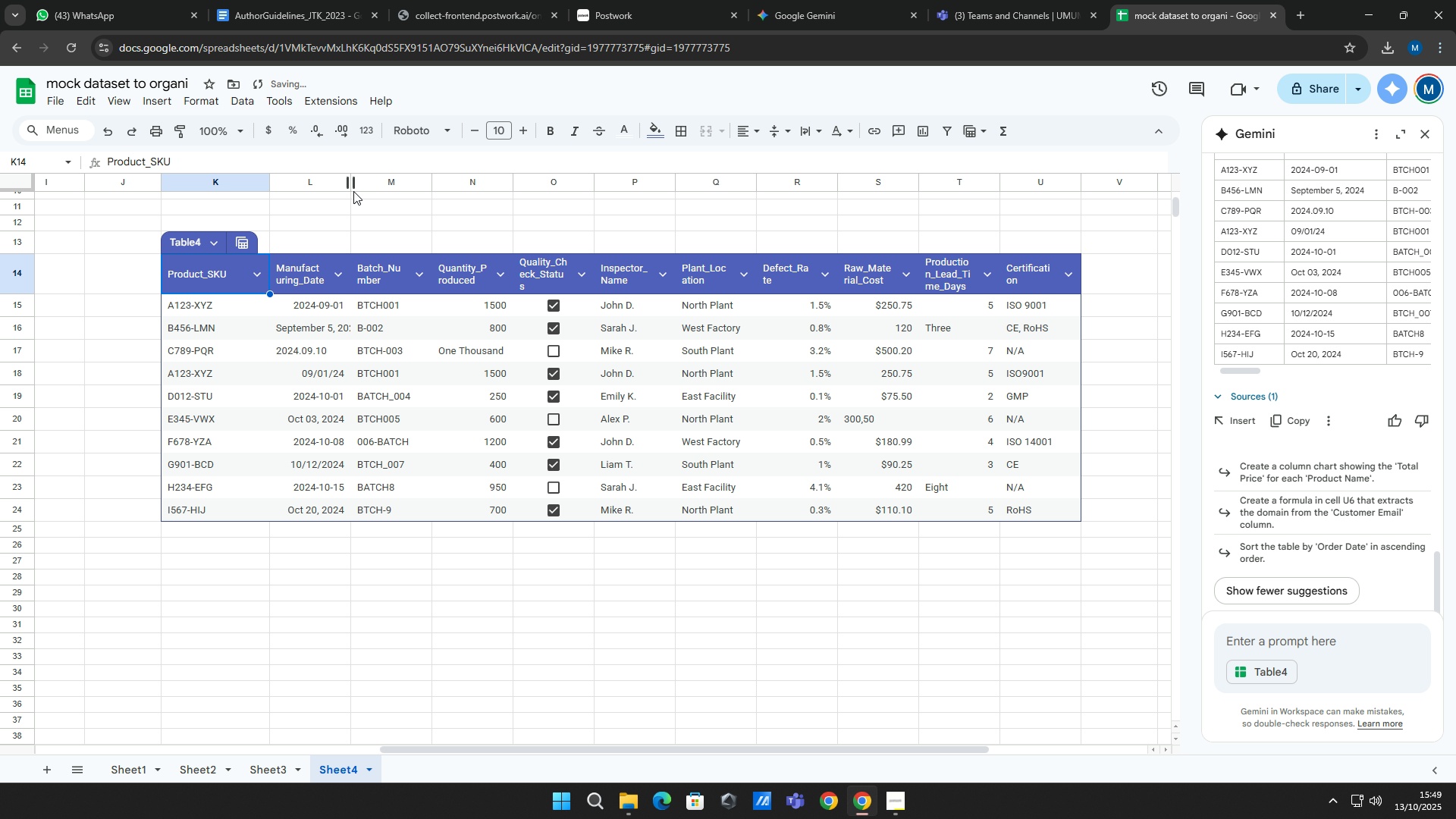 
left_click_drag(start_coordinate=[353, 187], to_coordinate=[383, 194])
 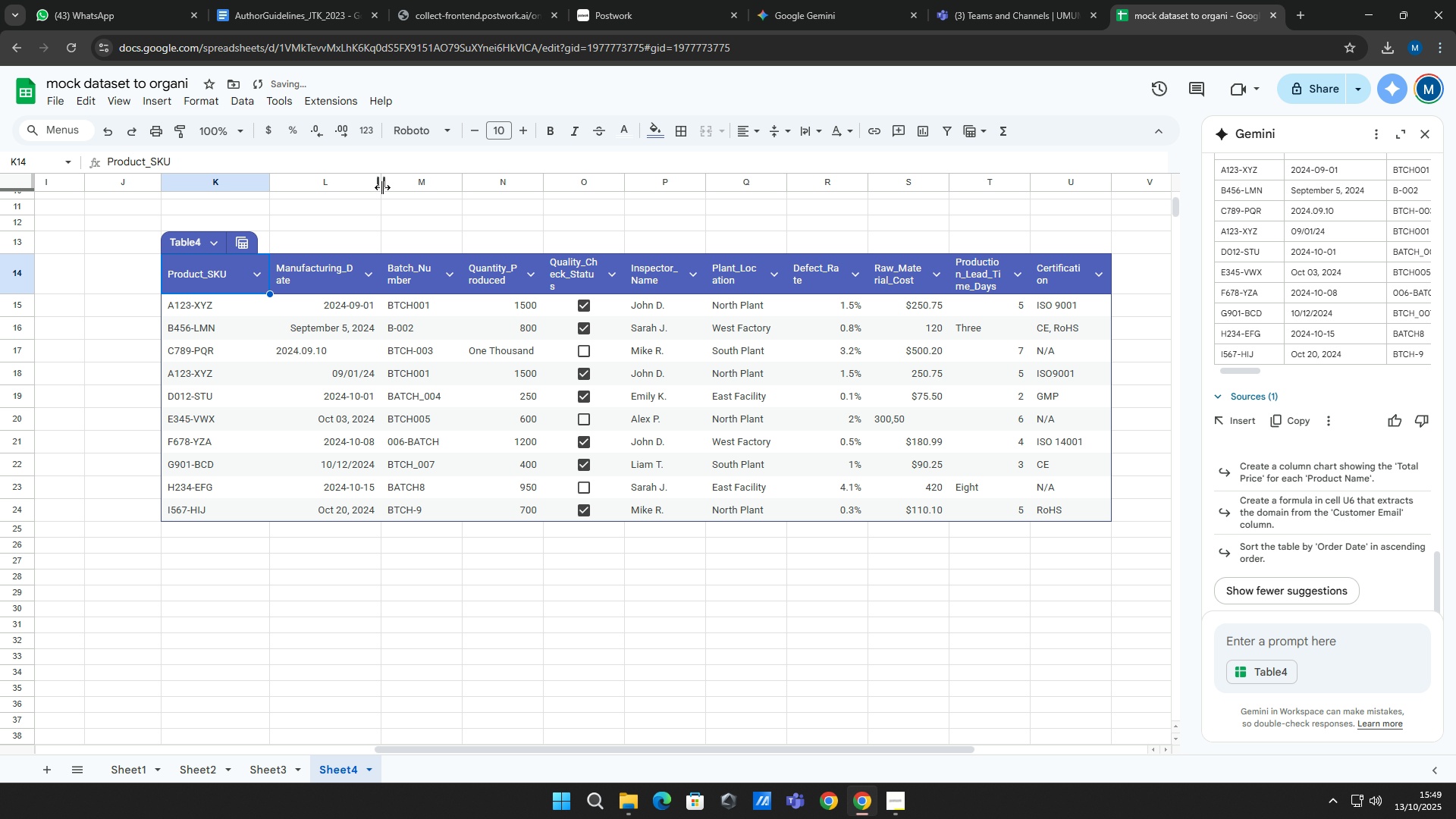 
left_click_drag(start_coordinate=[382, 184], to_coordinate=[410, 190])
 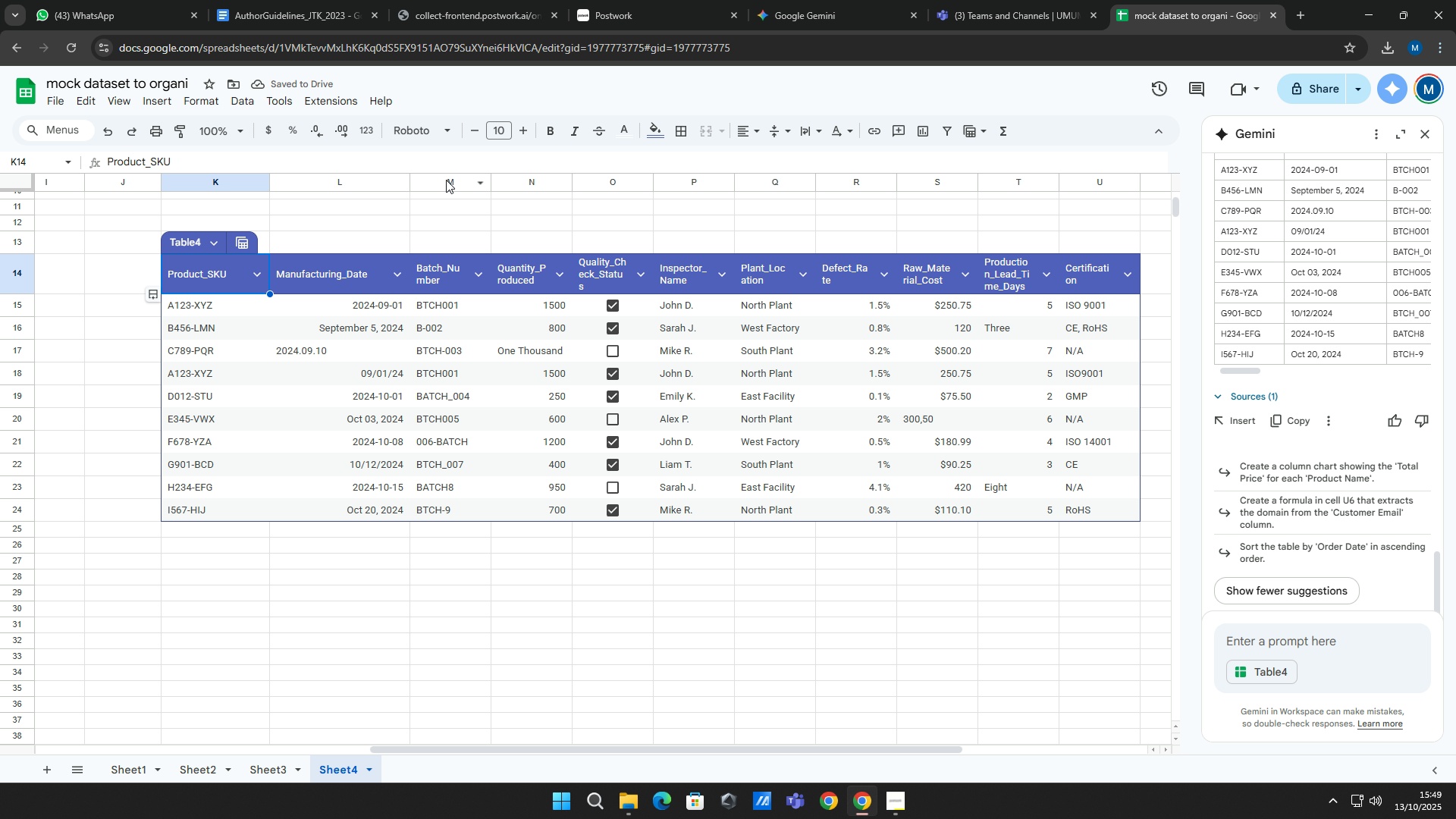 
left_click_drag(start_coordinate=[491, 184], to_coordinate=[513, 196])
 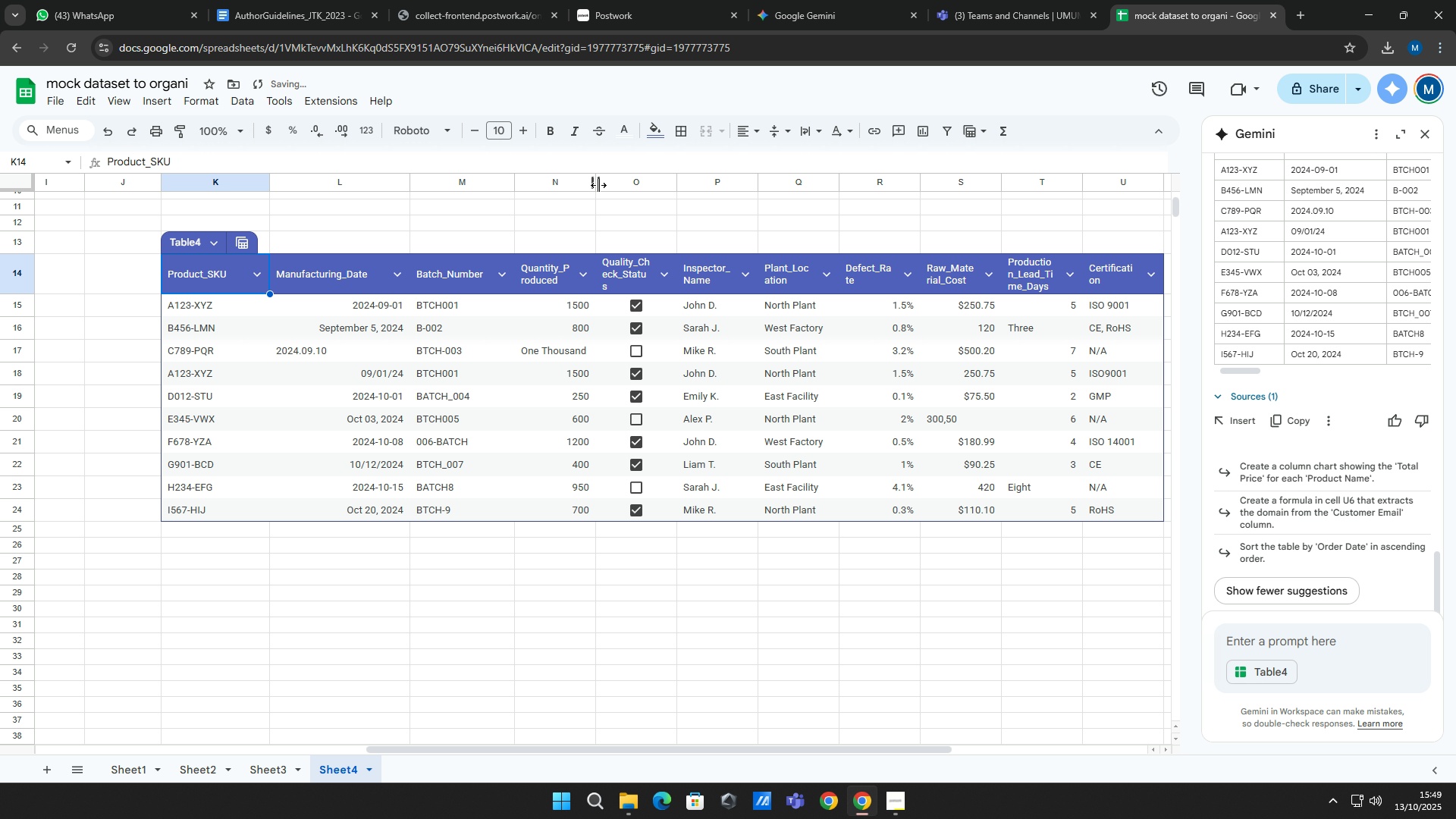 
left_click_drag(start_coordinate=[598, 184], to_coordinate=[647, 194])
 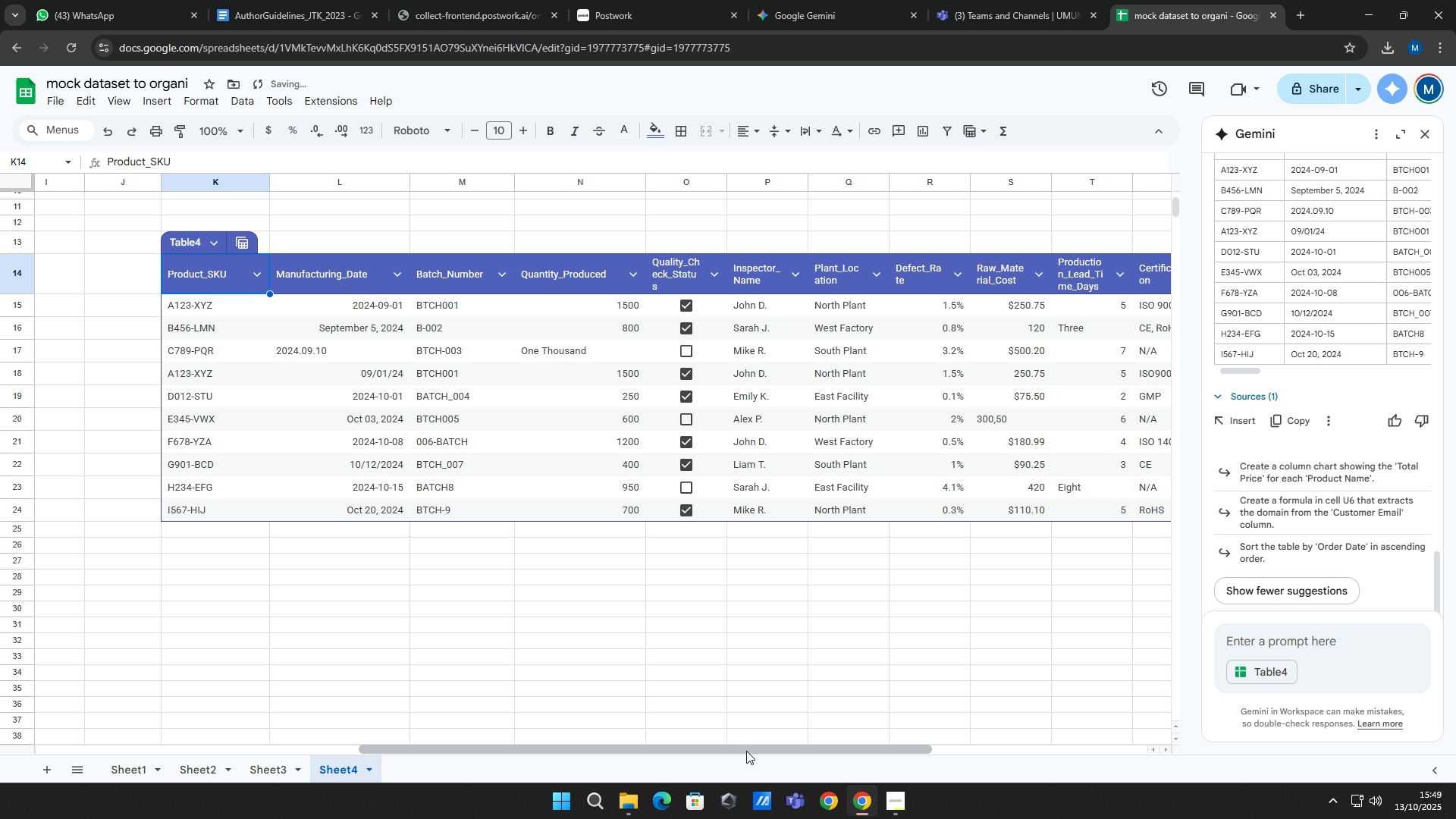 
left_click_drag(start_coordinate=[748, 751], to_coordinate=[811, 741])
 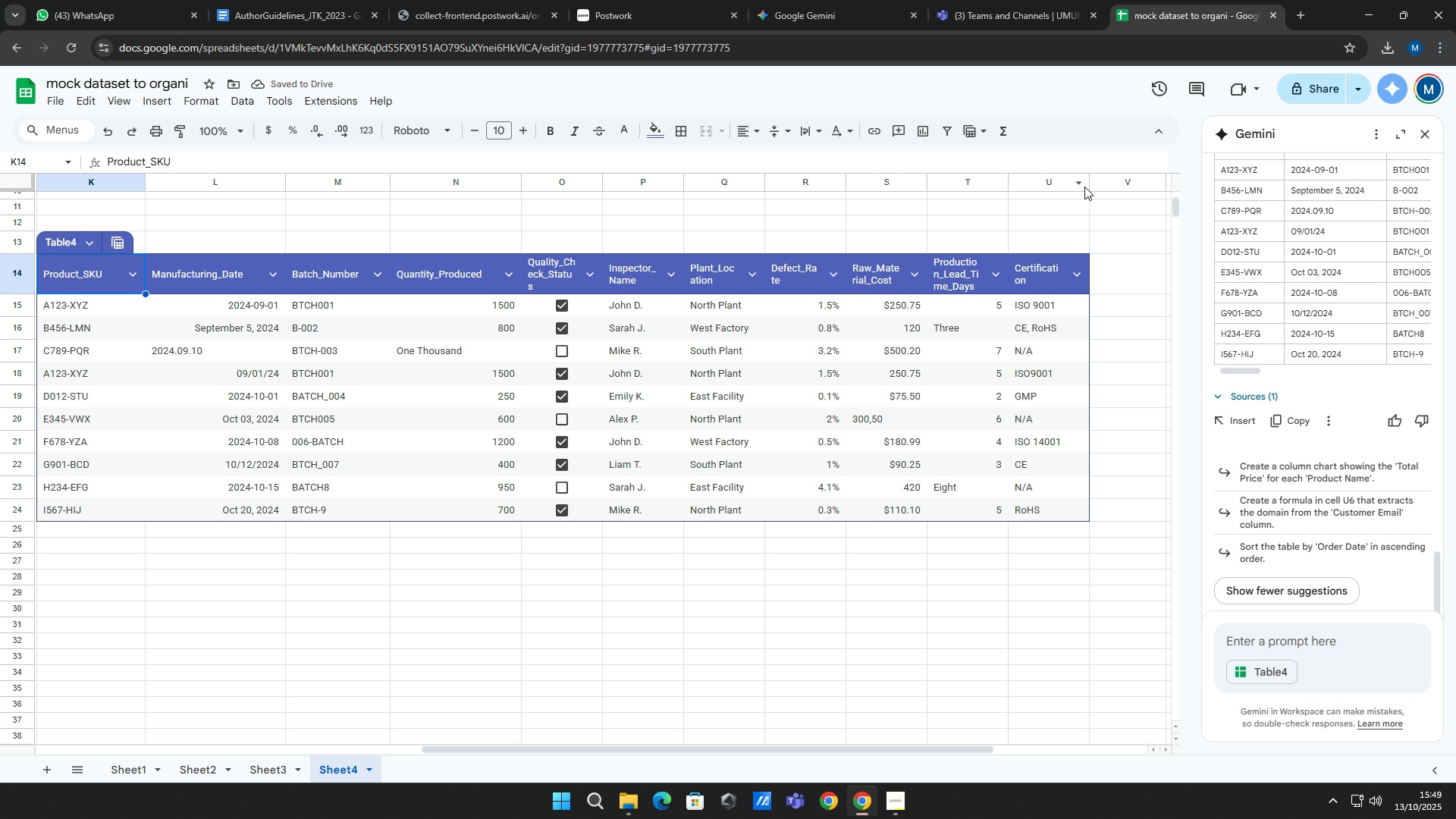 
left_click_drag(start_coordinate=[1089, 183], to_coordinate=[1112, 186])
 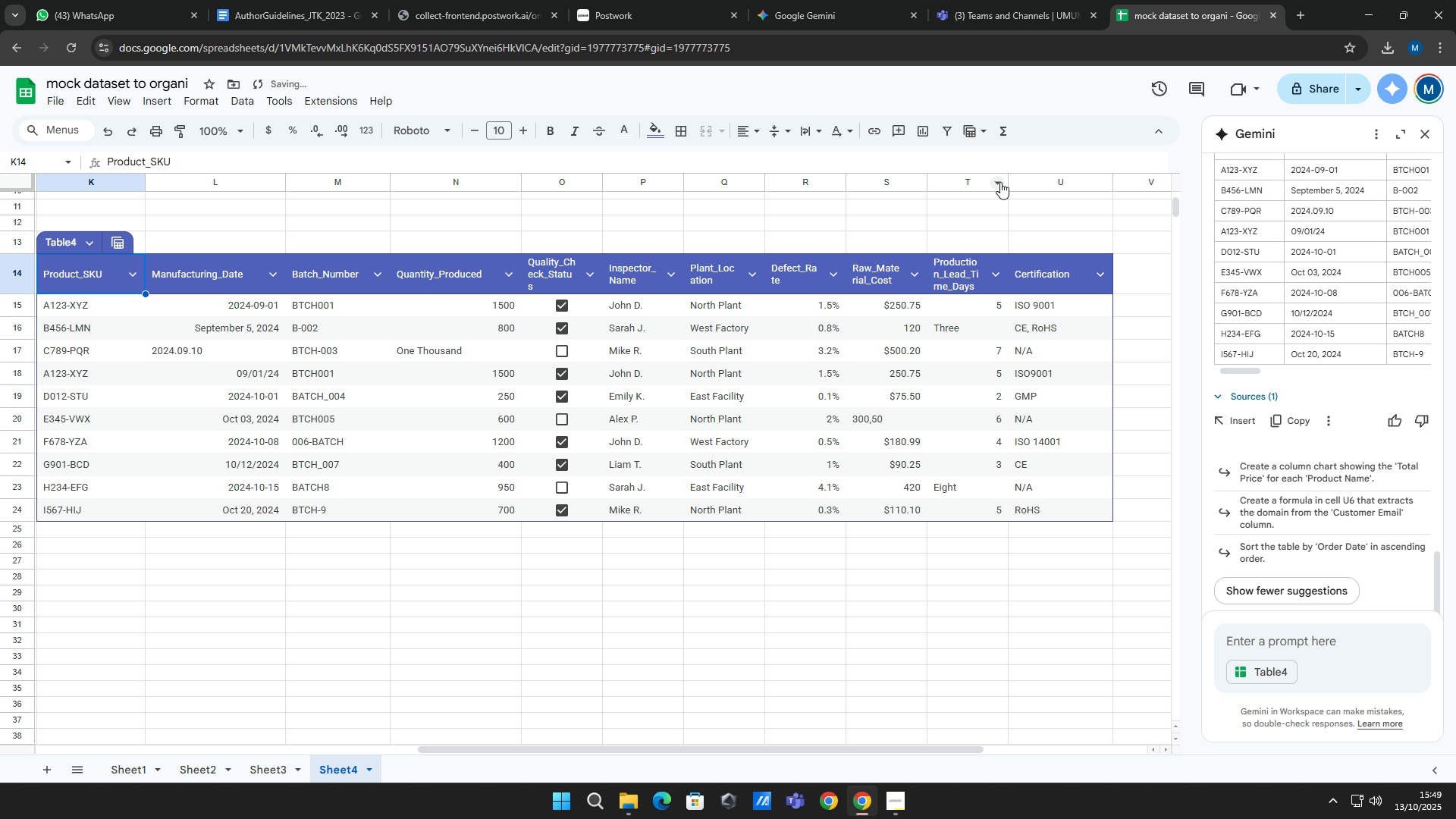 
left_click_drag(start_coordinate=[1010, 184], to_coordinate=[1053, 196])
 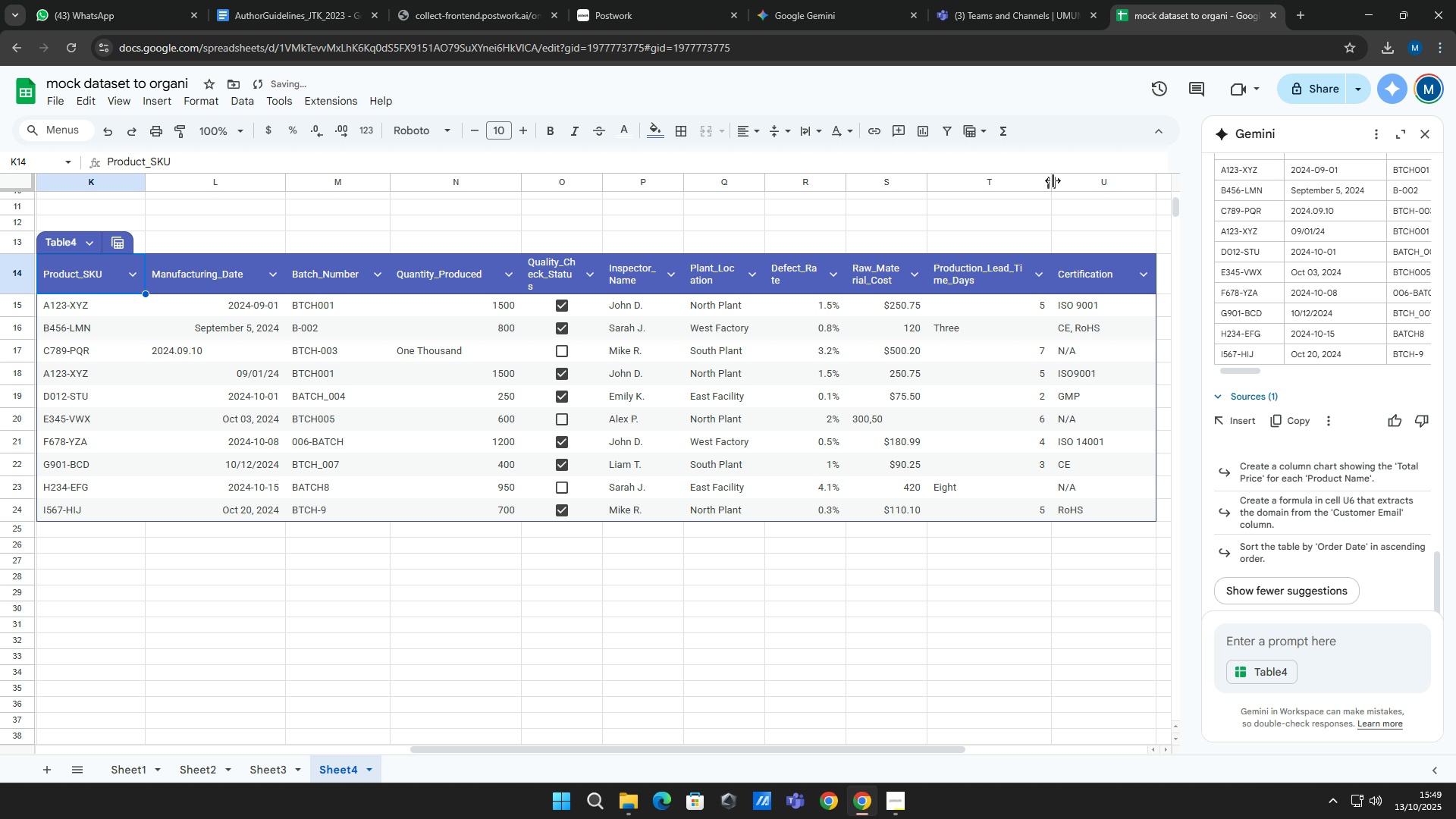 
left_click_drag(start_coordinate=[1053, 180], to_coordinate=[1096, 188])
 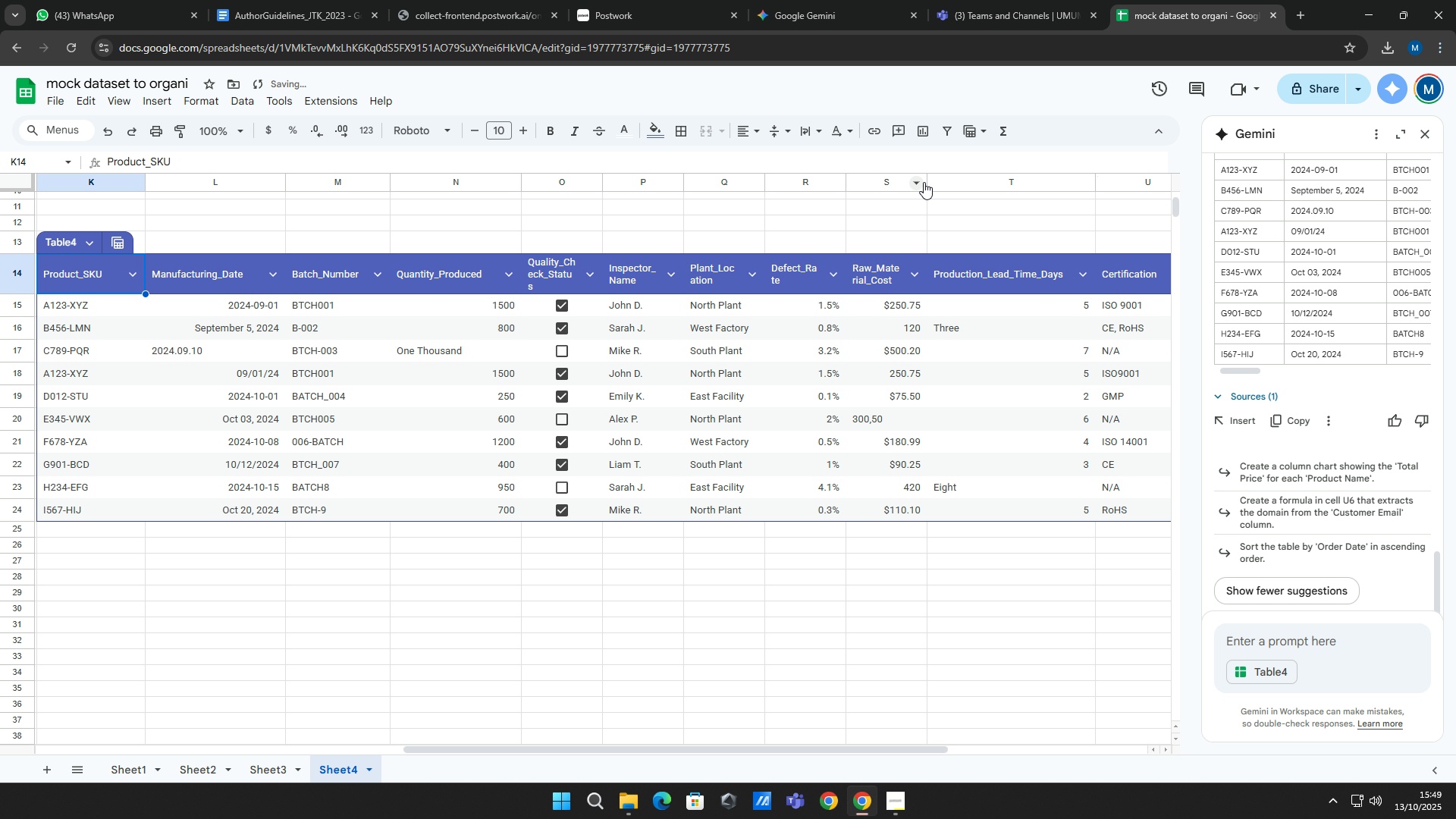 
left_click_drag(start_coordinate=[927, 180], to_coordinate=[968, 191])
 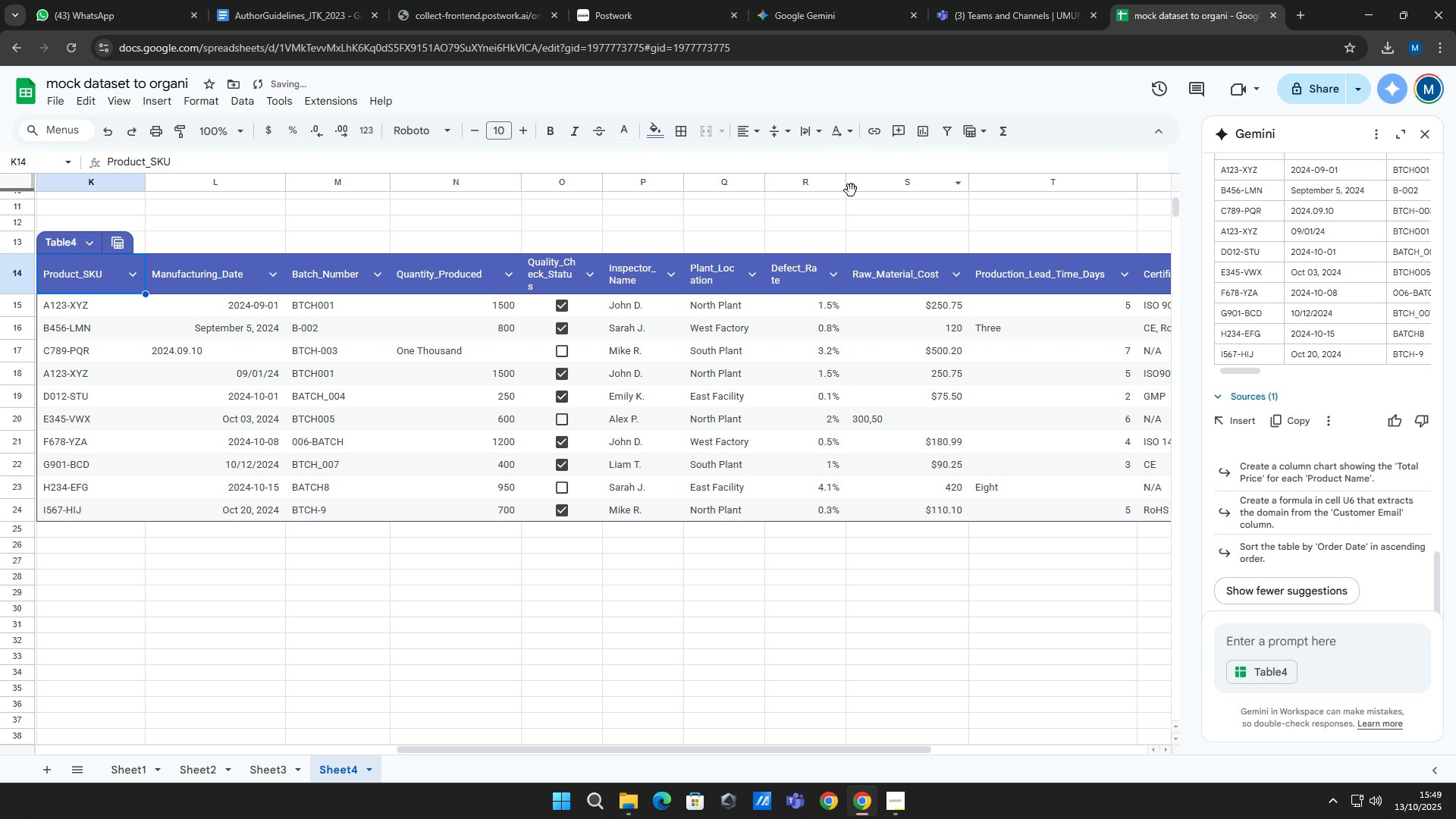 
left_click_drag(start_coordinate=[841, 179], to_coordinate=[848, 179])
 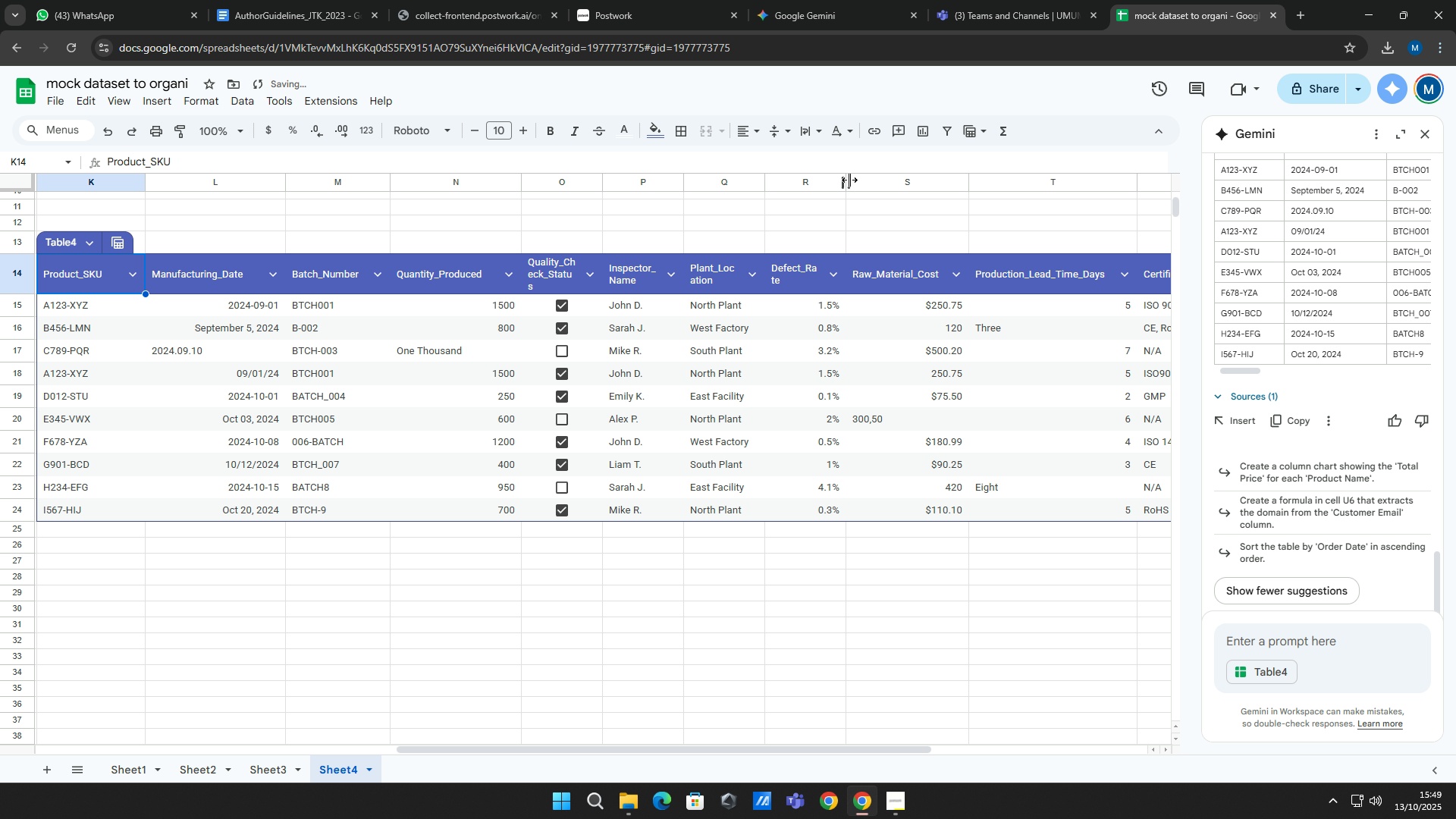 
left_click_drag(start_coordinate=[848, 179], to_coordinate=[874, 190])
 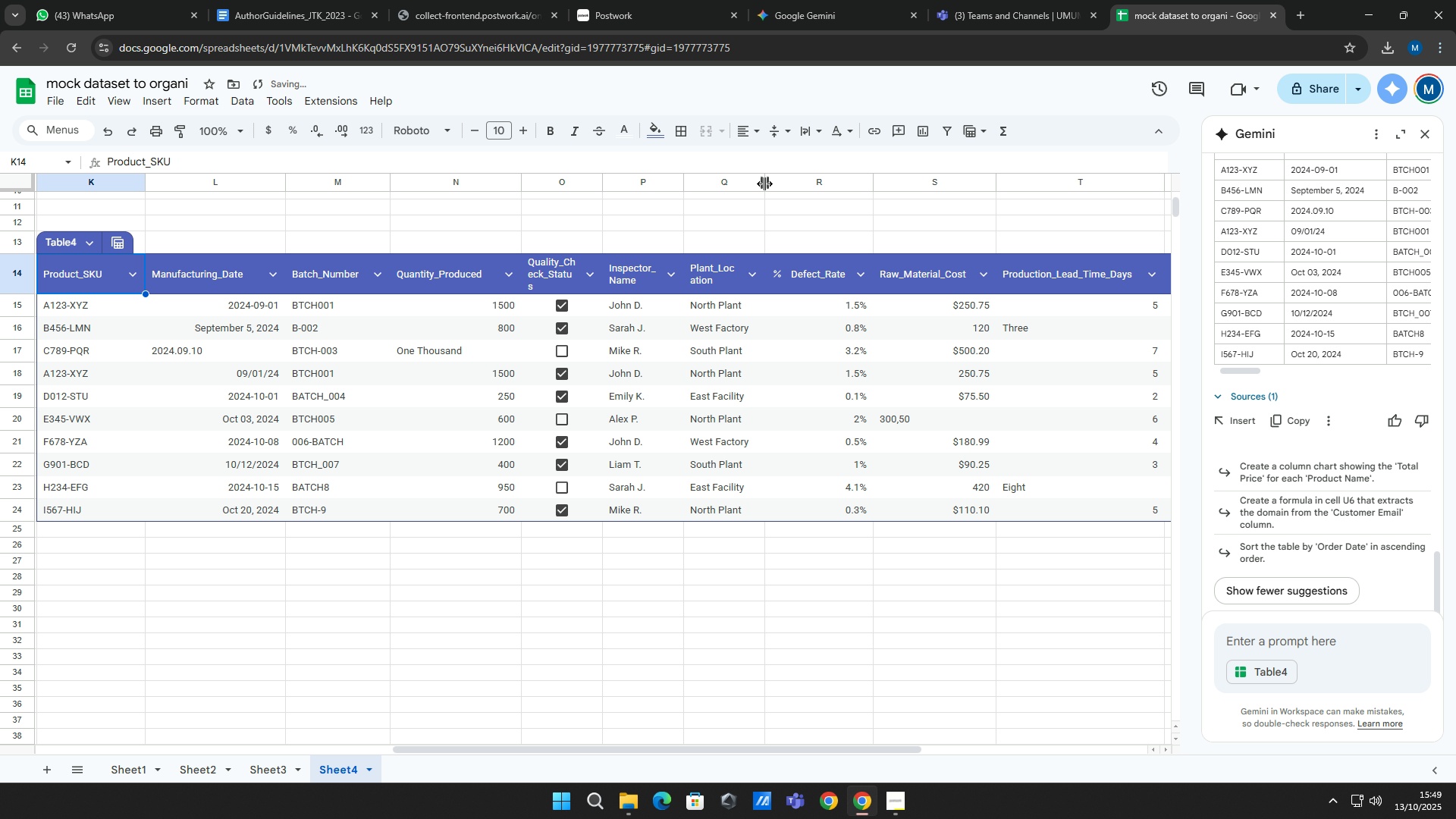 
left_click_drag(start_coordinate=[768, 182], to_coordinate=[820, 182])
 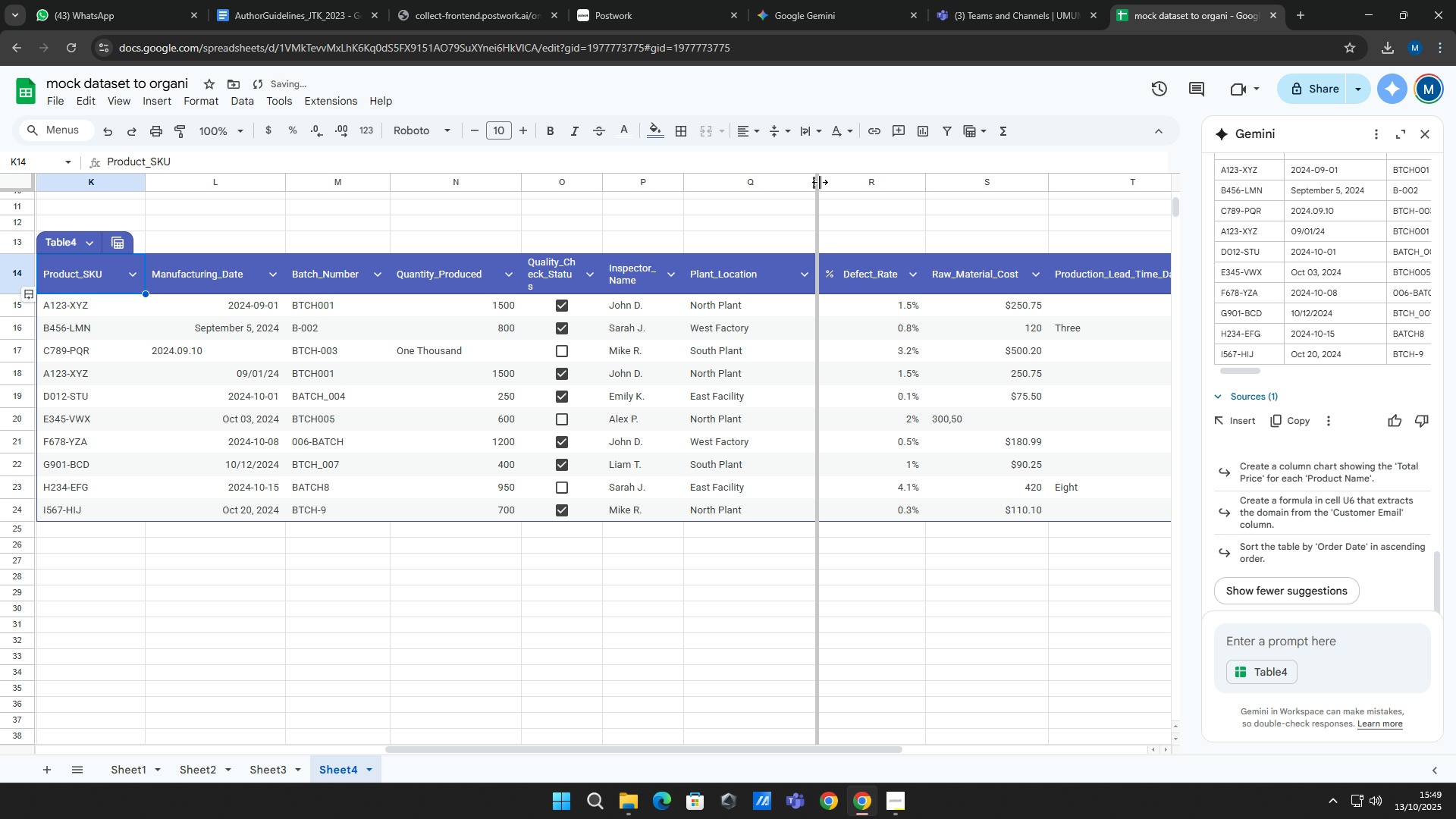 
left_click_drag(start_coordinate=[820, 182], to_coordinate=[783, 187])
 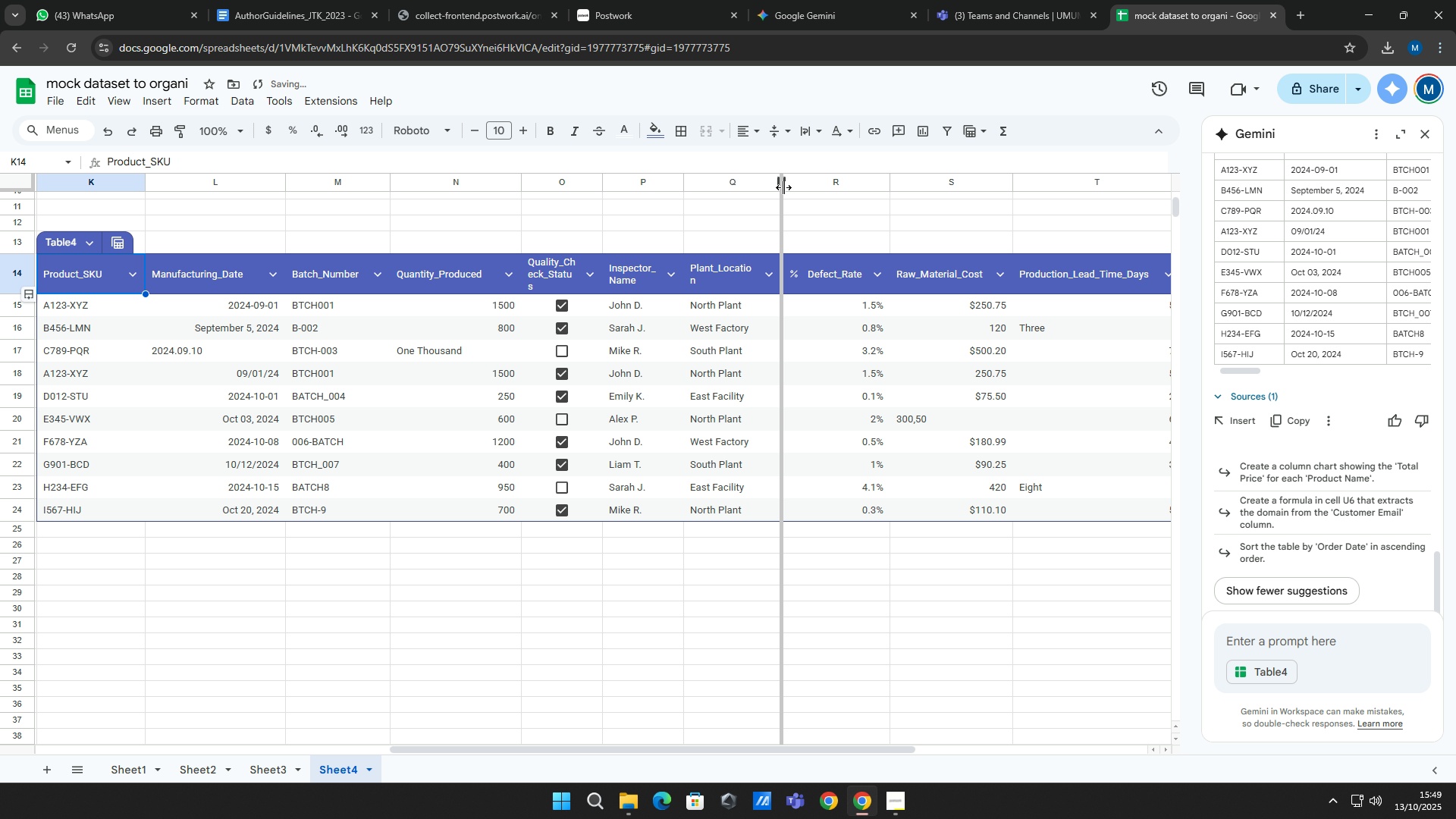 
left_click_drag(start_coordinate=[783, 187], to_coordinate=[795, 187])
 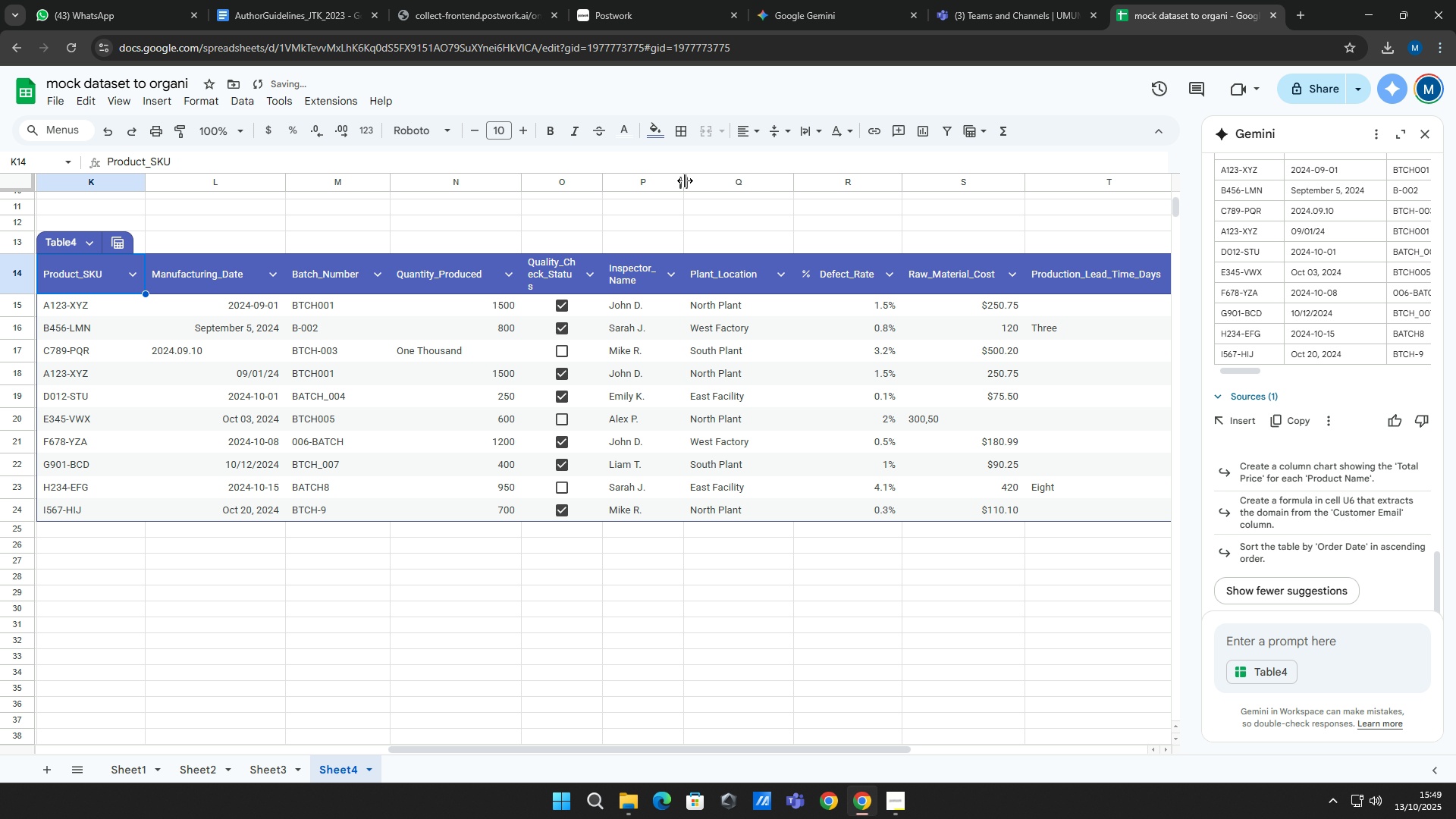 
left_click_drag(start_coordinate=[684, 180], to_coordinate=[714, 186])
 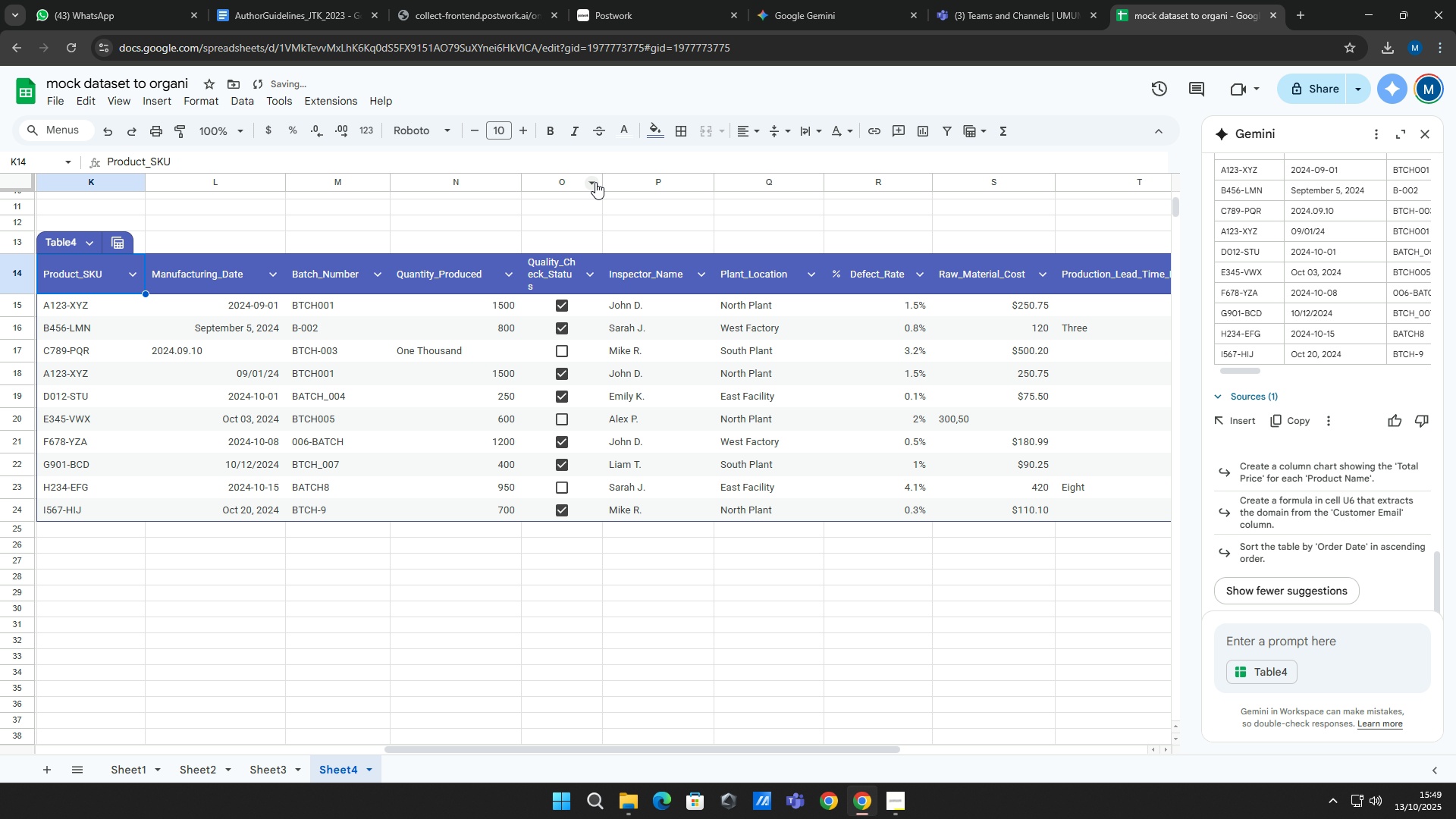 
left_click_drag(start_coordinate=[601, 182], to_coordinate=[632, 187])
 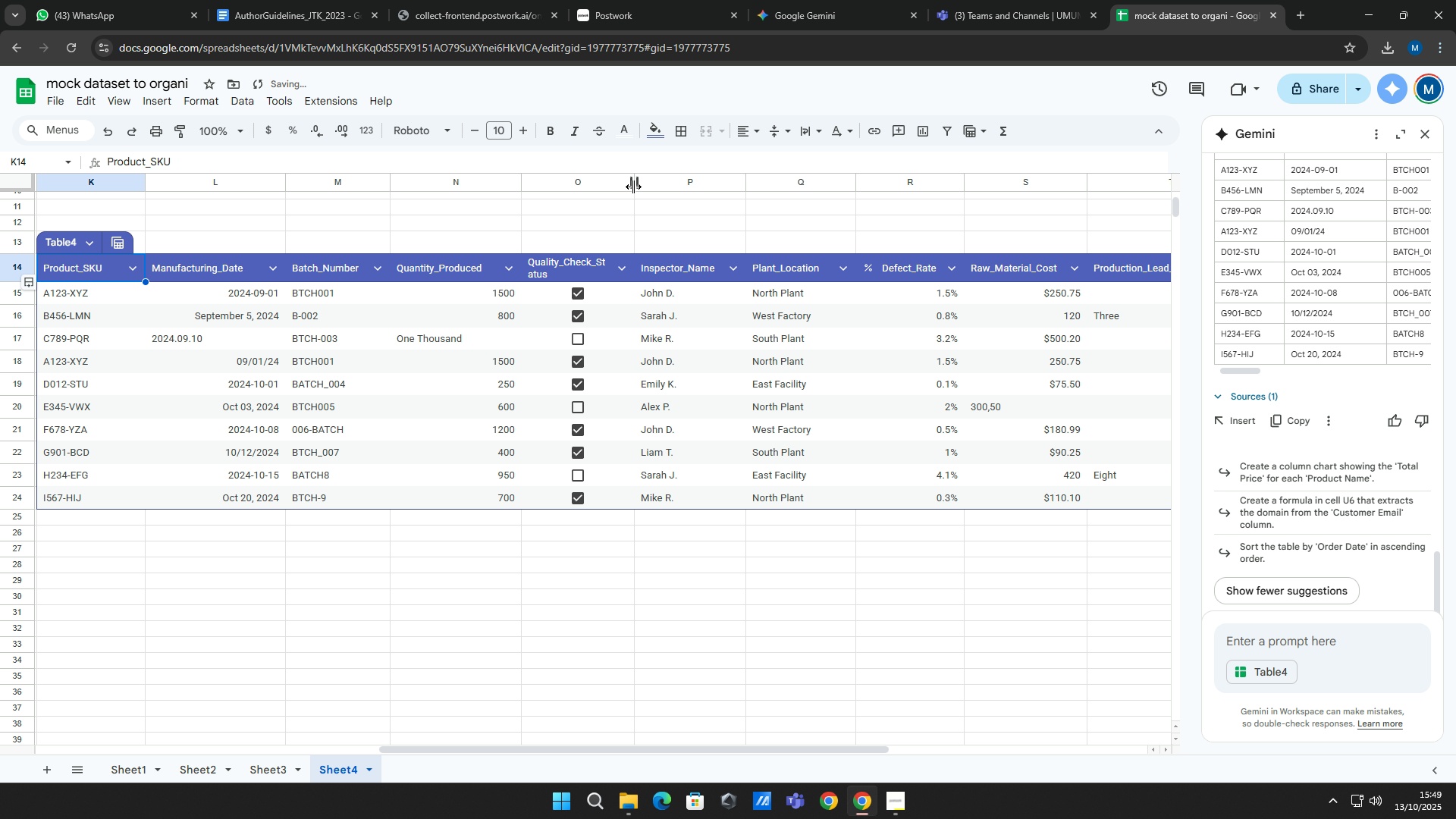 
left_click_drag(start_coordinate=[633, 187], to_coordinate=[664, 189])
 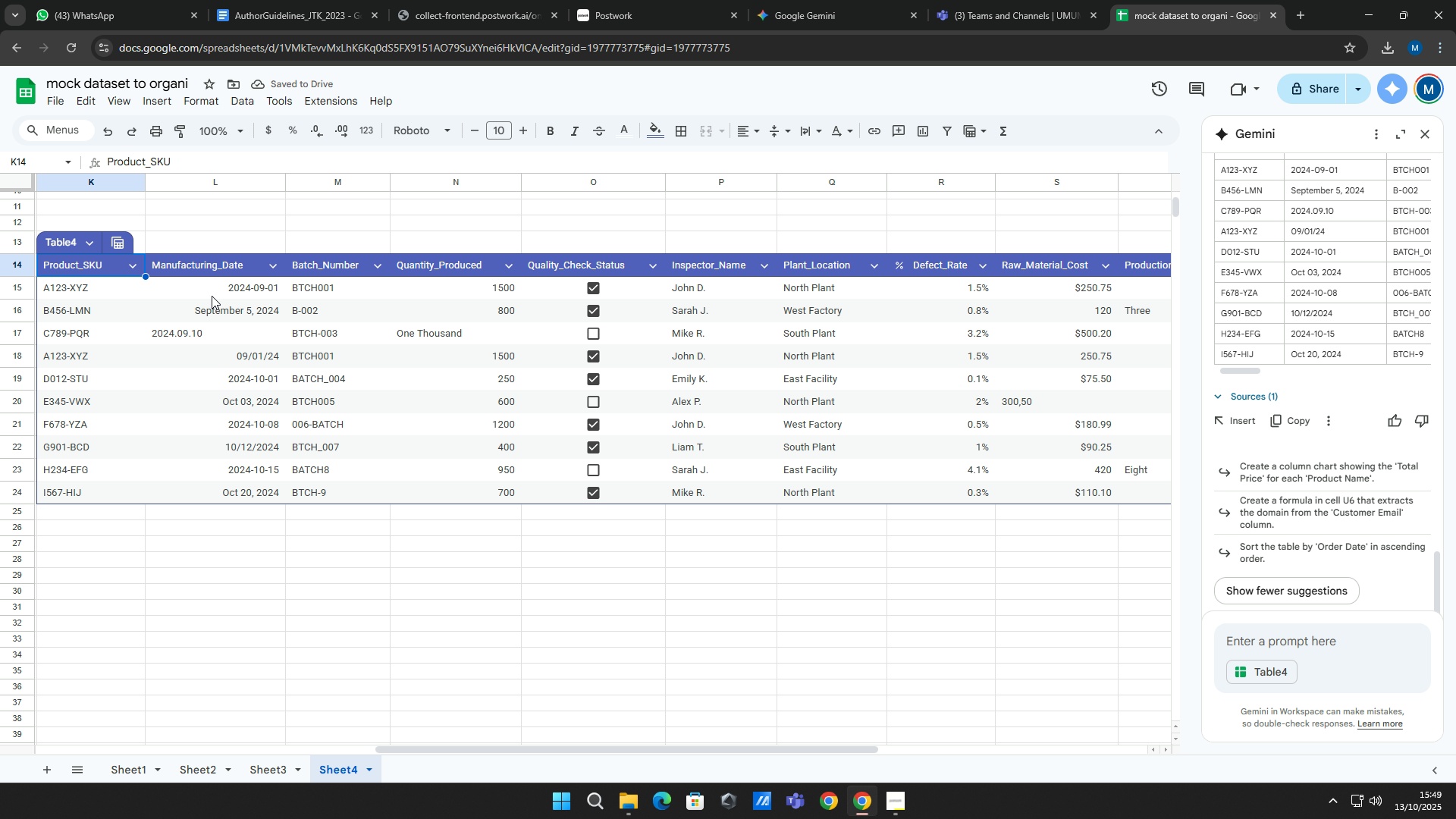 
wait(9.37)
 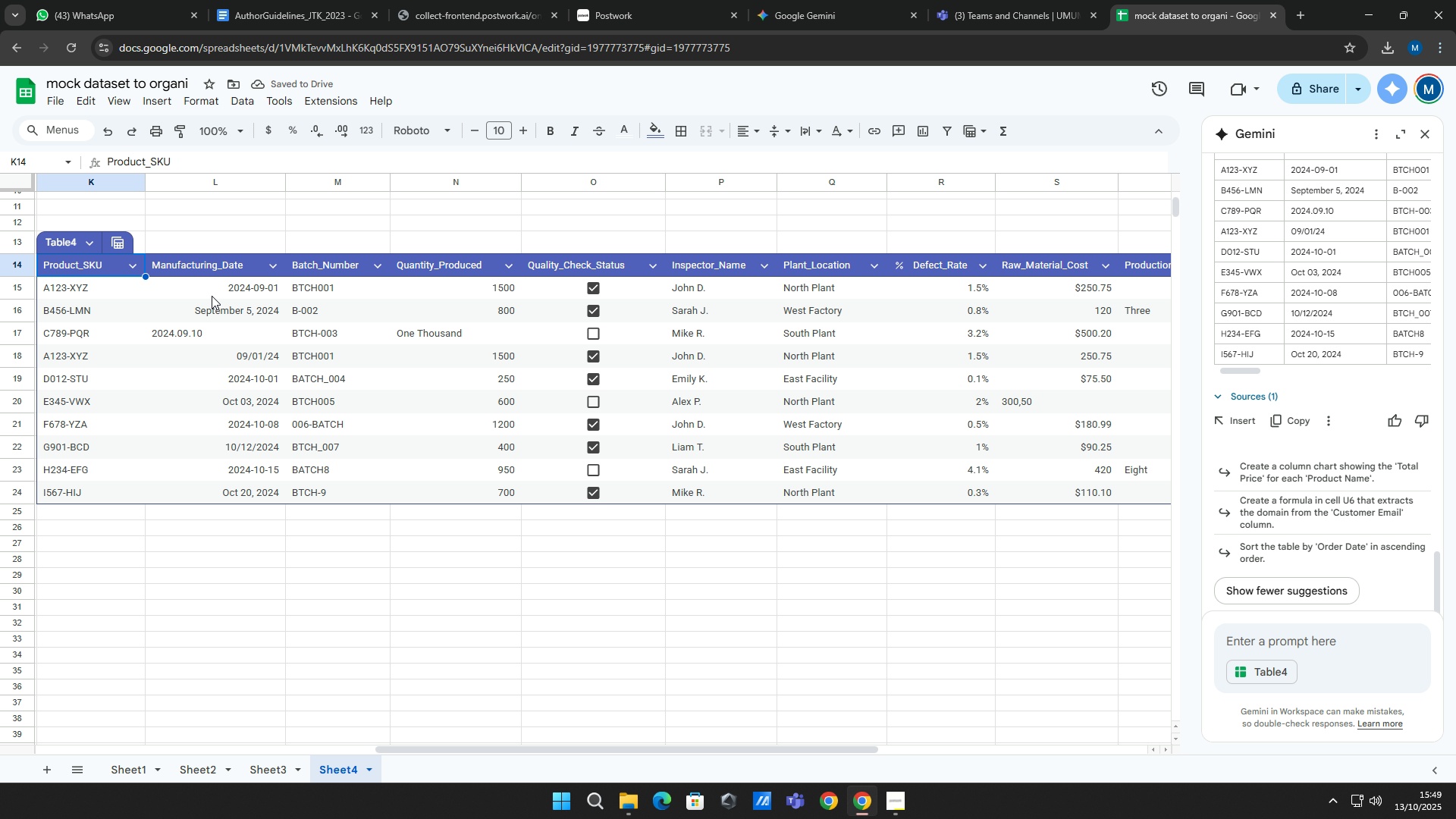 
left_click_drag(start_coordinate=[855, 754], to_coordinate=[863, 752])
 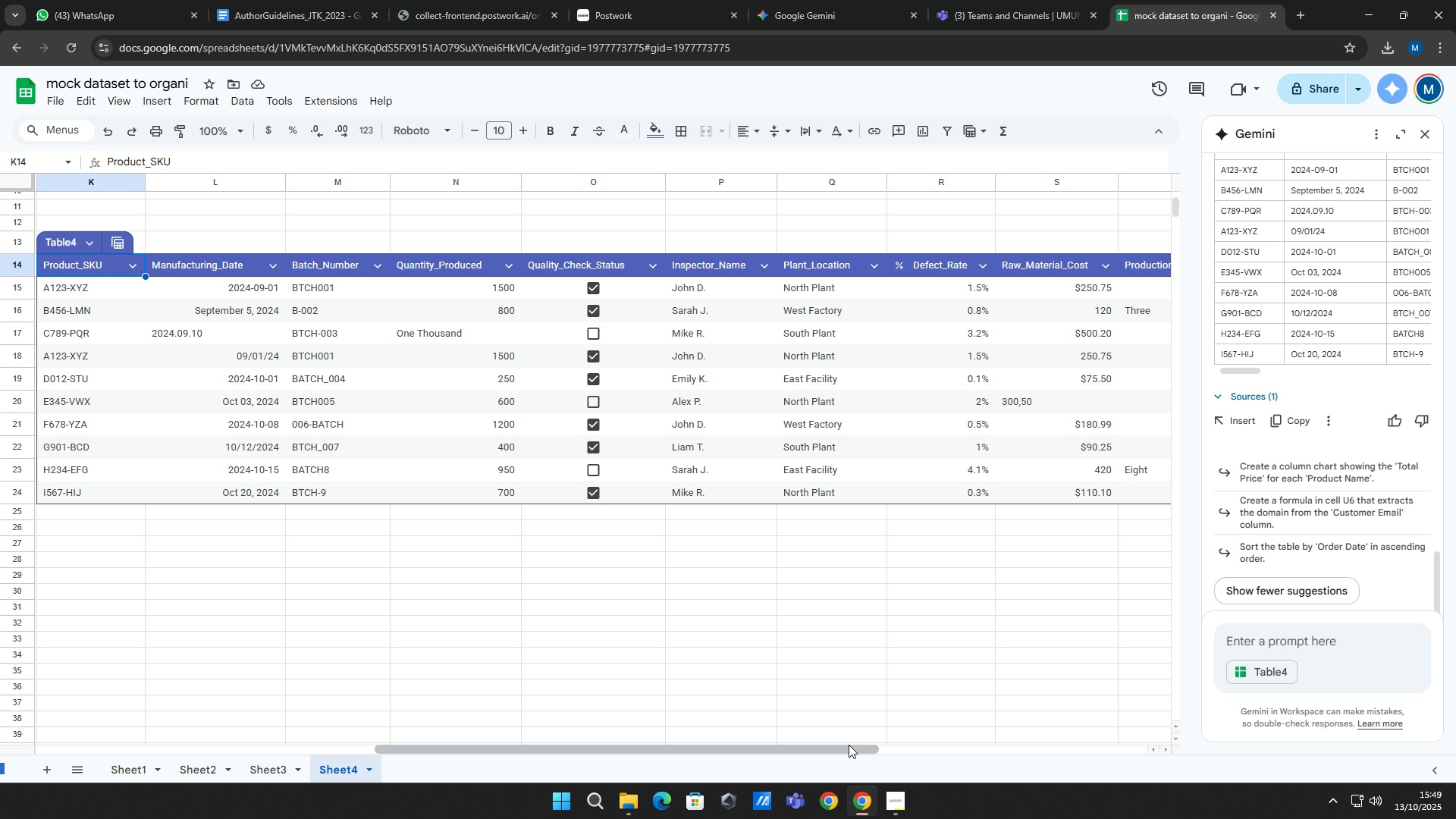 
left_click_drag(start_coordinate=[849, 745], to_coordinate=[795, 736])
 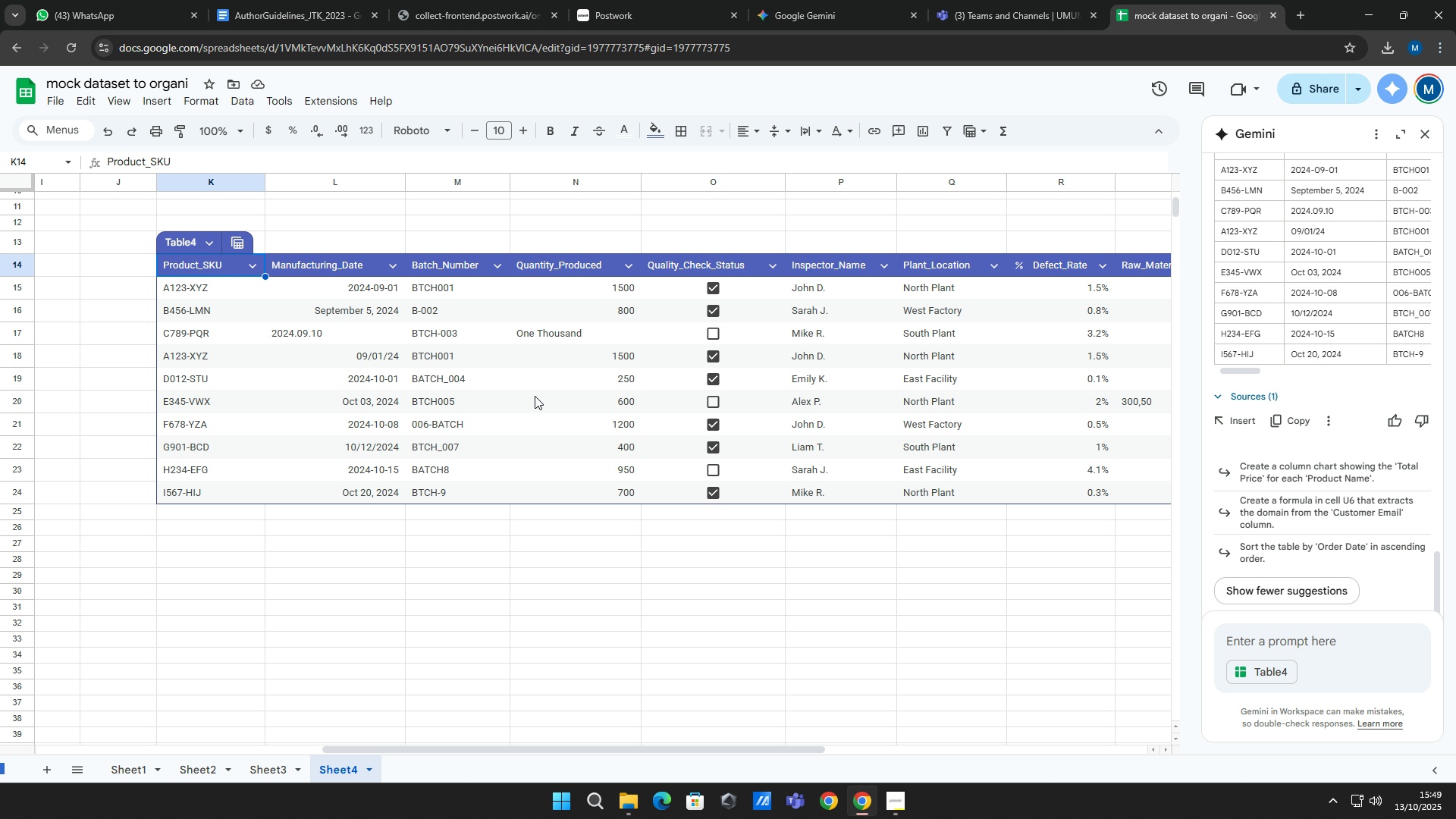 
wait(5.18)
 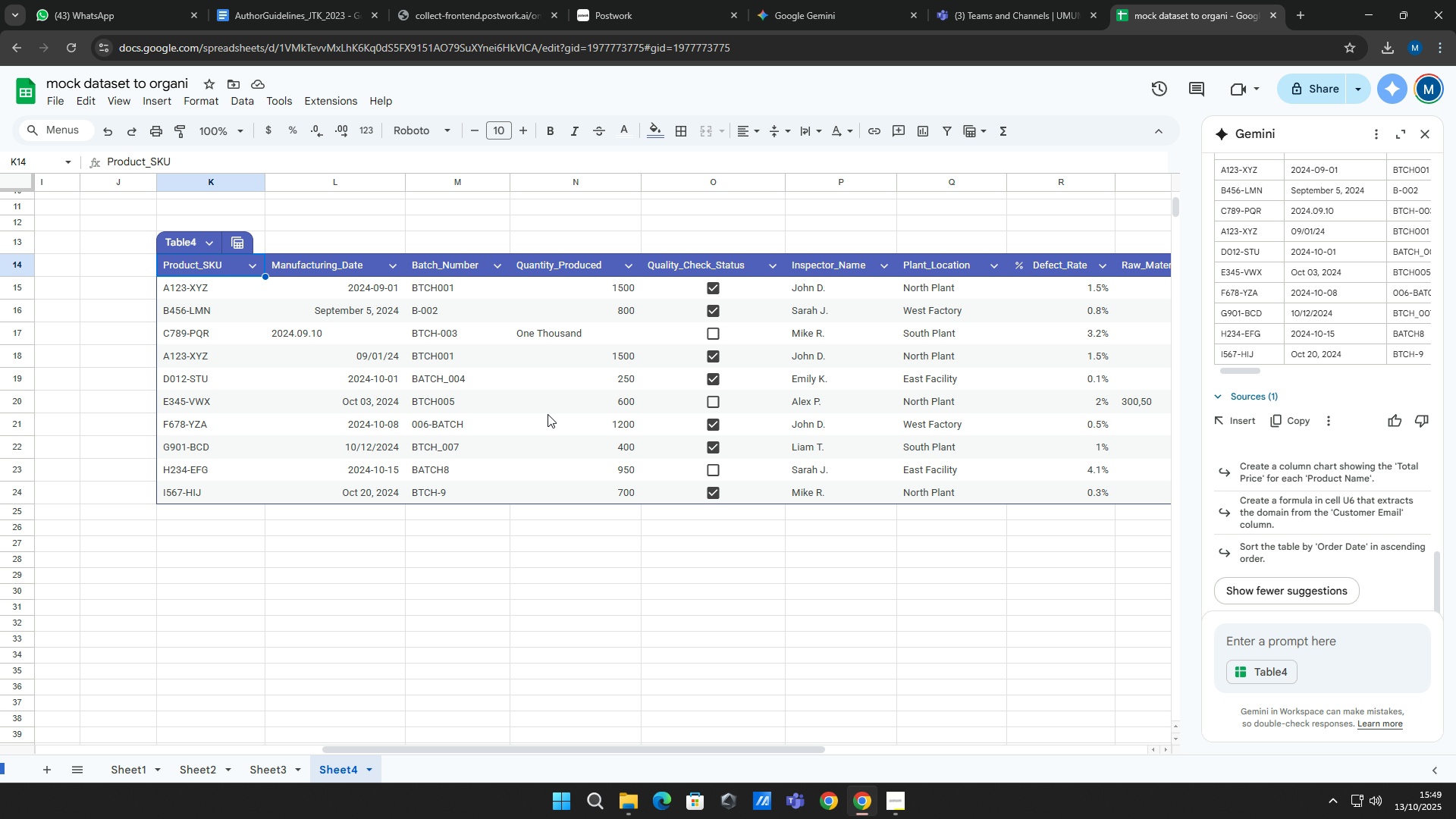 
left_click_drag(start_coordinate=[343, 263], to_coordinate=[481, 488])
 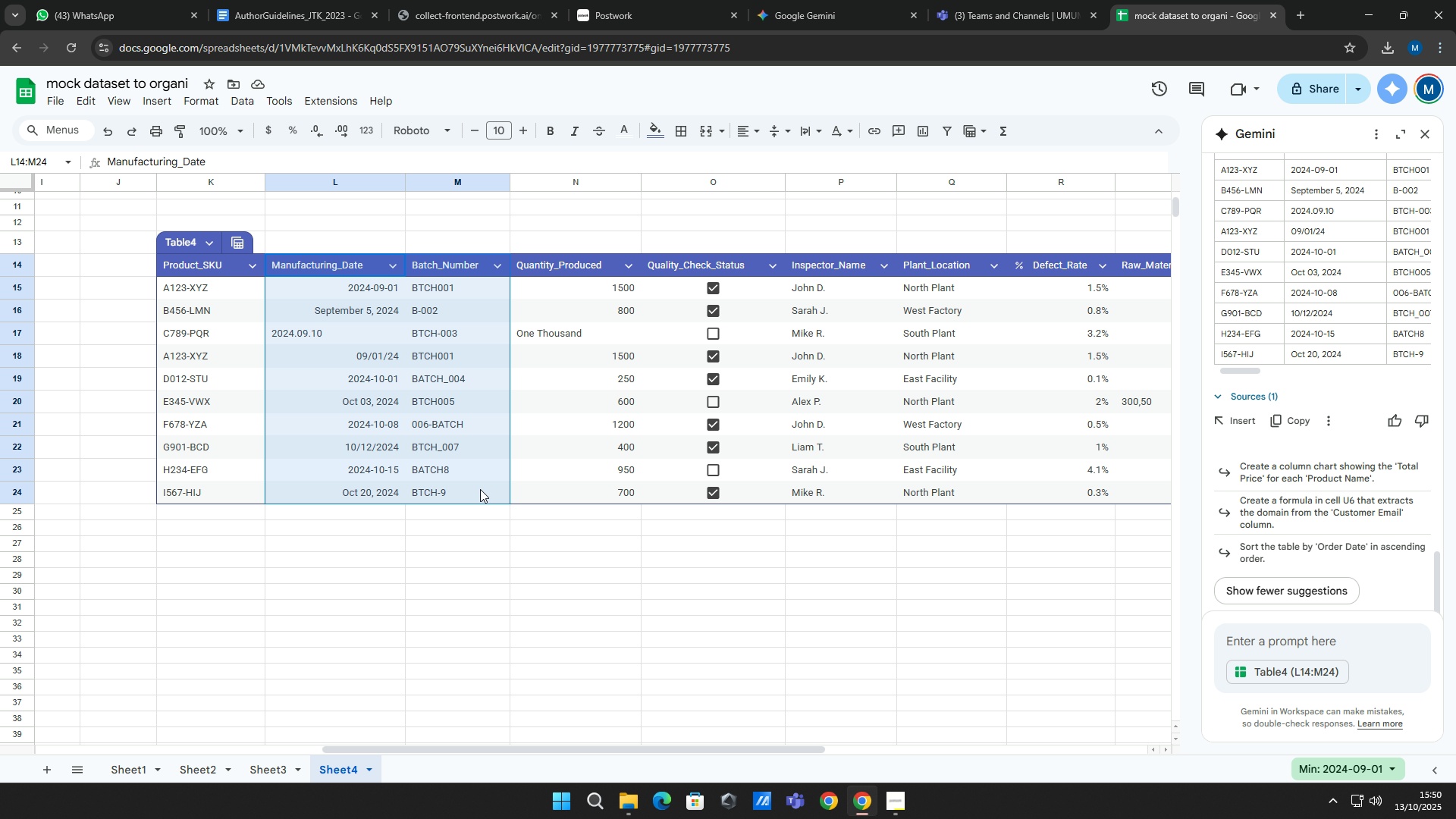 
right_click([480, 489])
 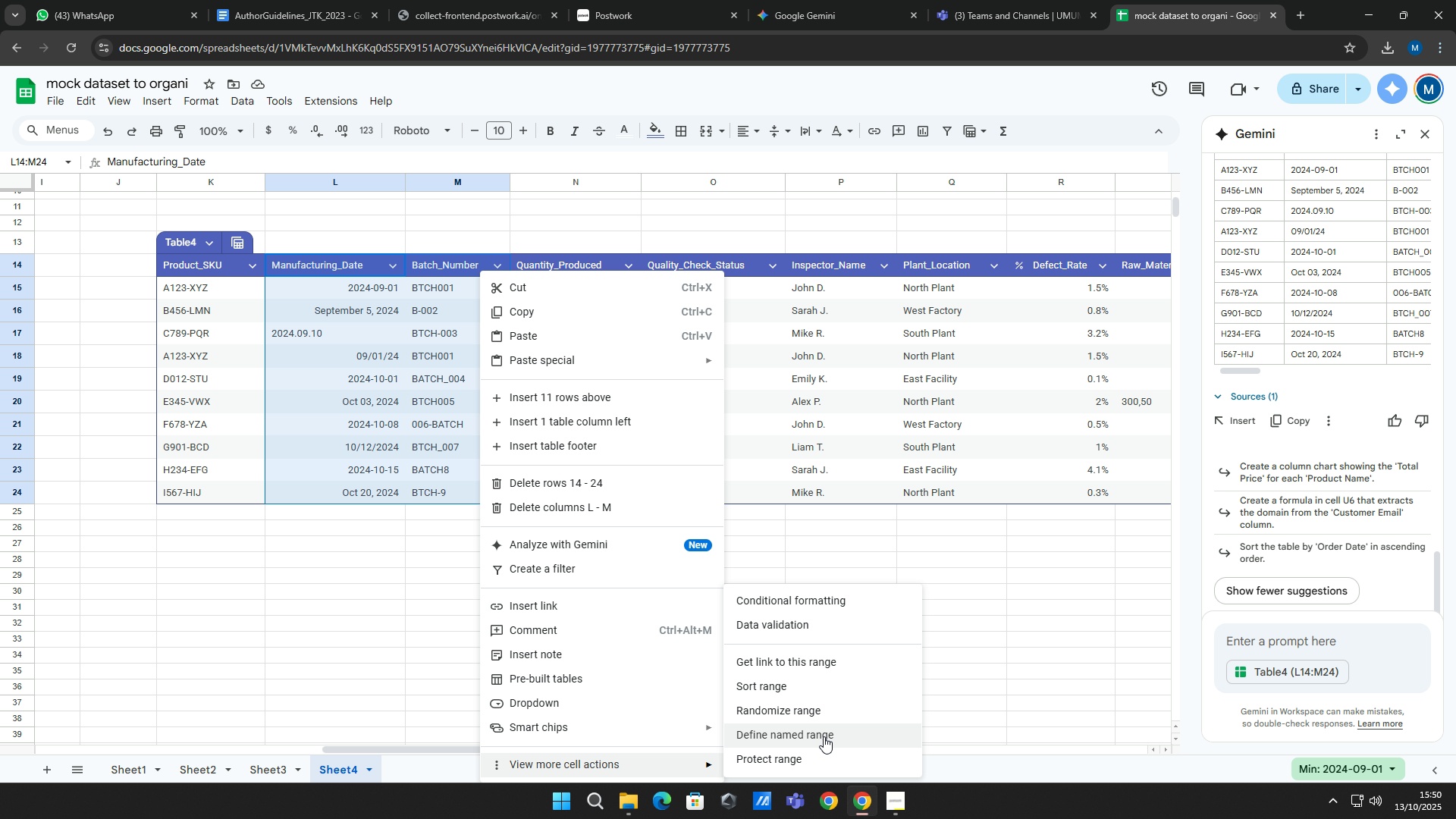 
wait(7.26)
 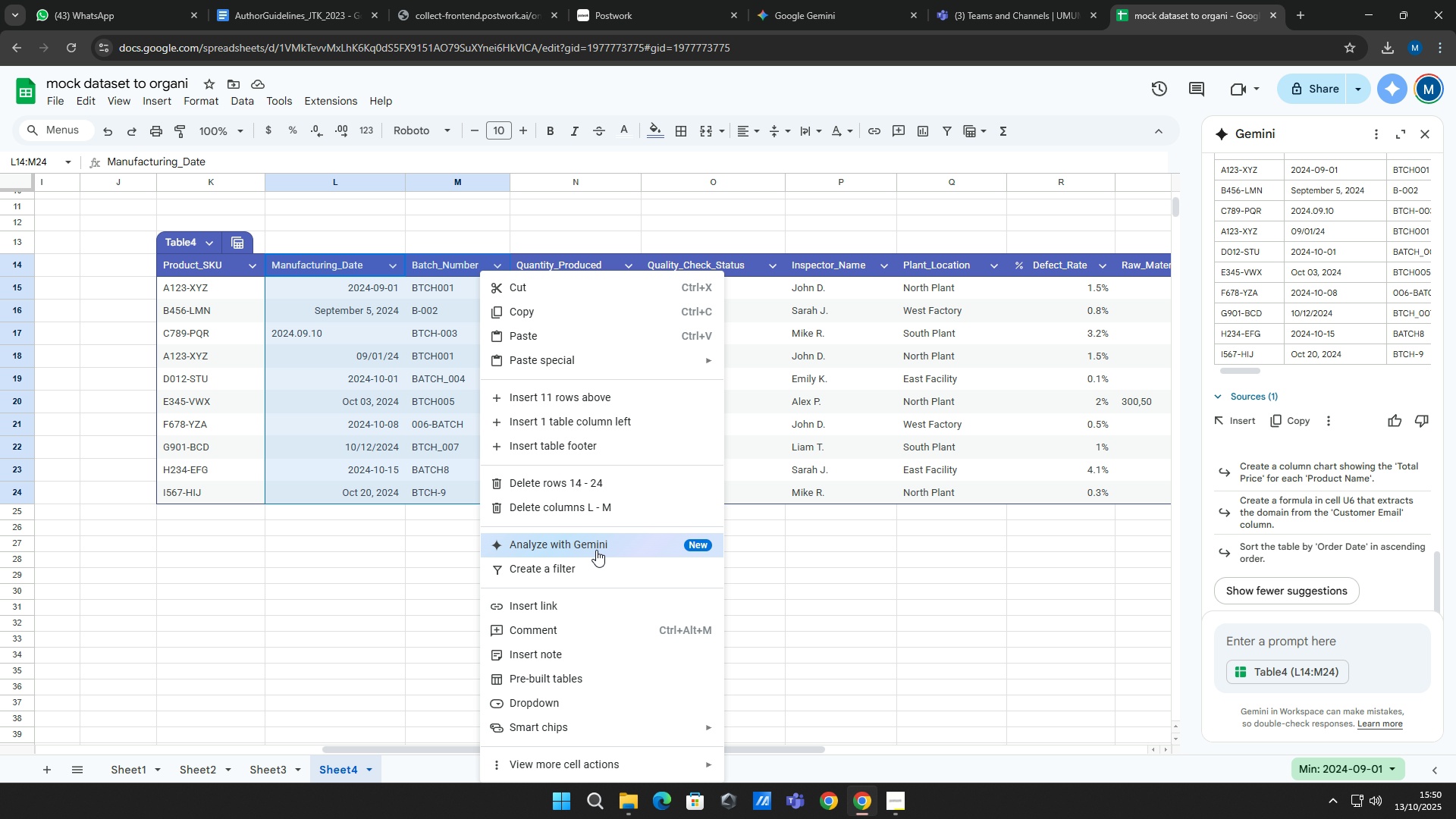 
scroll: coordinate [808, 749], scroll_direction: down, amount: 3.0
 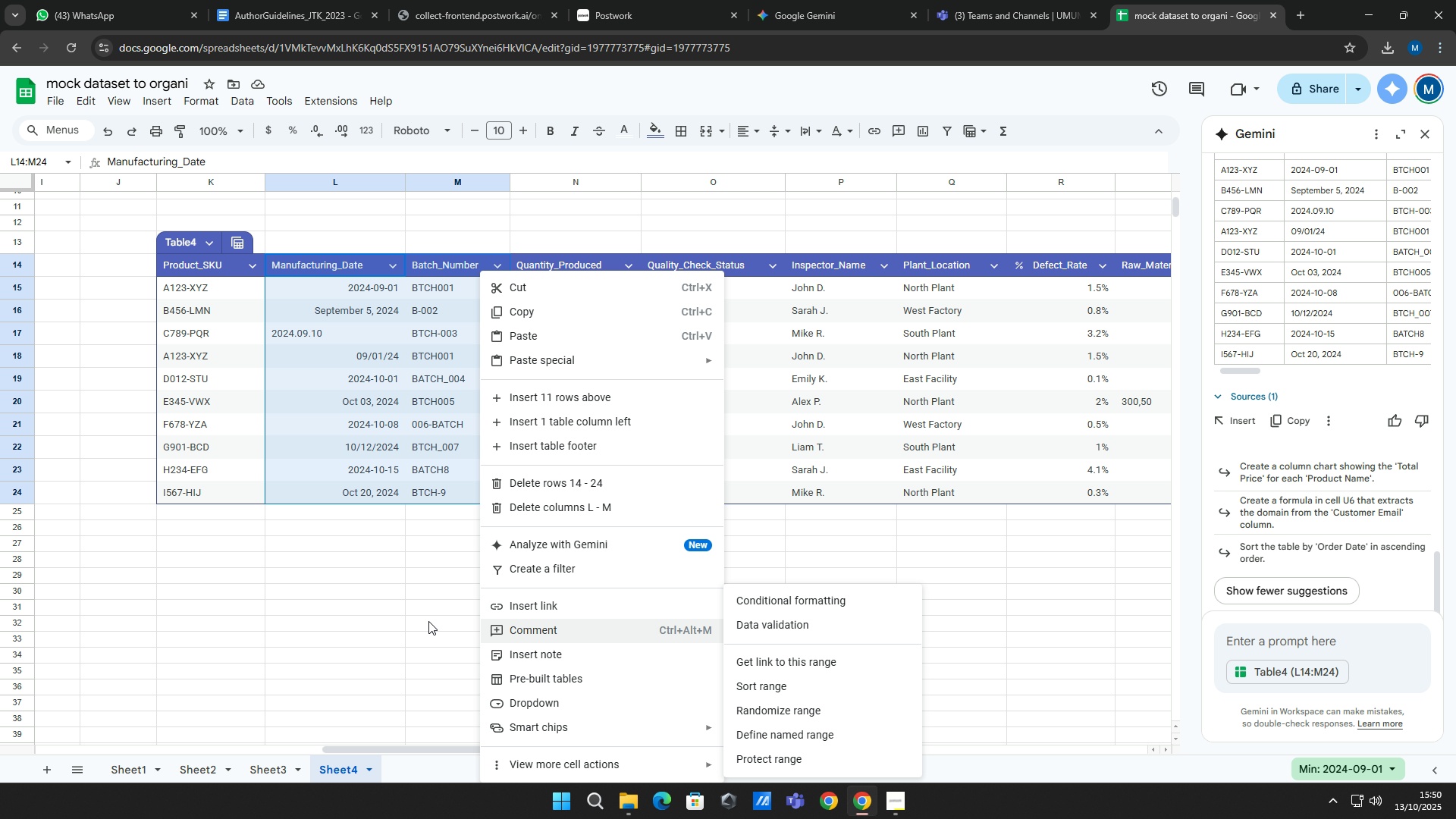 
left_click([419, 619])
 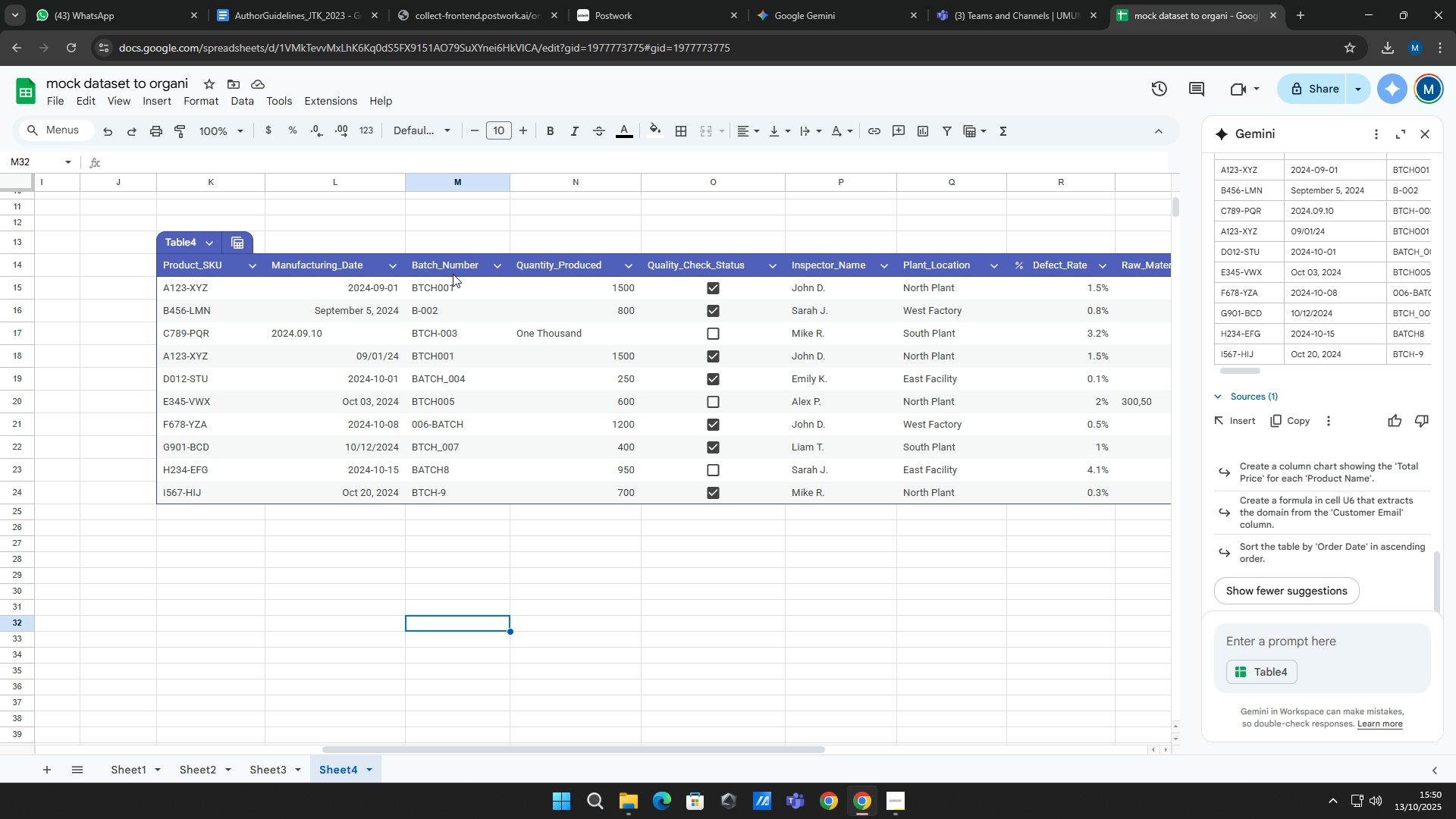 
left_click_drag(start_coordinate=[462, 265], to_coordinate=[463, 490])
 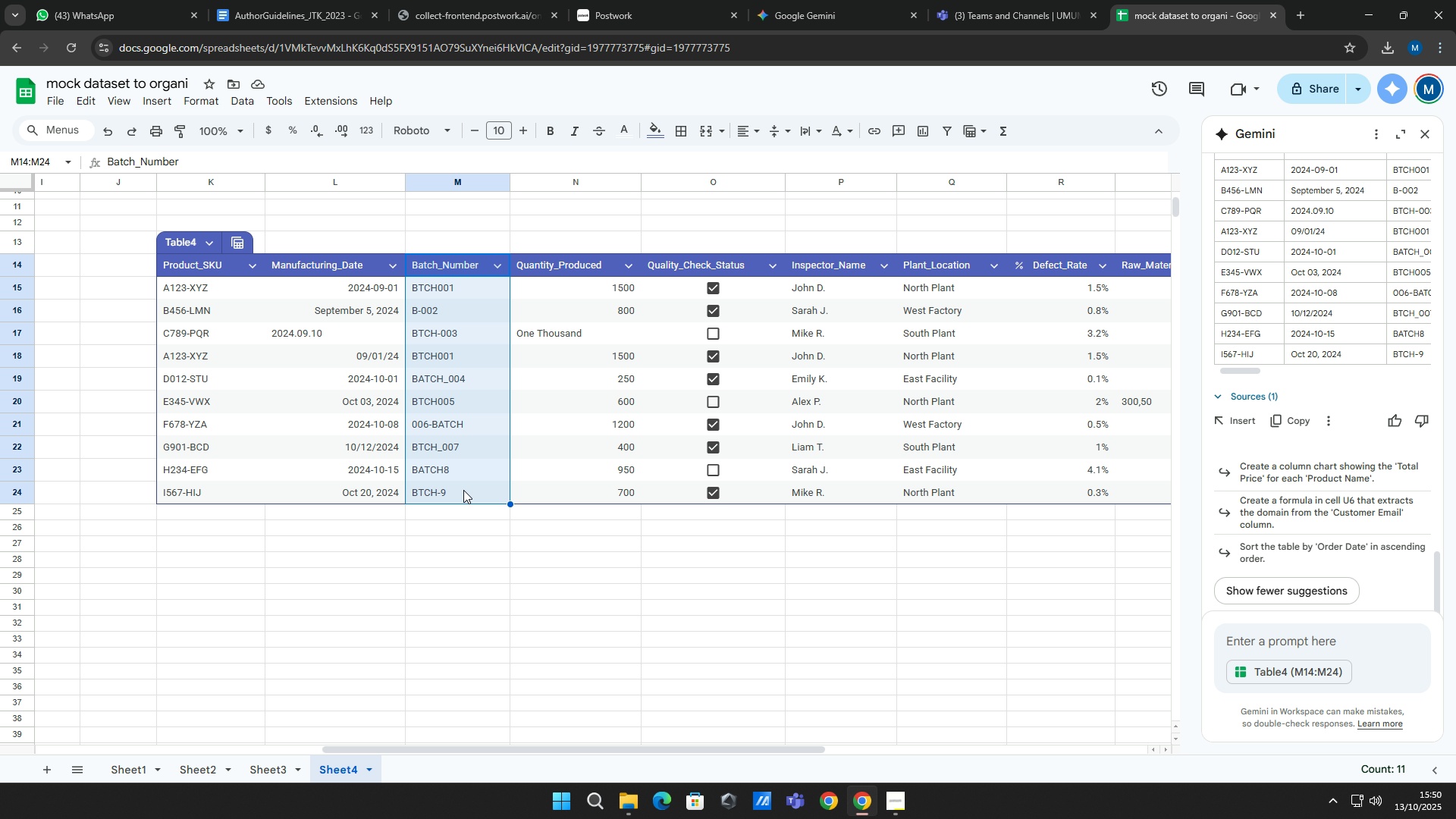 
key(Control+X)
 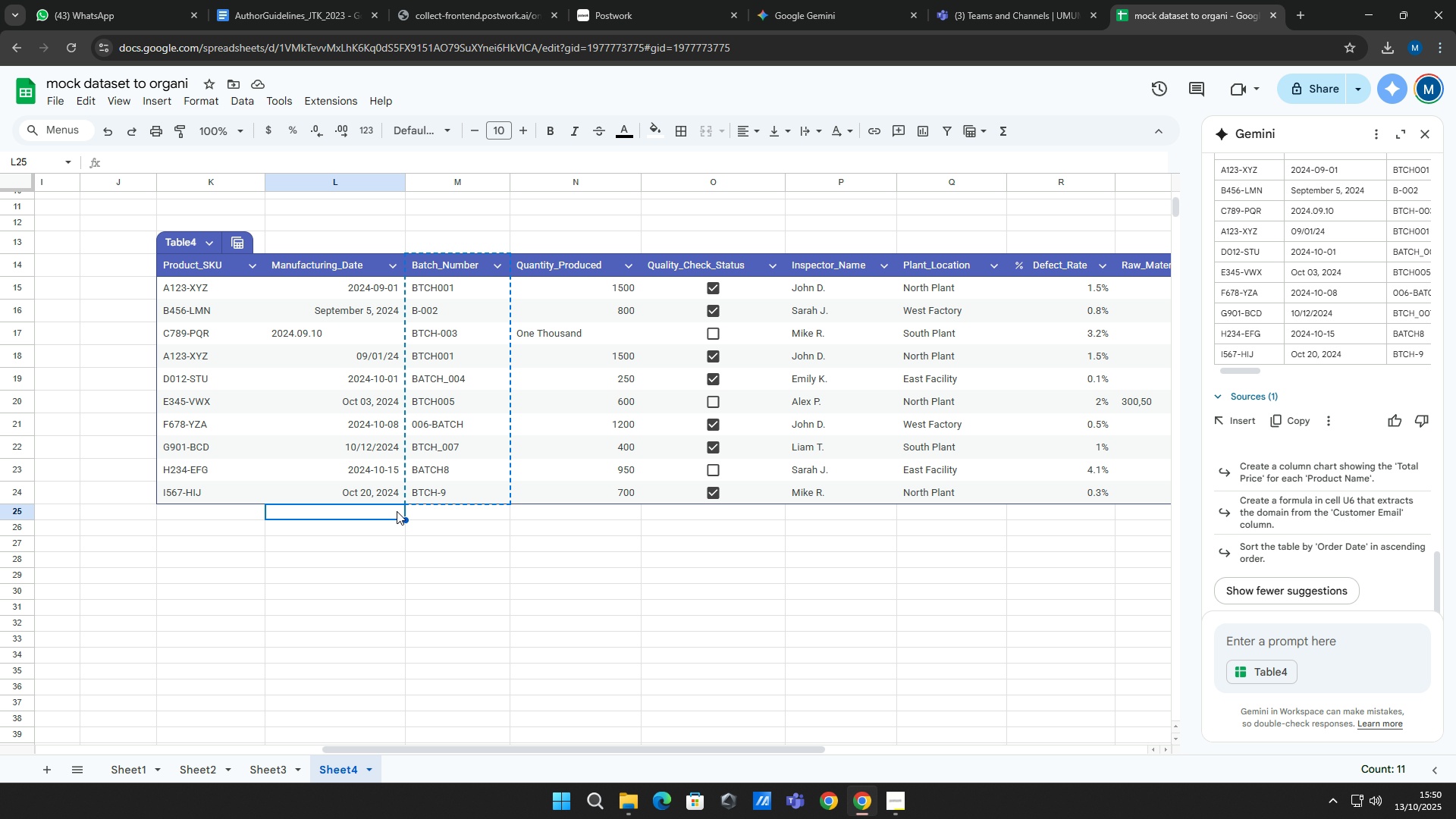 
left_click([397, 511])
 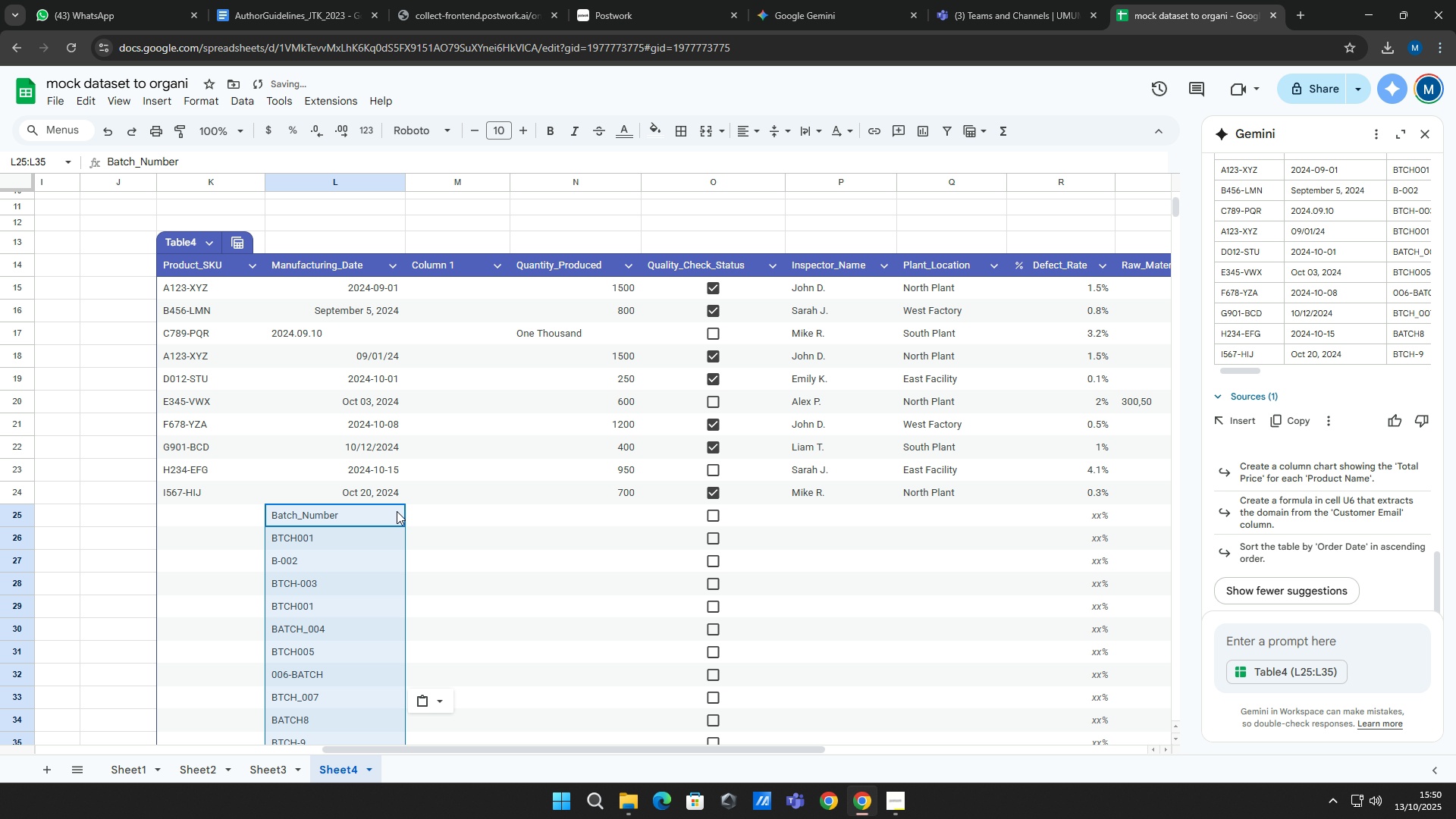 
key(Control+ControlLeft)
 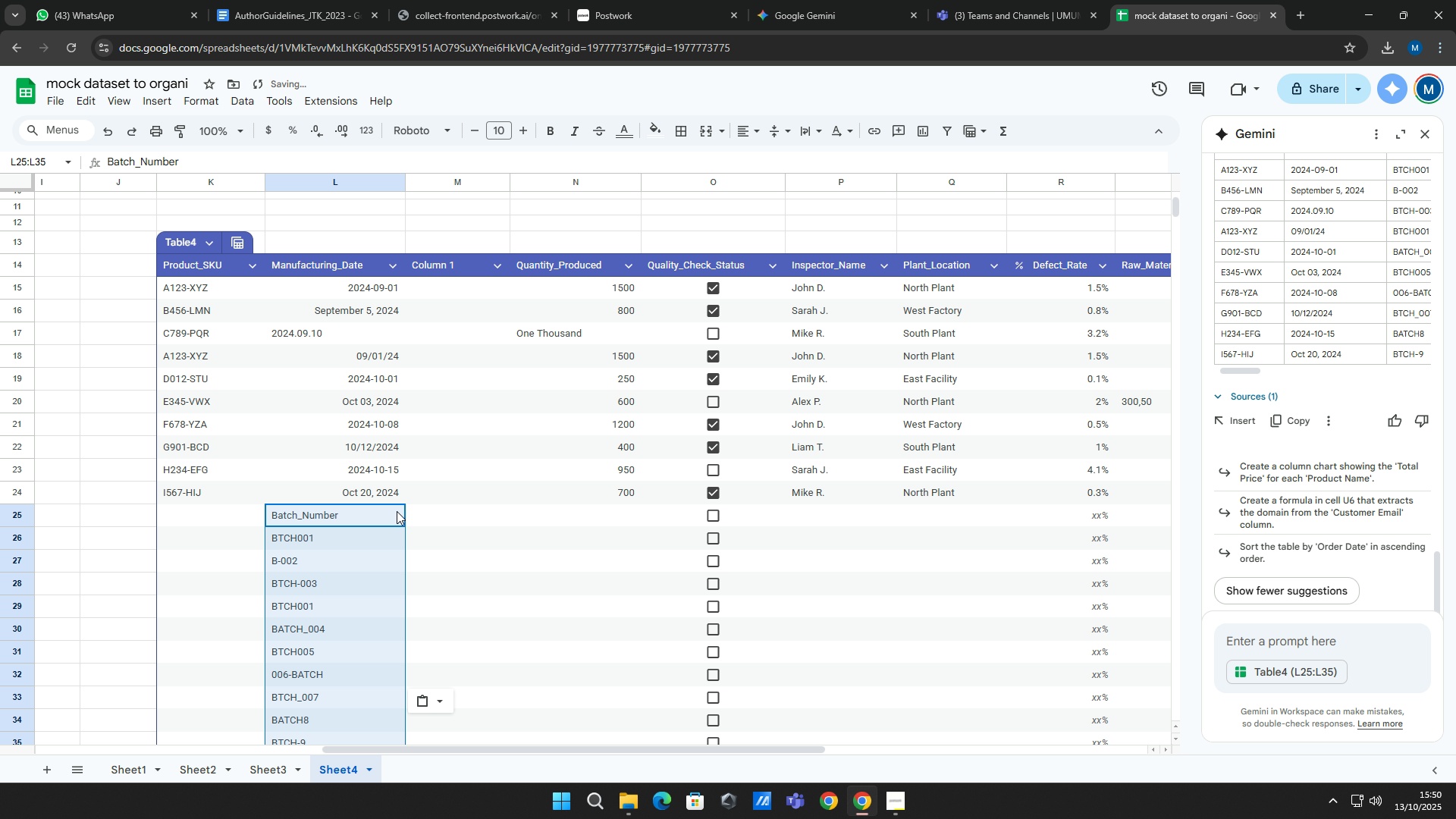 
key(Control+V)
 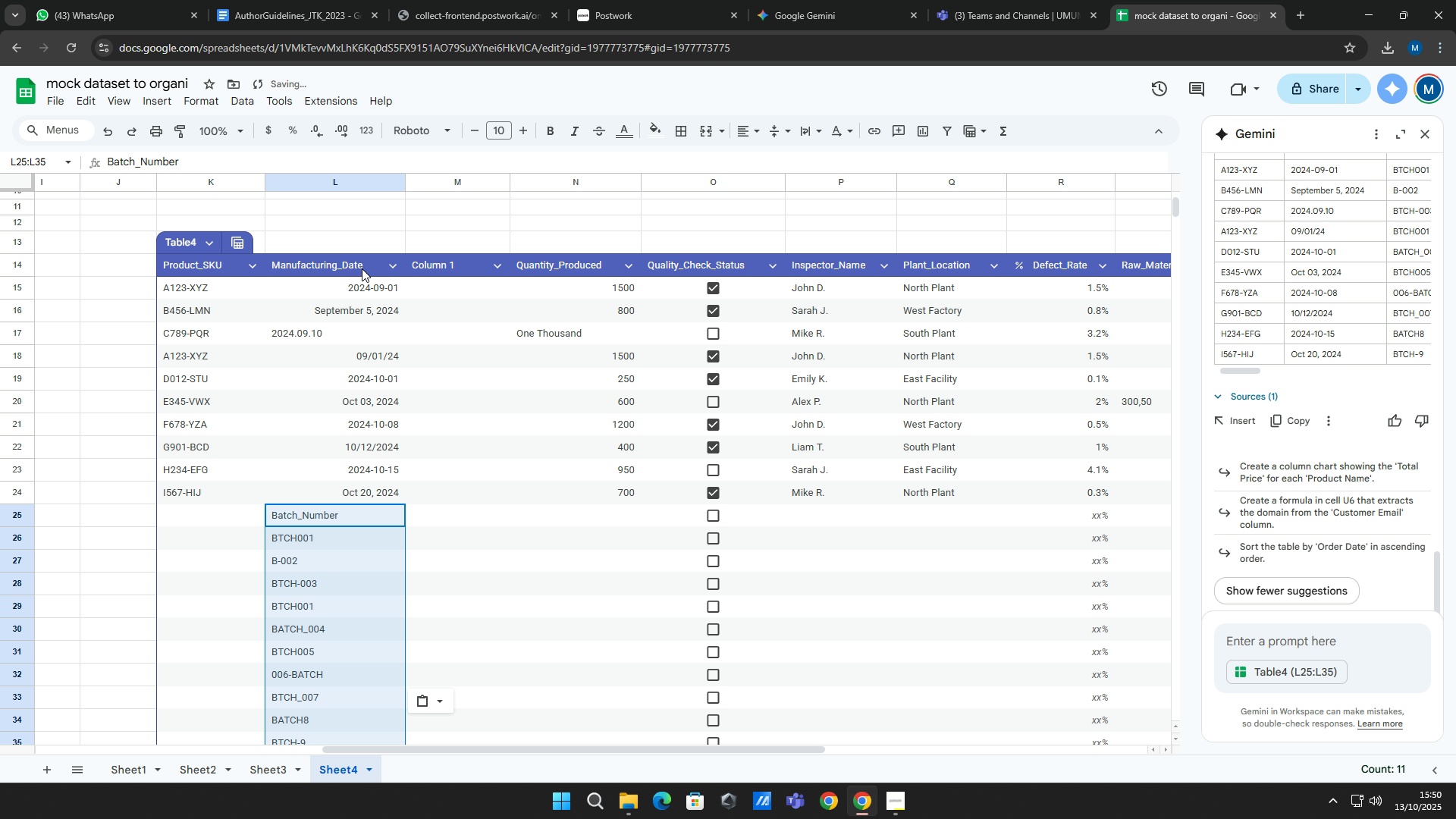 
left_click_drag(start_coordinate=[362, 268], to_coordinate=[350, 486])
 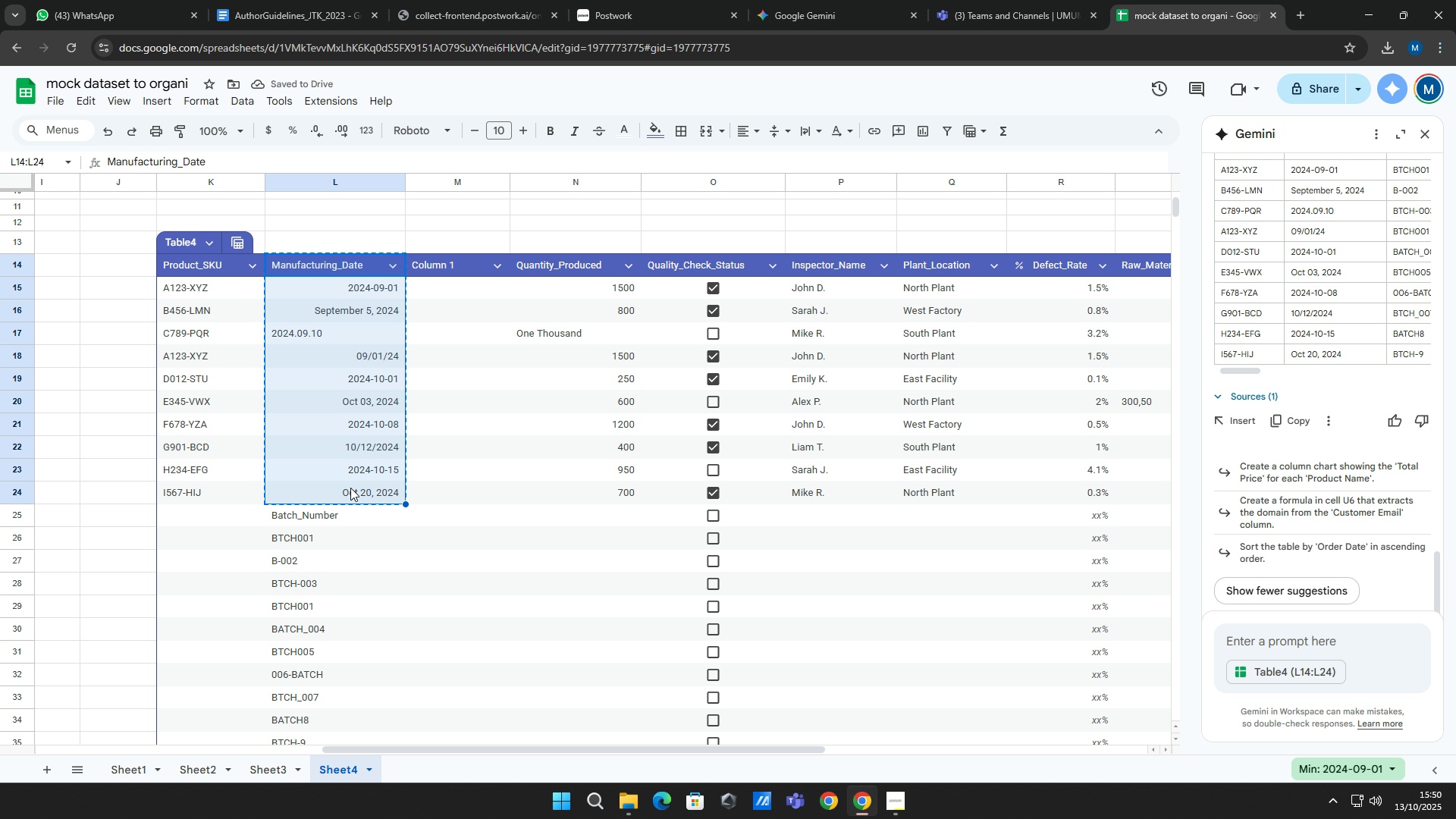 
key(Control+ControlLeft)
 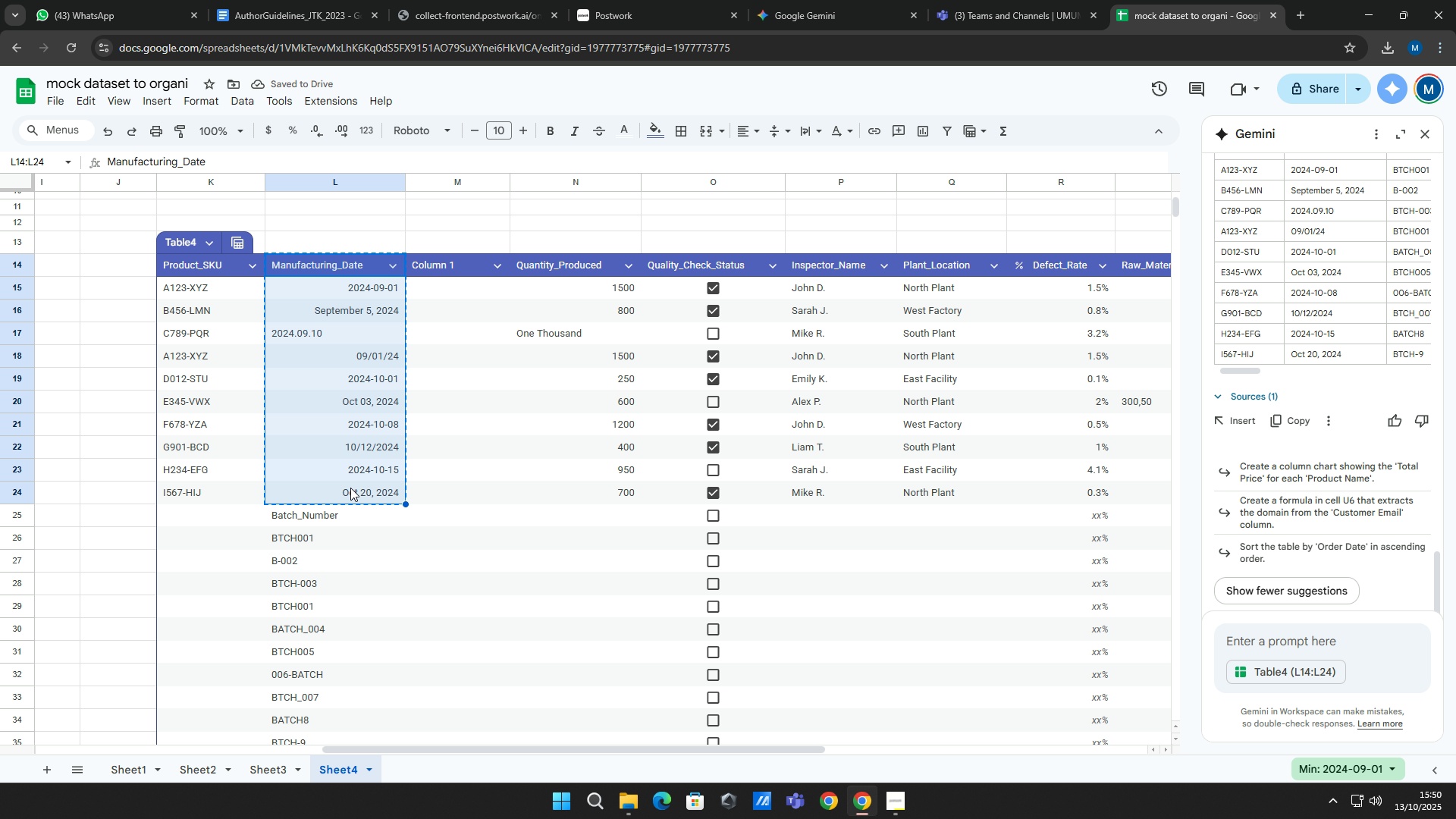 
key(Control+X)
 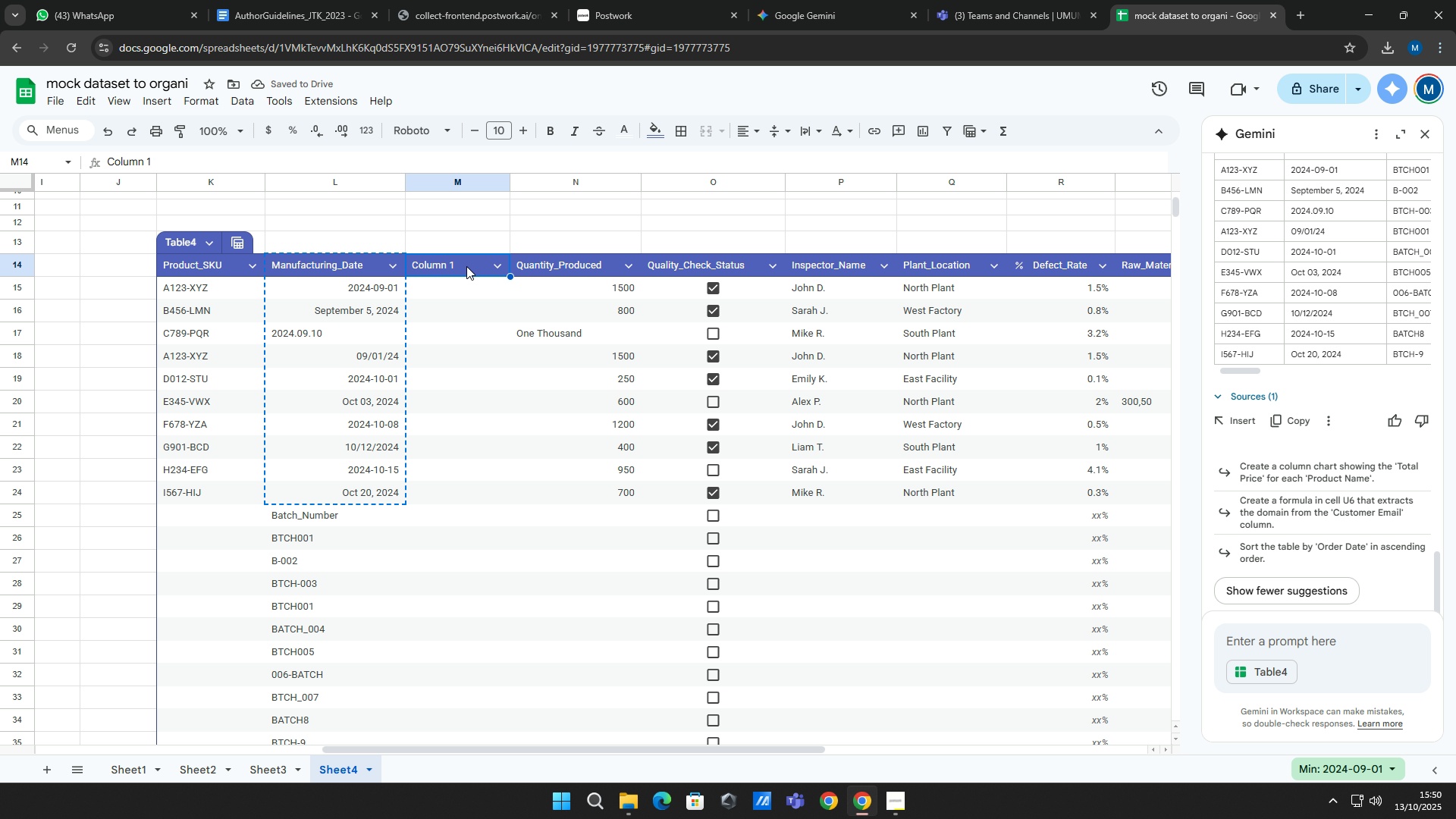 
left_click([466, 266])
 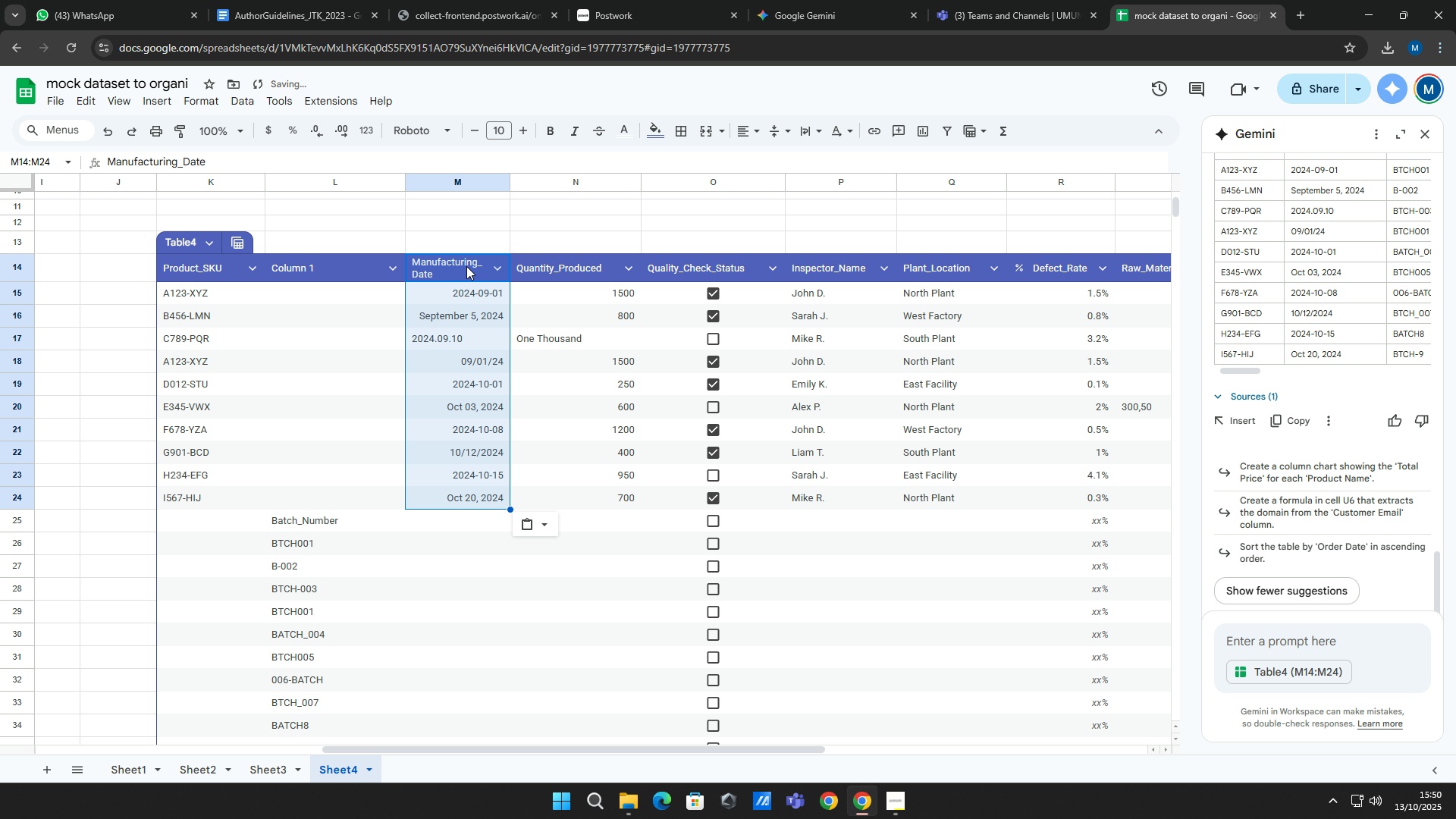 
key(Control+ControlLeft)
 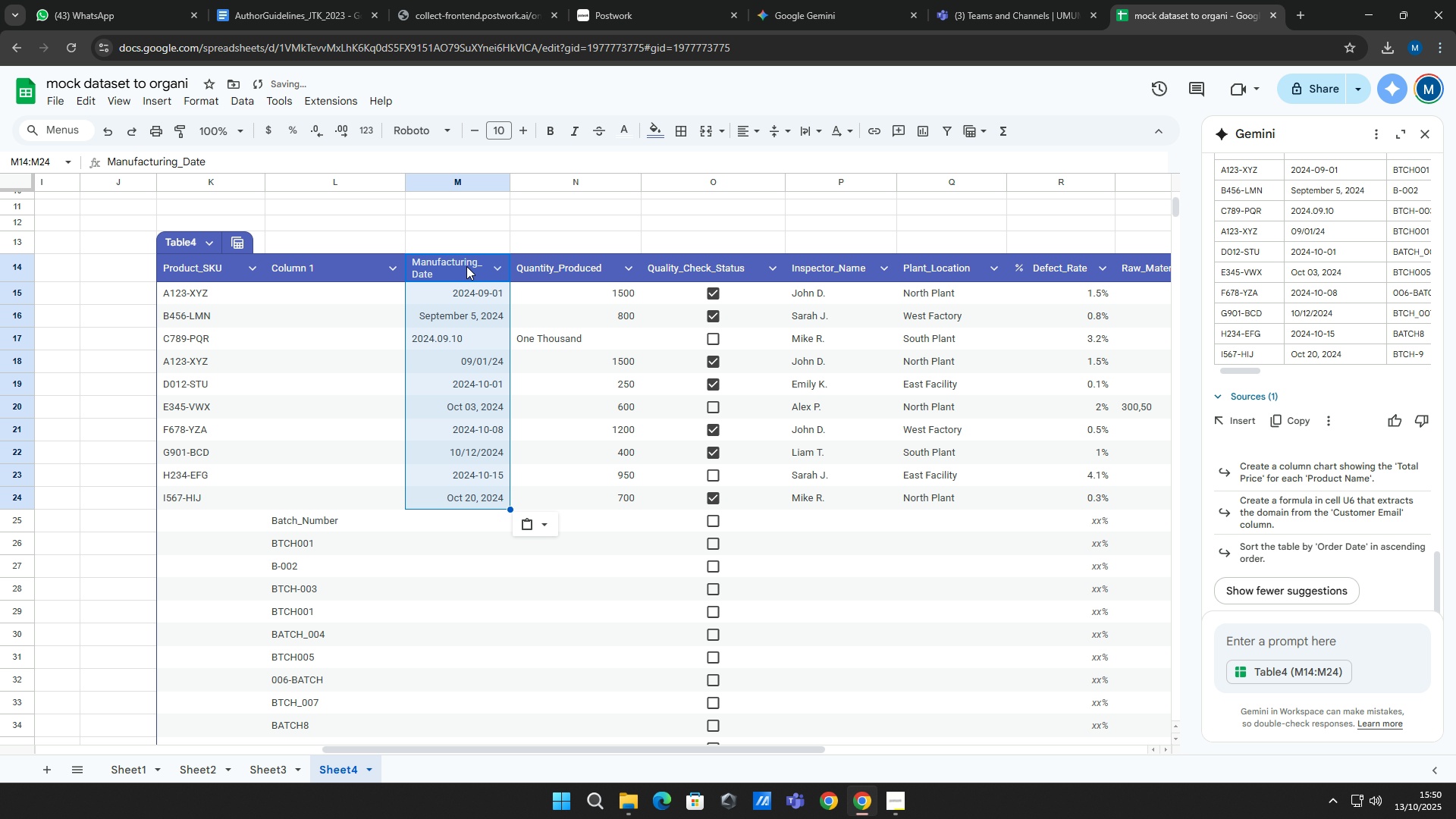 
key(Control+V)
 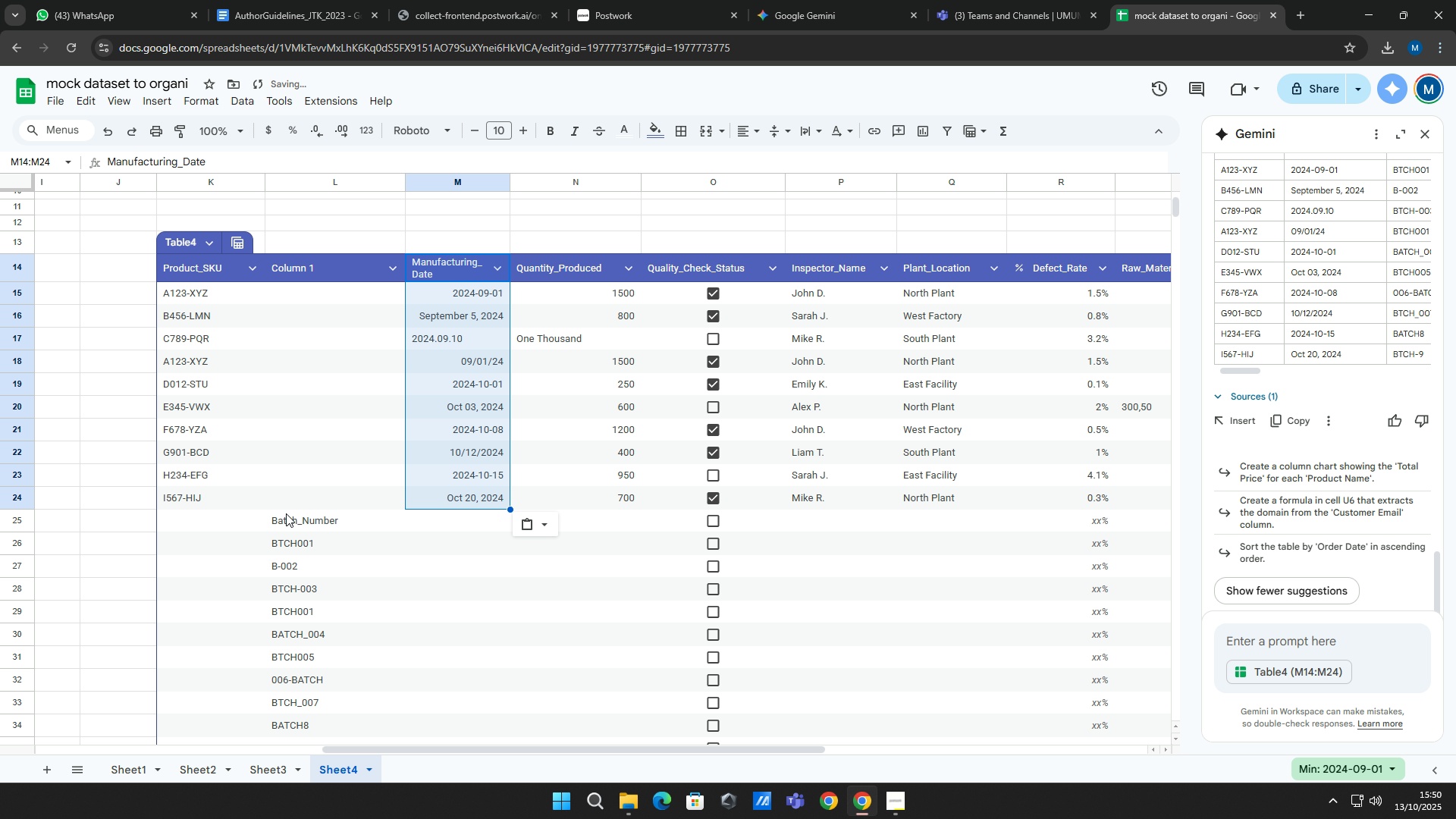 
left_click_drag(start_coordinate=[290, 519], to_coordinate=[292, 710])
 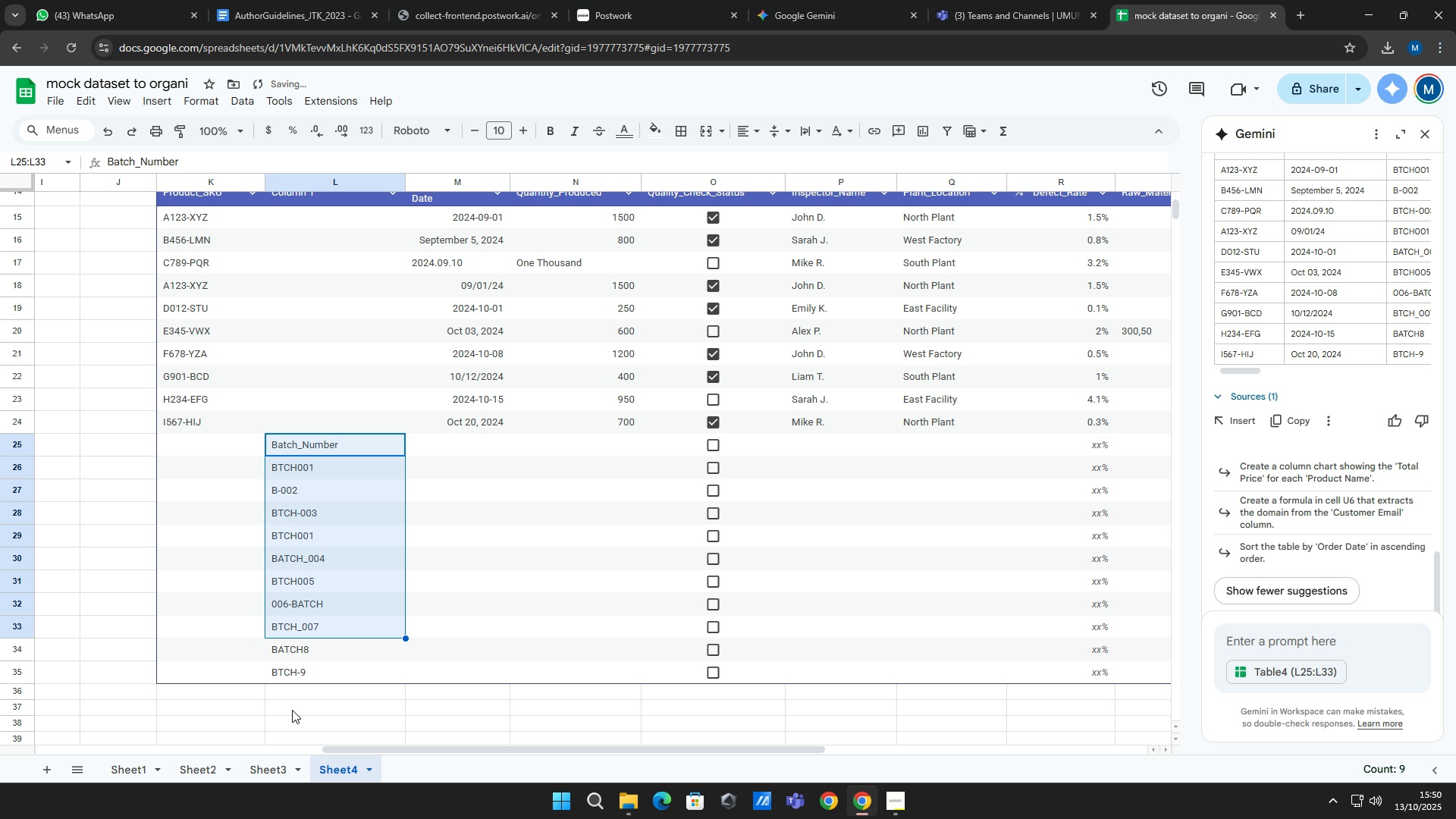 
scroll: coordinate [292, 710], scroll_direction: down, amount: 3.0
 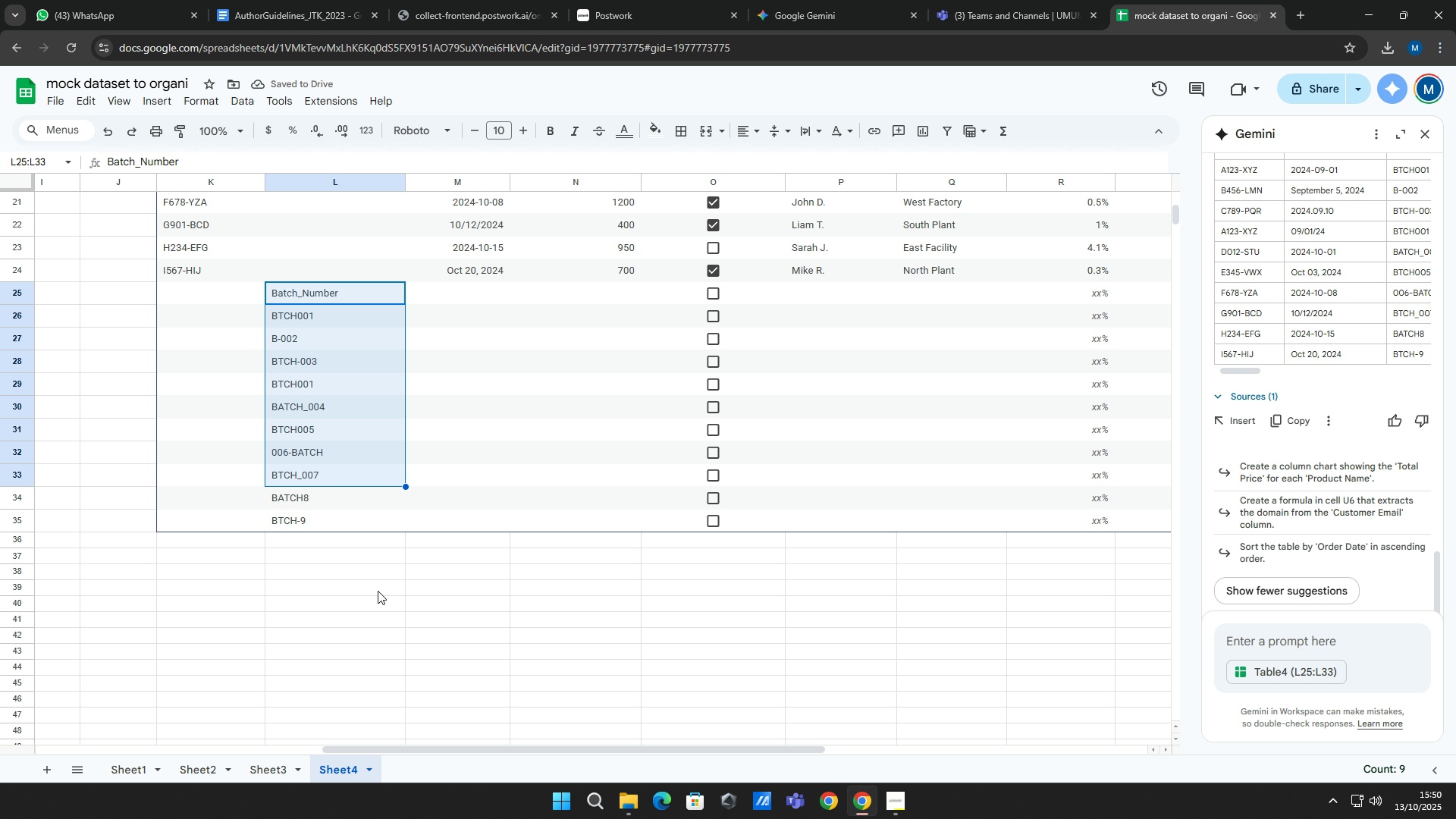 
key(Shift+ArrowDown)
 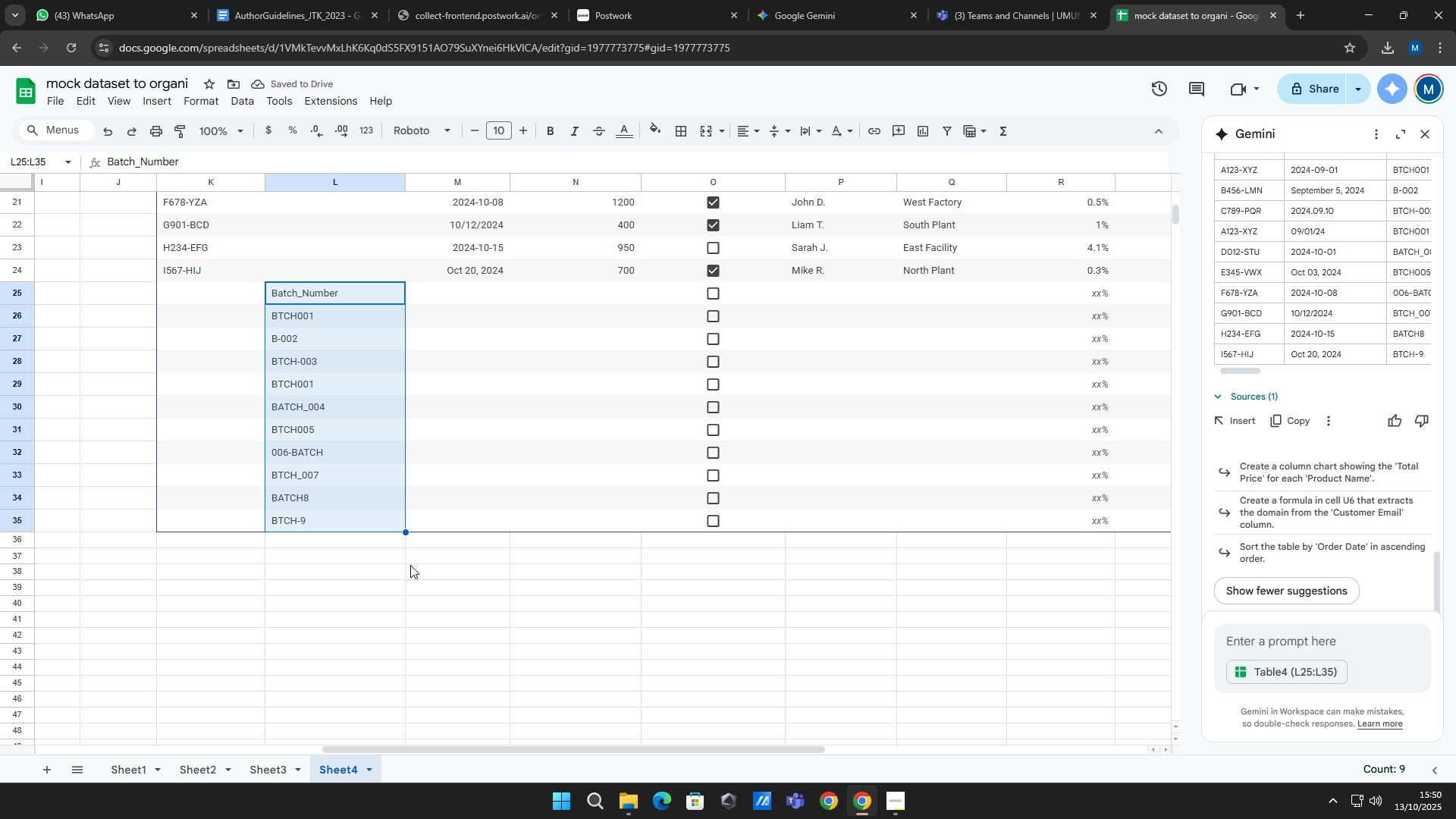 
key(Shift+ArrowDown)
 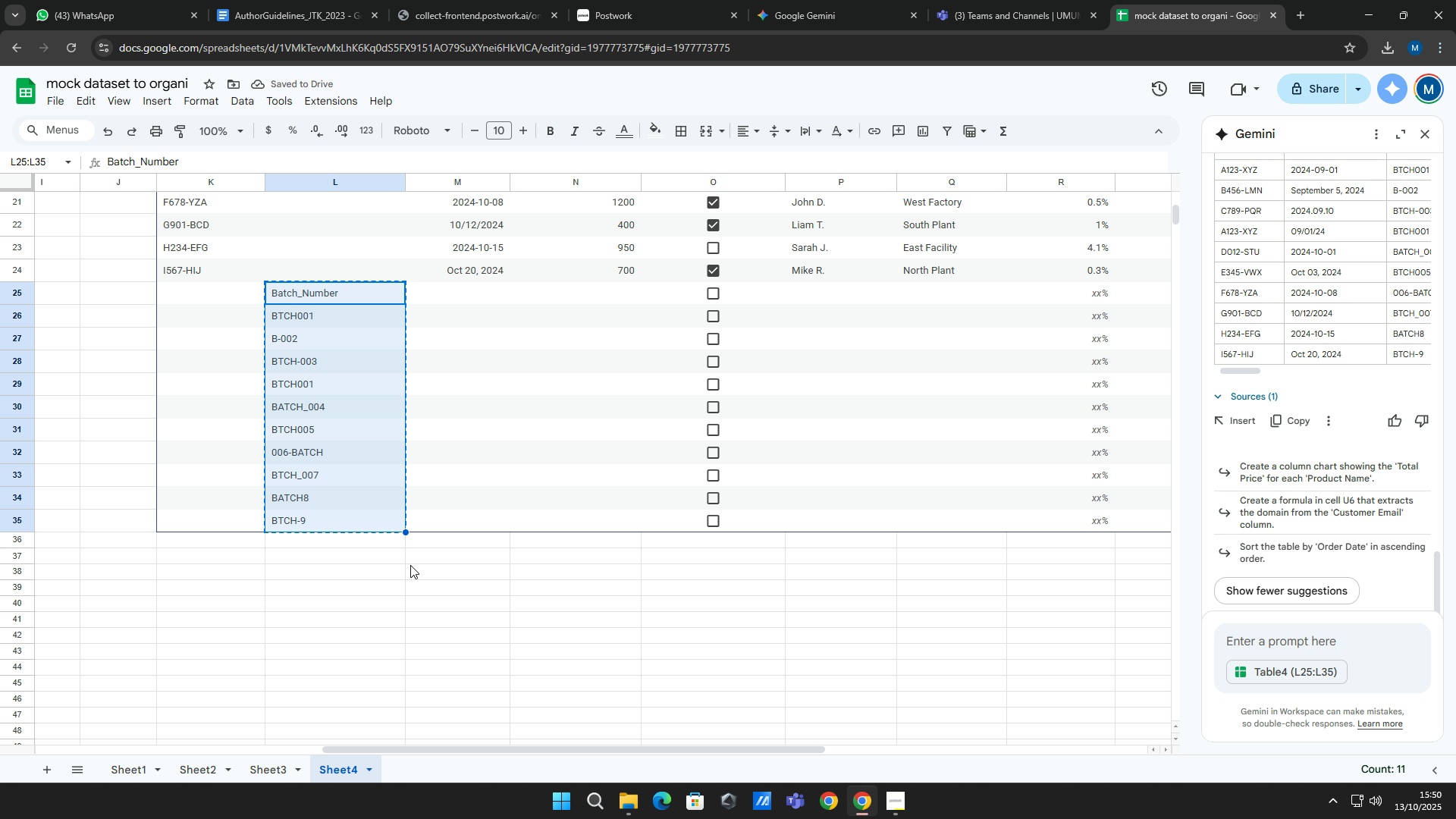 
key(Control+ControlLeft)
 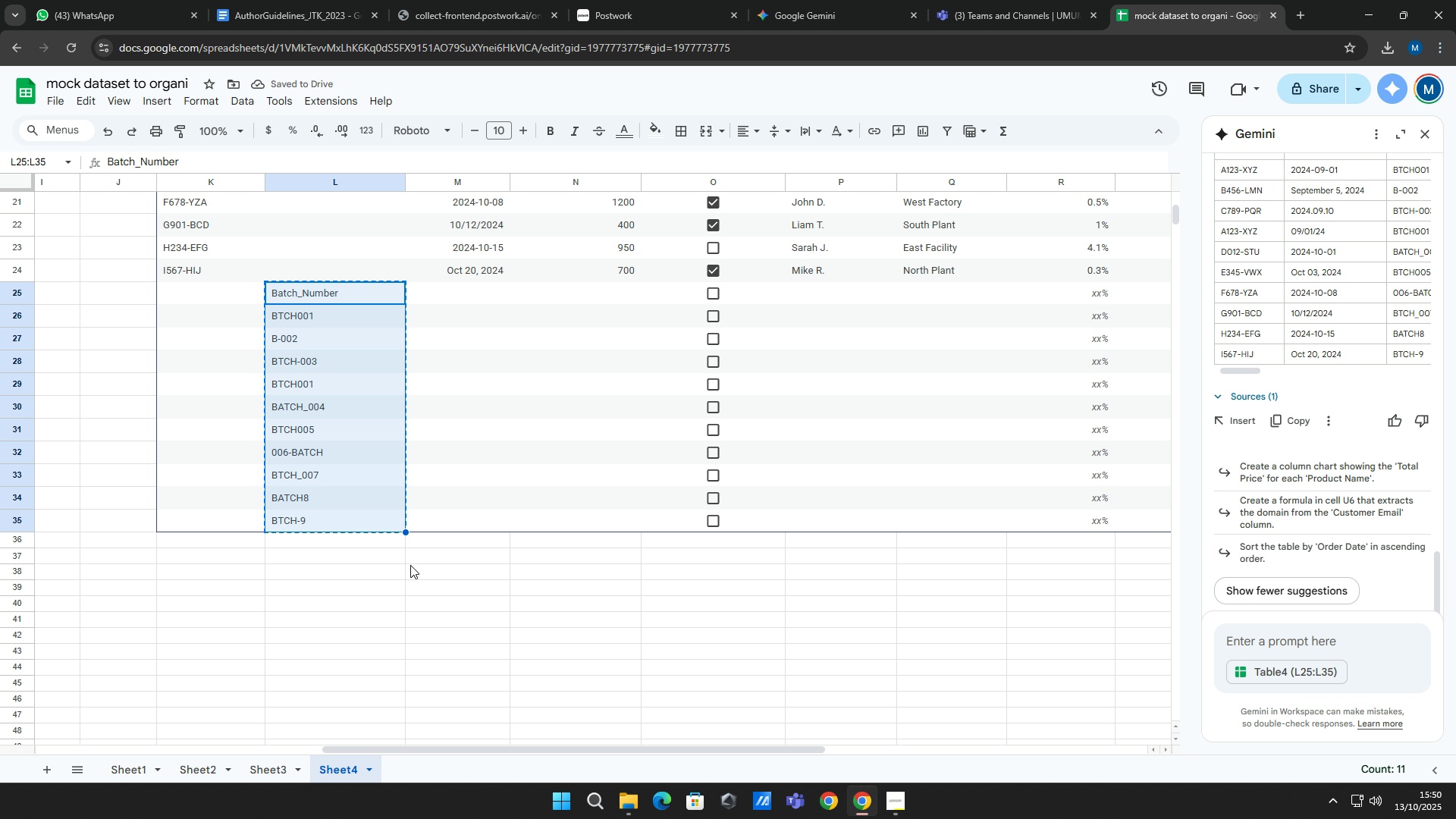 
key(Control+X)
 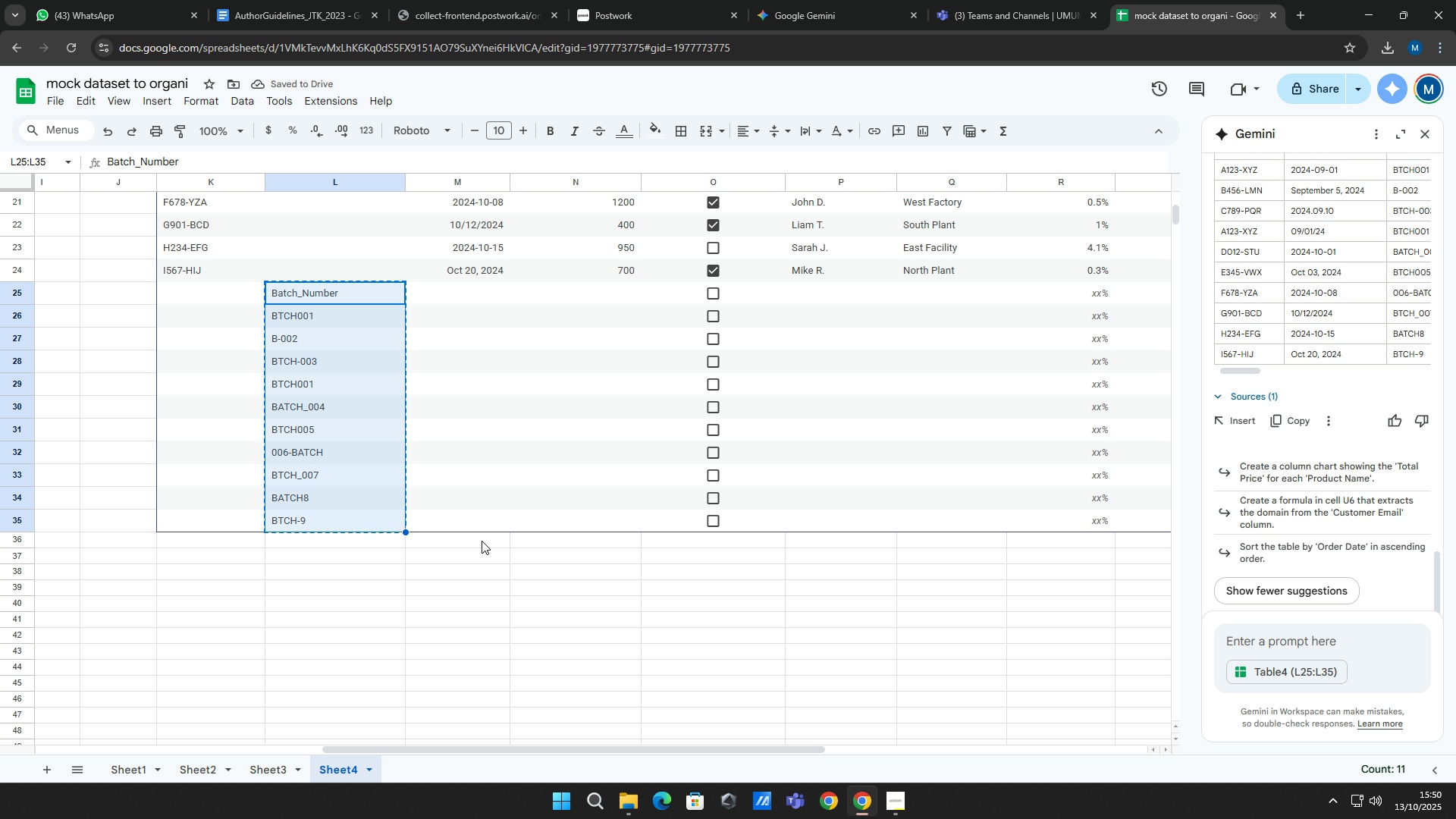 
scroll: coordinate [526, 494], scroll_direction: up, amount: 5.0
 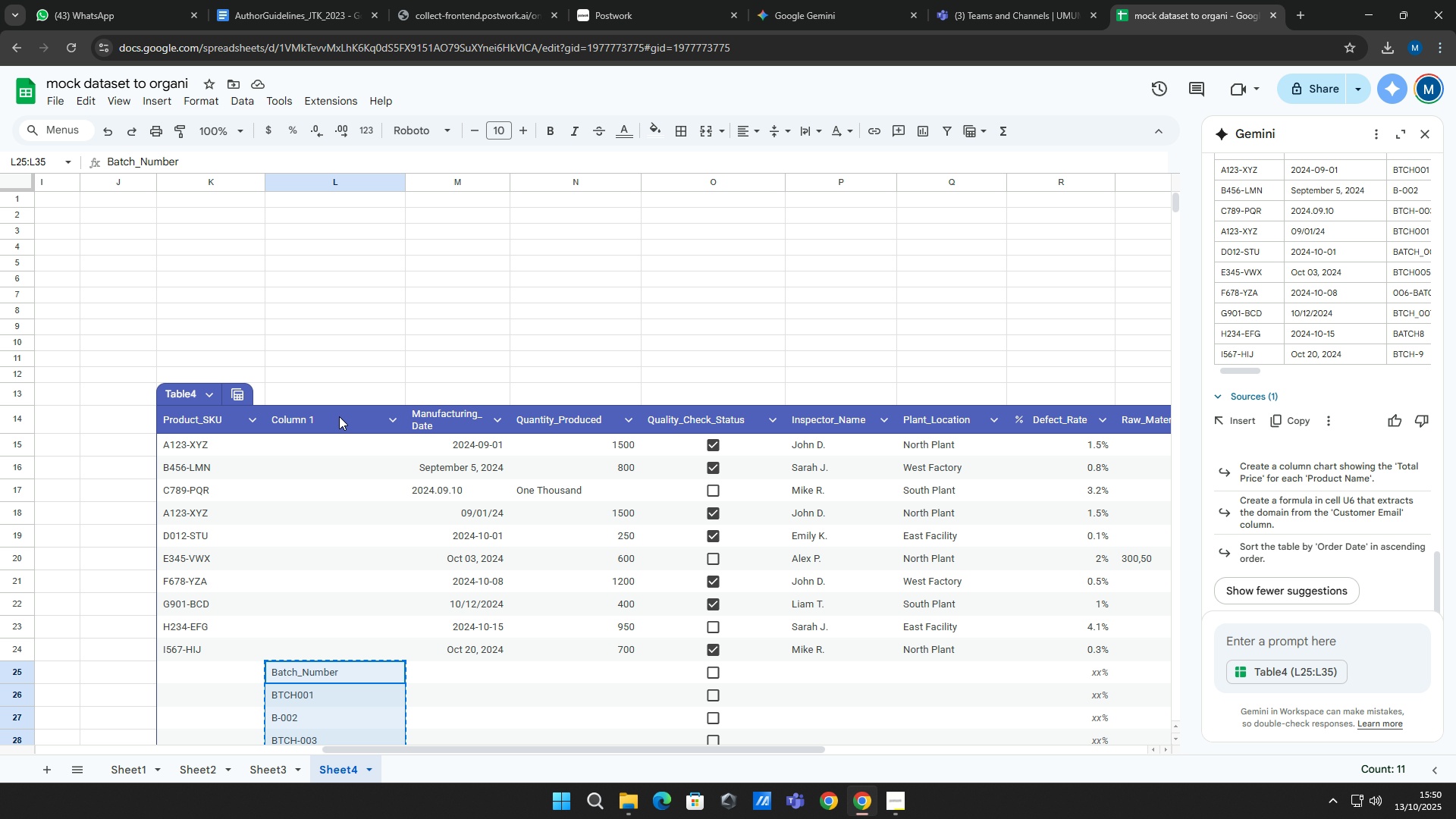 
left_click([339, 416])
 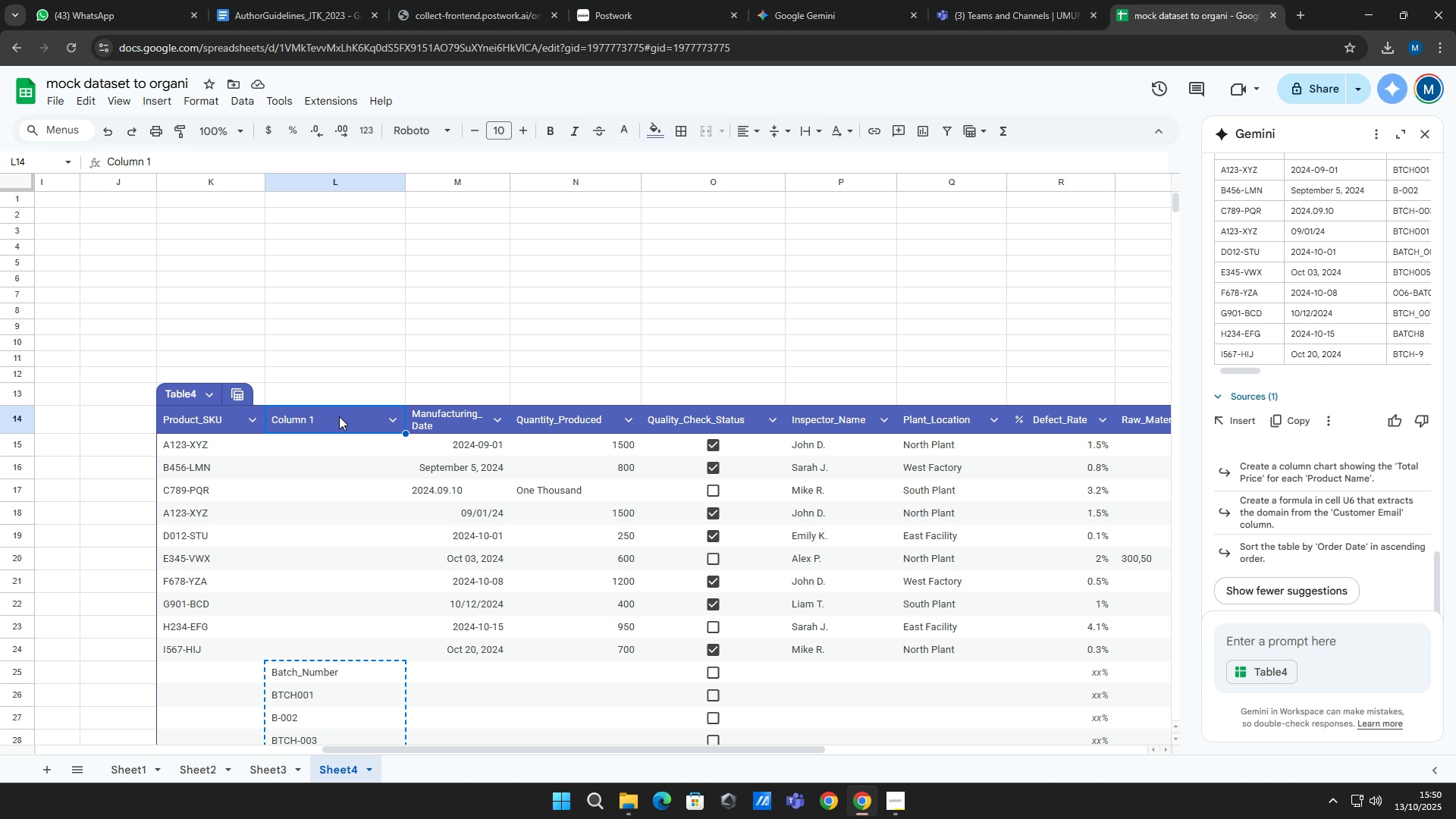 
key(Control+V)
 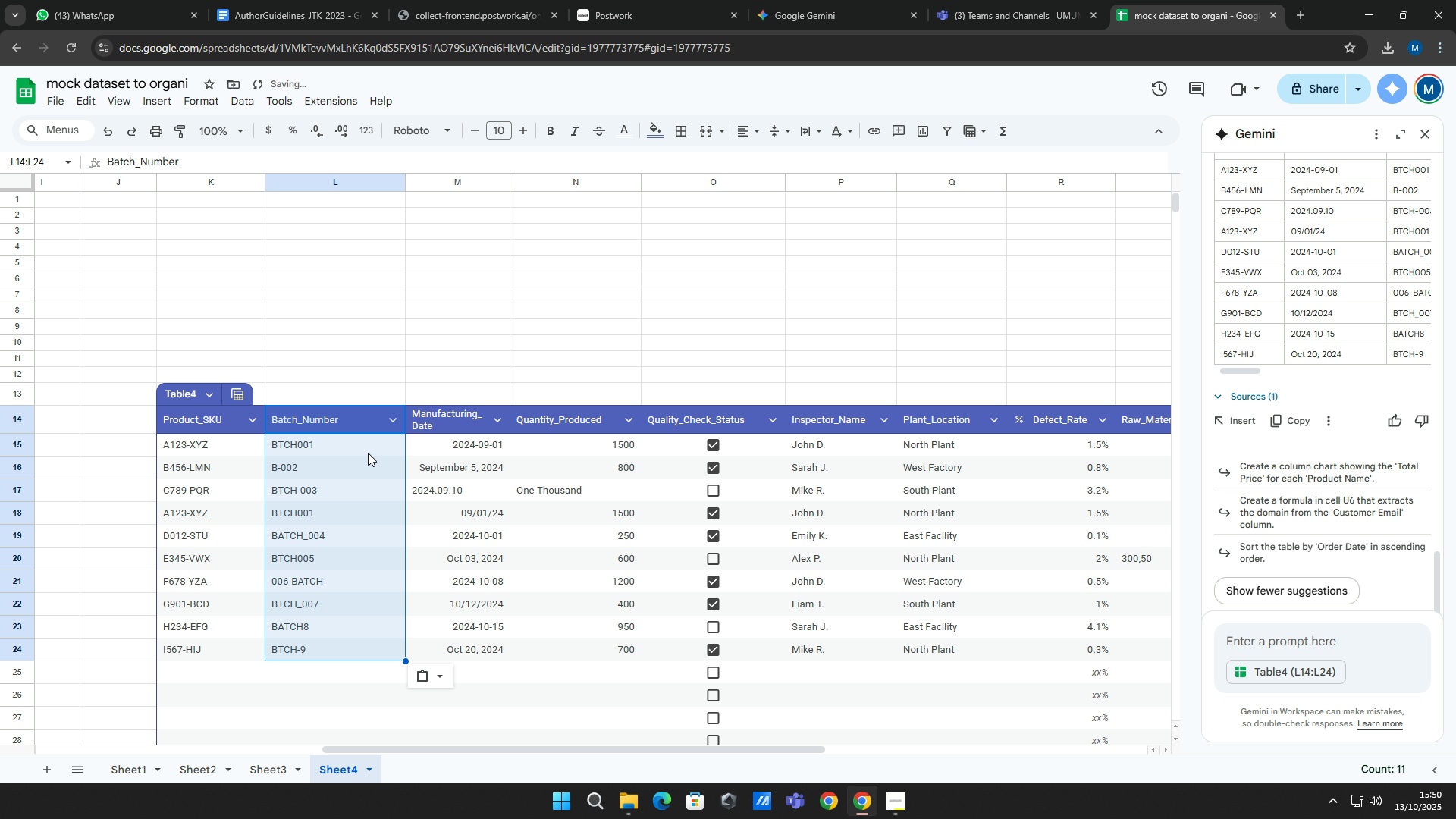 
scroll: coordinate [441, 506], scroll_direction: down, amount: 4.0
 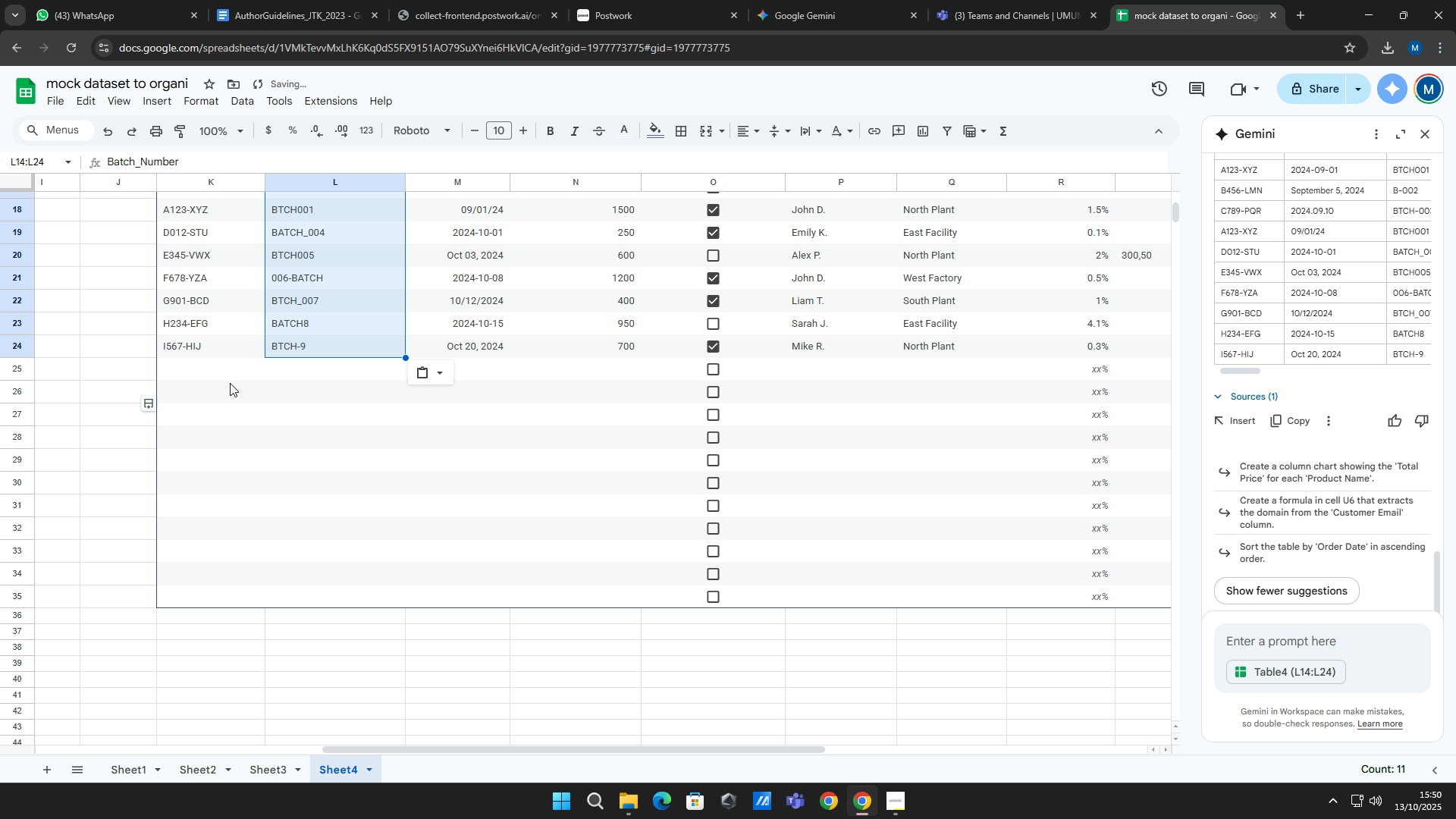 
left_click_drag(start_coordinate=[220, 371], to_coordinate=[1159, 455])
 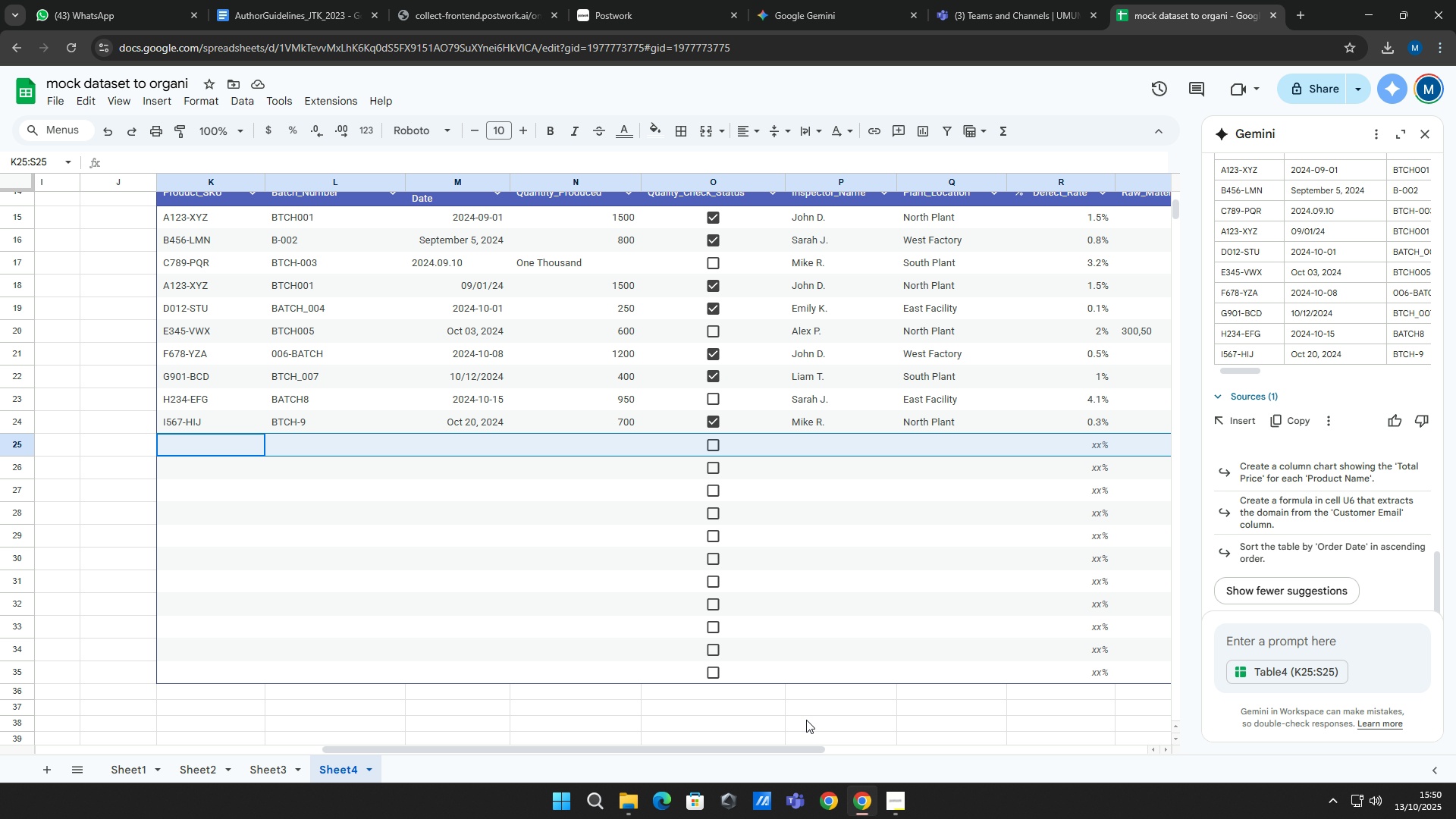 
scroll: coordinate [1116, 383], scroll_direction: up, amount: 1.0
 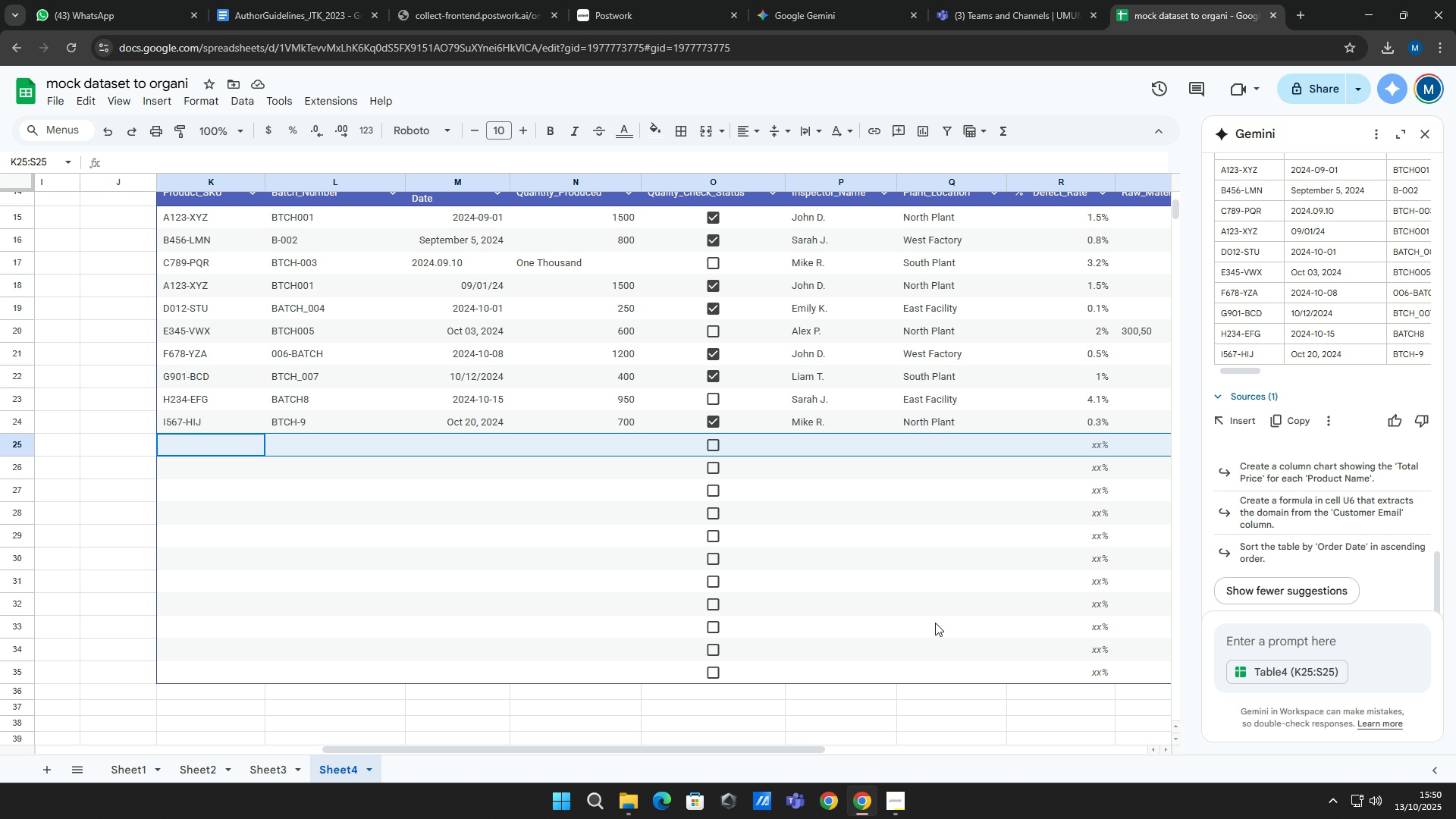 
left_click_drag(start_coordinate=[785, 748], to_coordinate=[920, 735])
 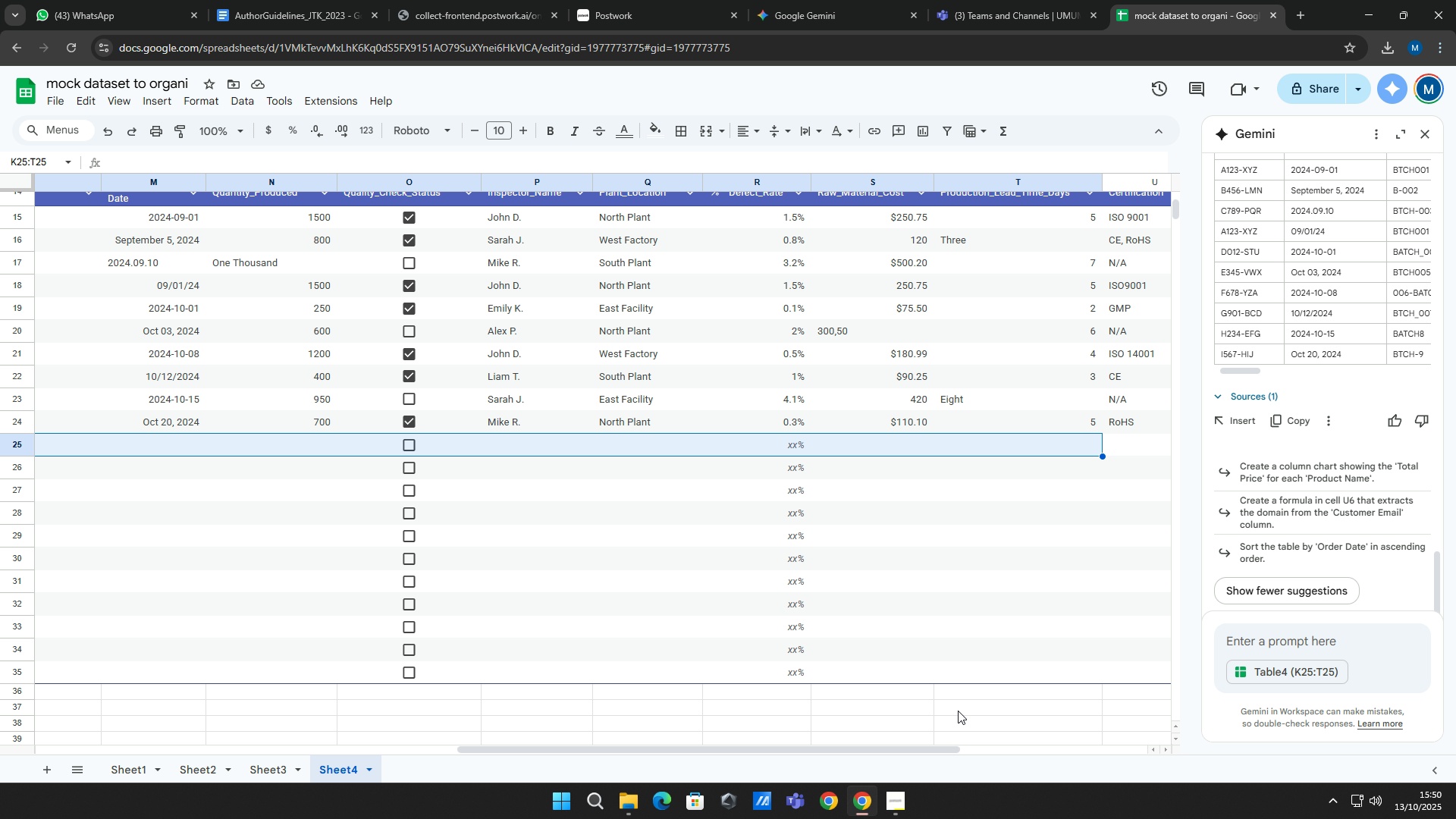 
key(Shift+ArrowRight)
 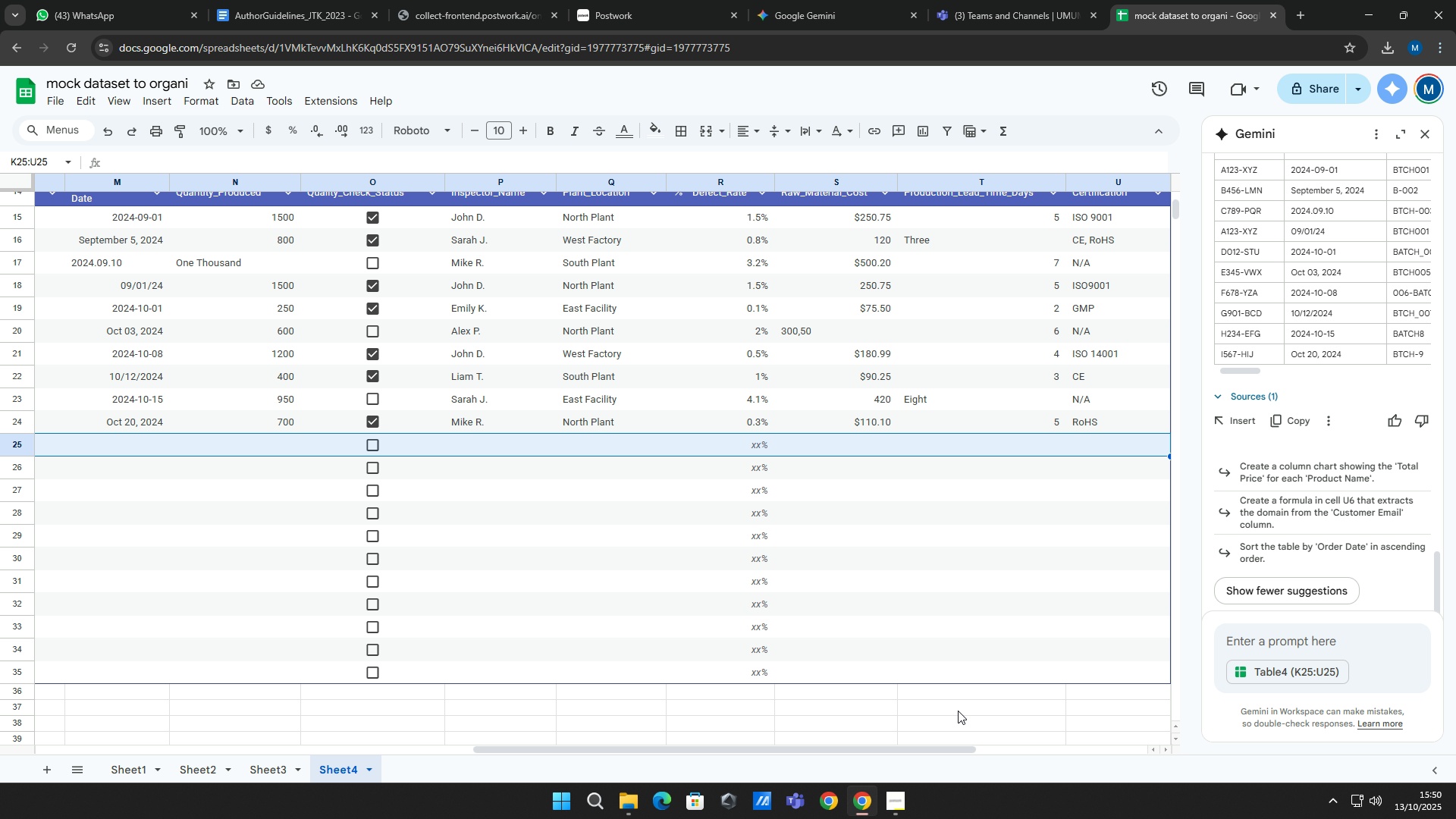 
key(Shift+ArrowRight)
 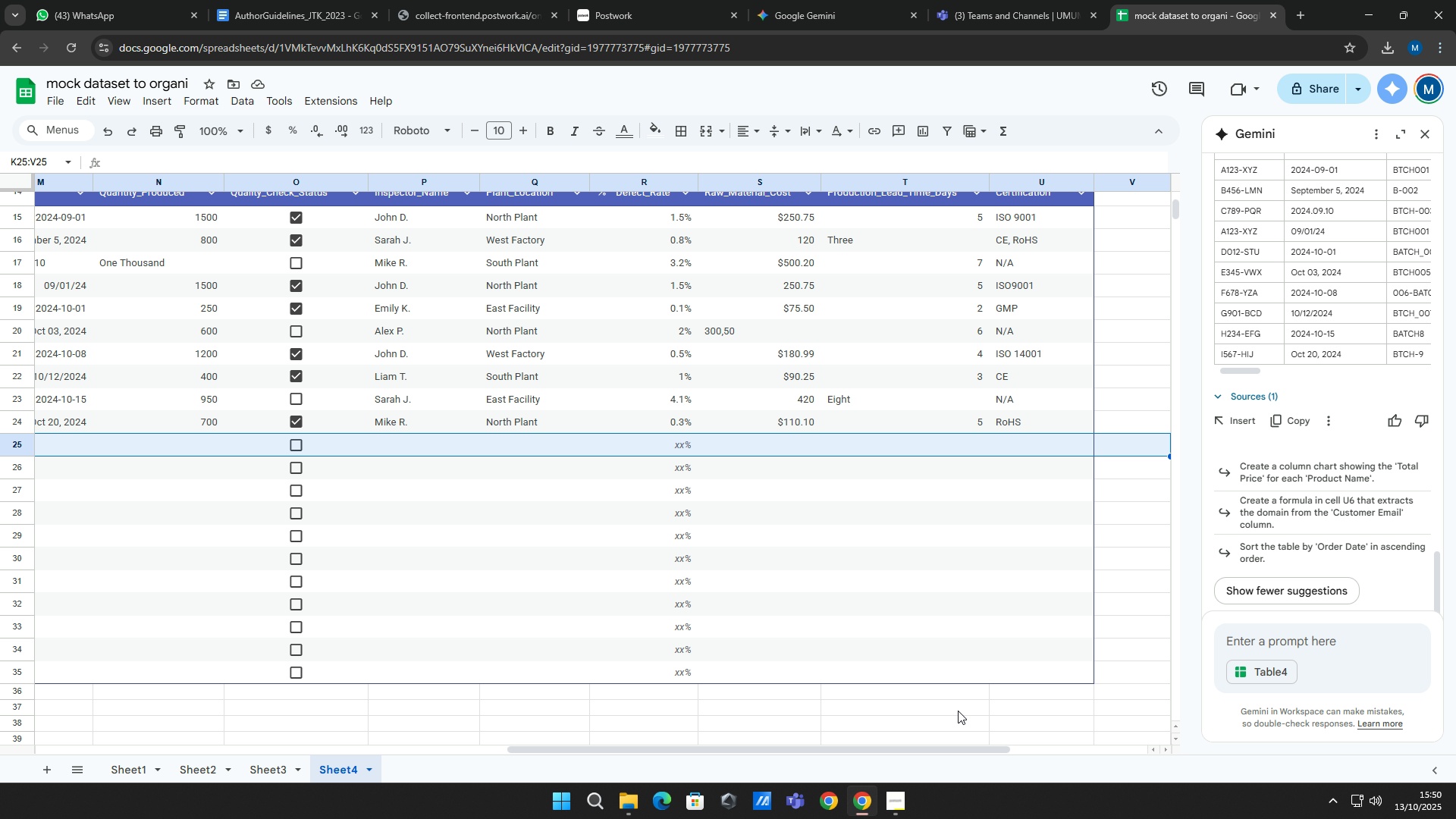 
key(Shift+ArrowRight)
 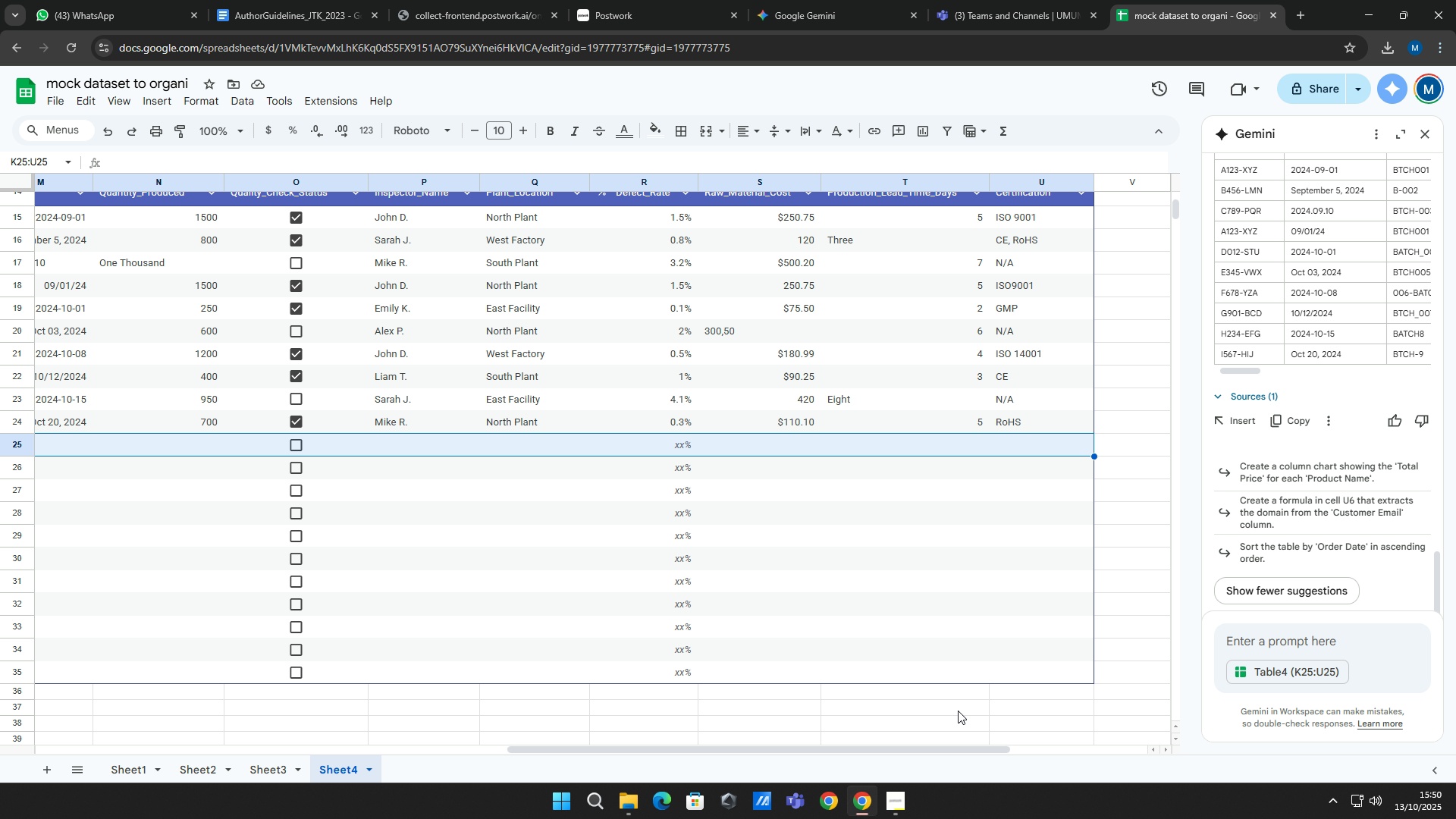 
key(Shift+ArrowLeft)
 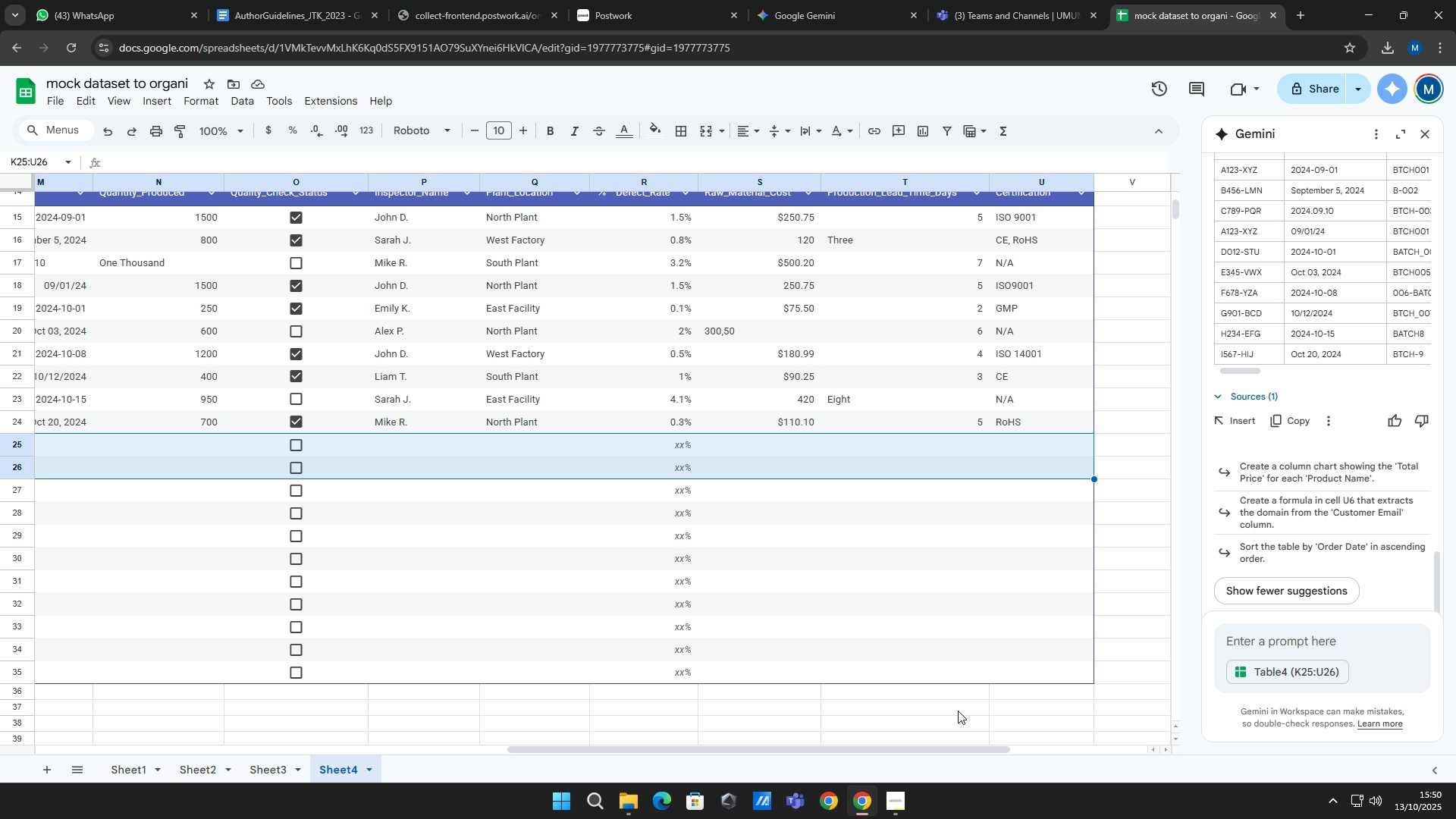 
key(Shift+ArrowDown)
 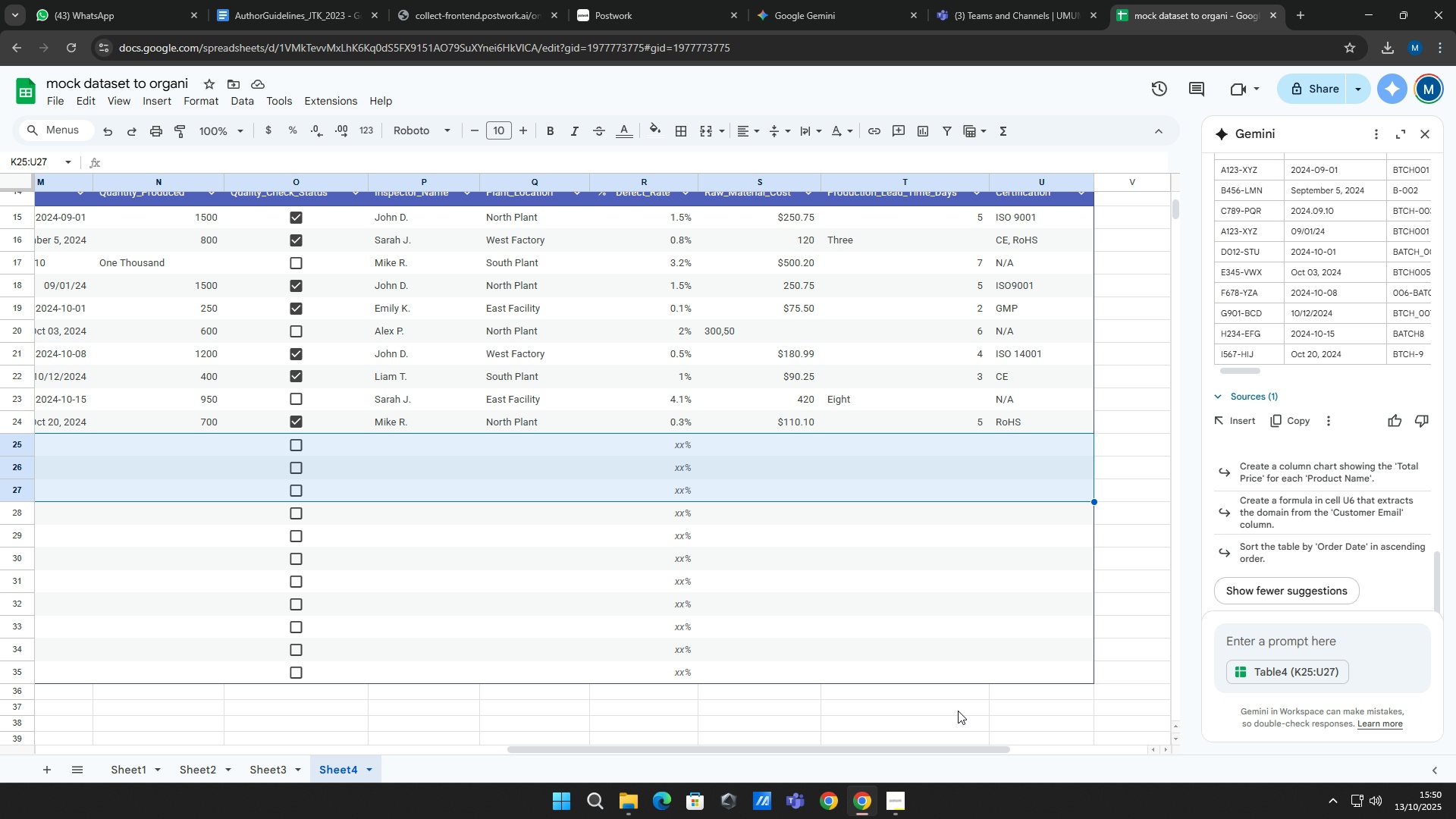 
key(Shift+ArrowDown)
 